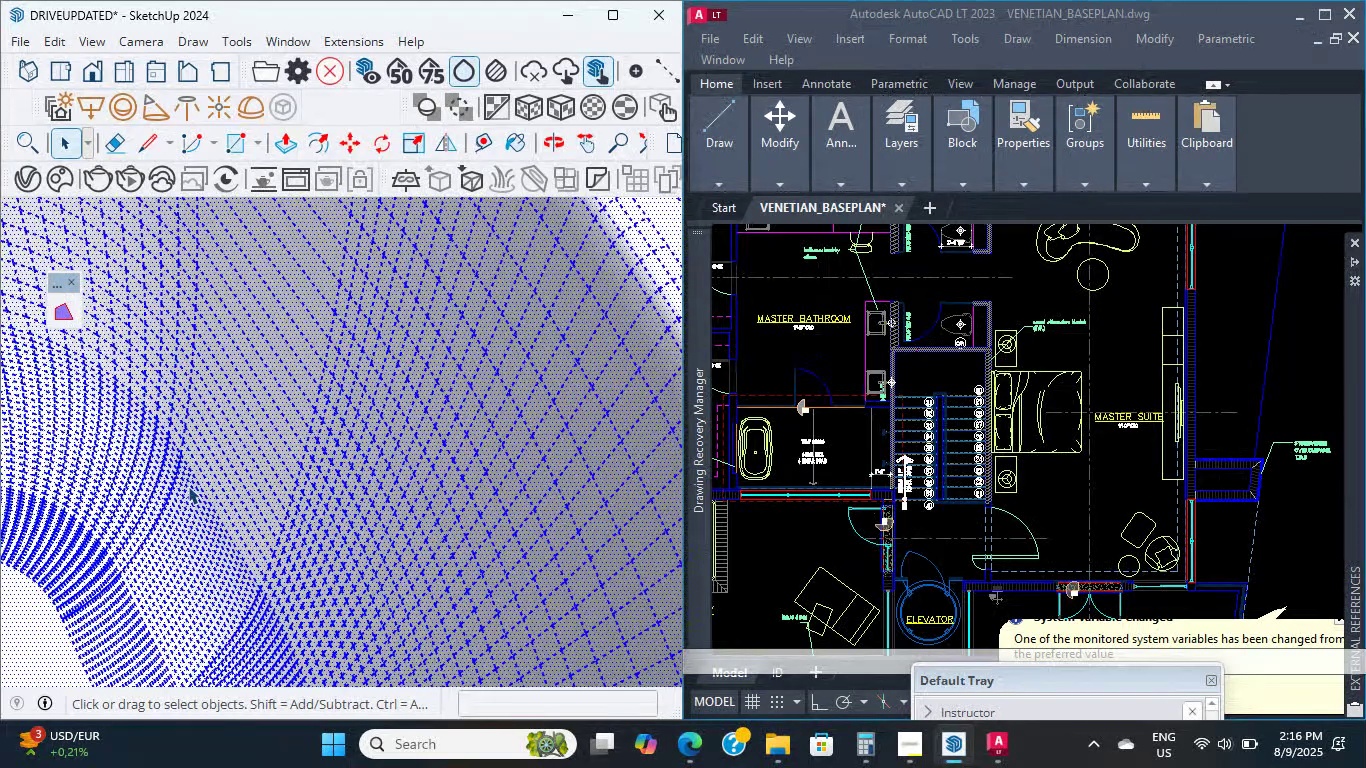 
scroll: coordinate [188, 486], scroll_direction: none, amount: 0.0
 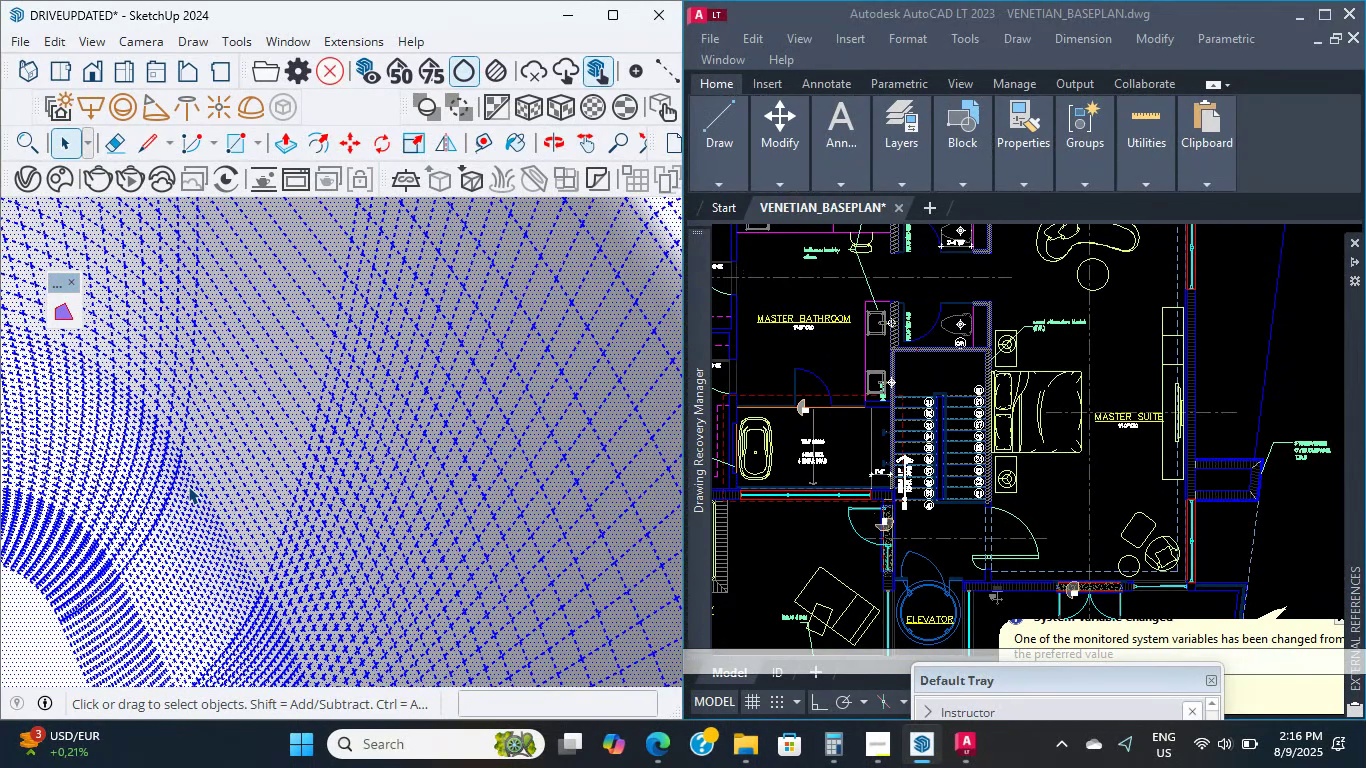 
scroll: coordinate [188, 486], scroll_direction: up, amount: 1.0
 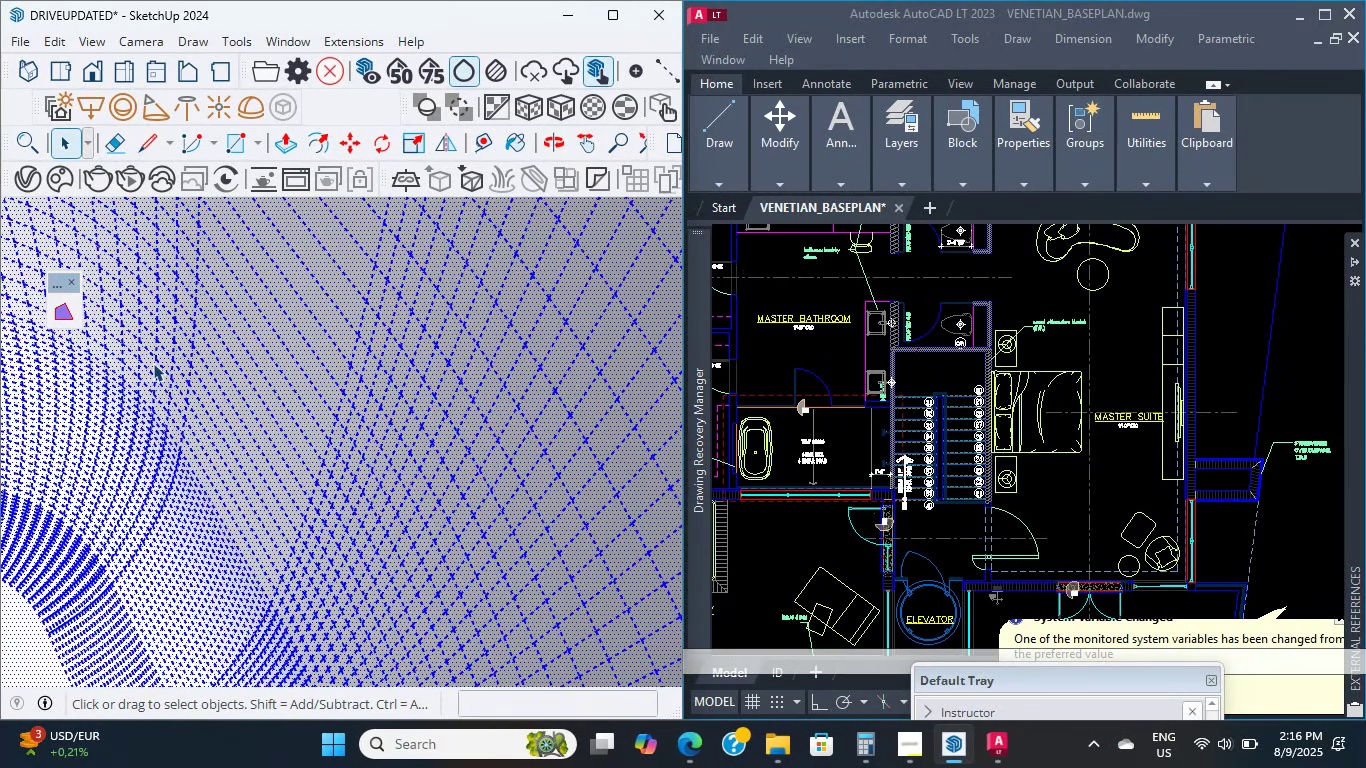 
wait(12.88)
 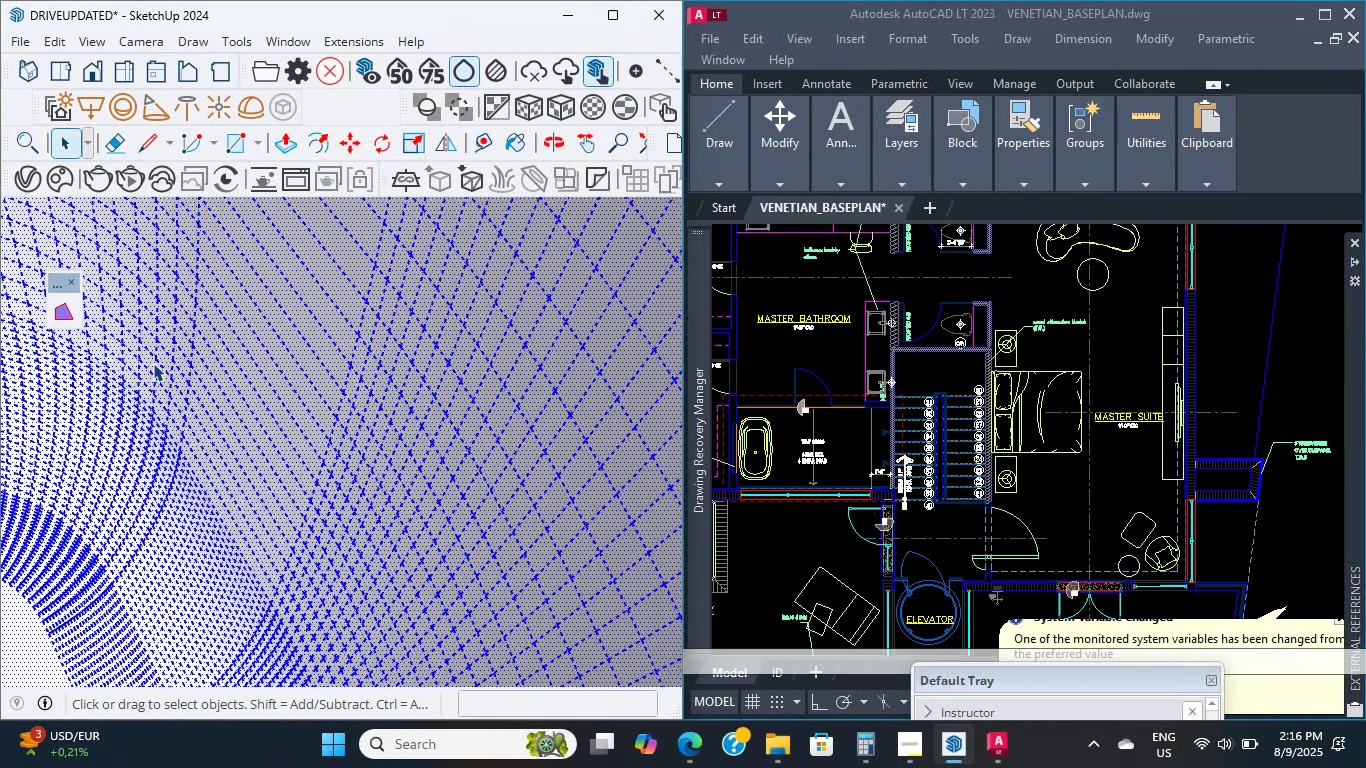 
scroll: coordinate [257, 464], scroll_direction: up, amount: 5.0
 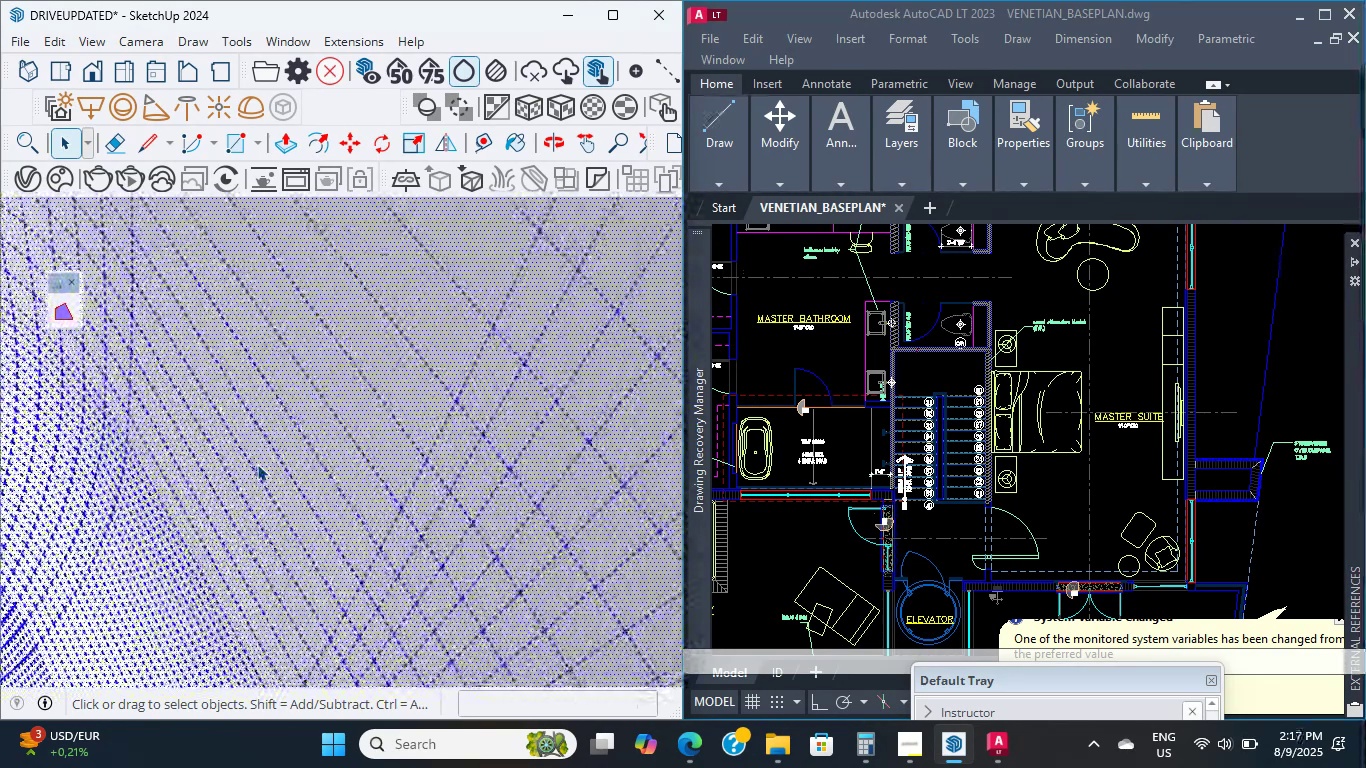 
scroll: coordinate [178, 429], scroll_direction: down, amount: 11.0
 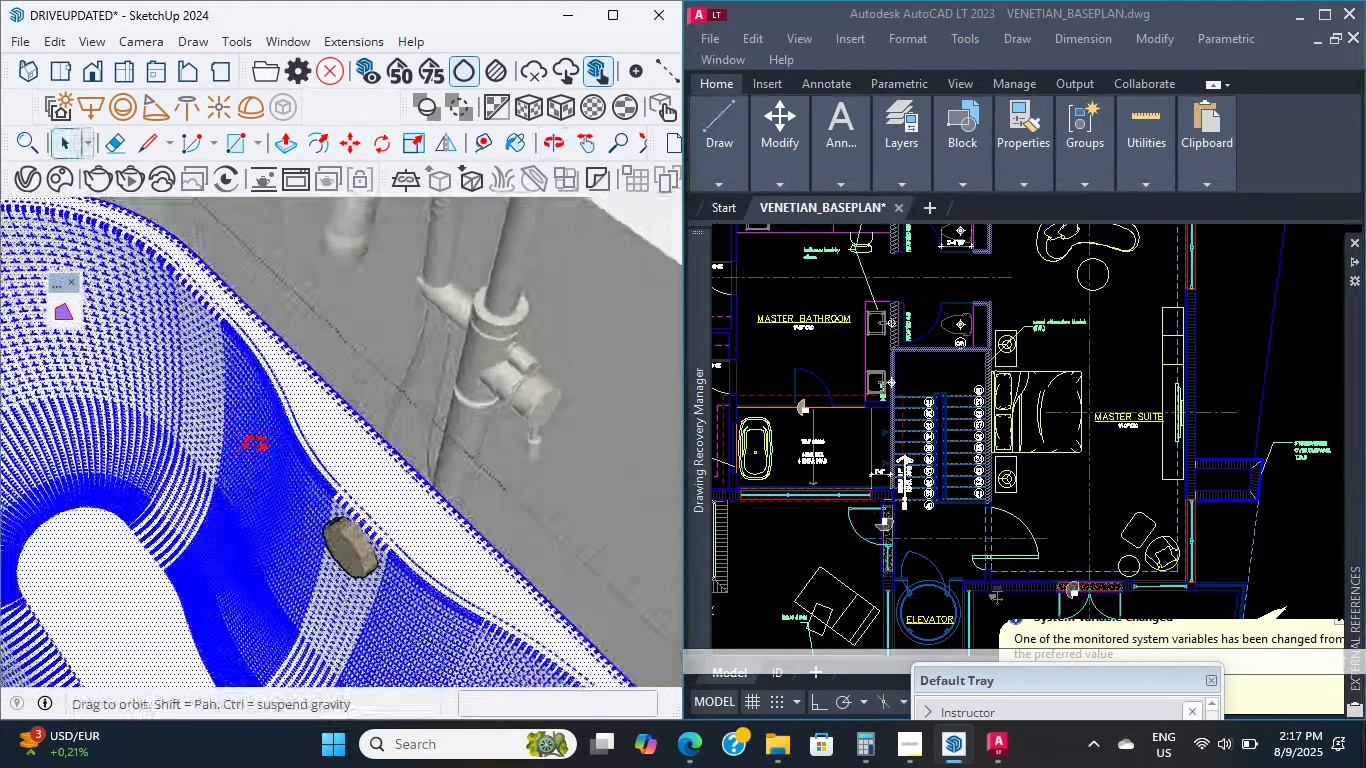 
scroll: coordinate [277, 489], scroll_direction: up, amount: 5.0
 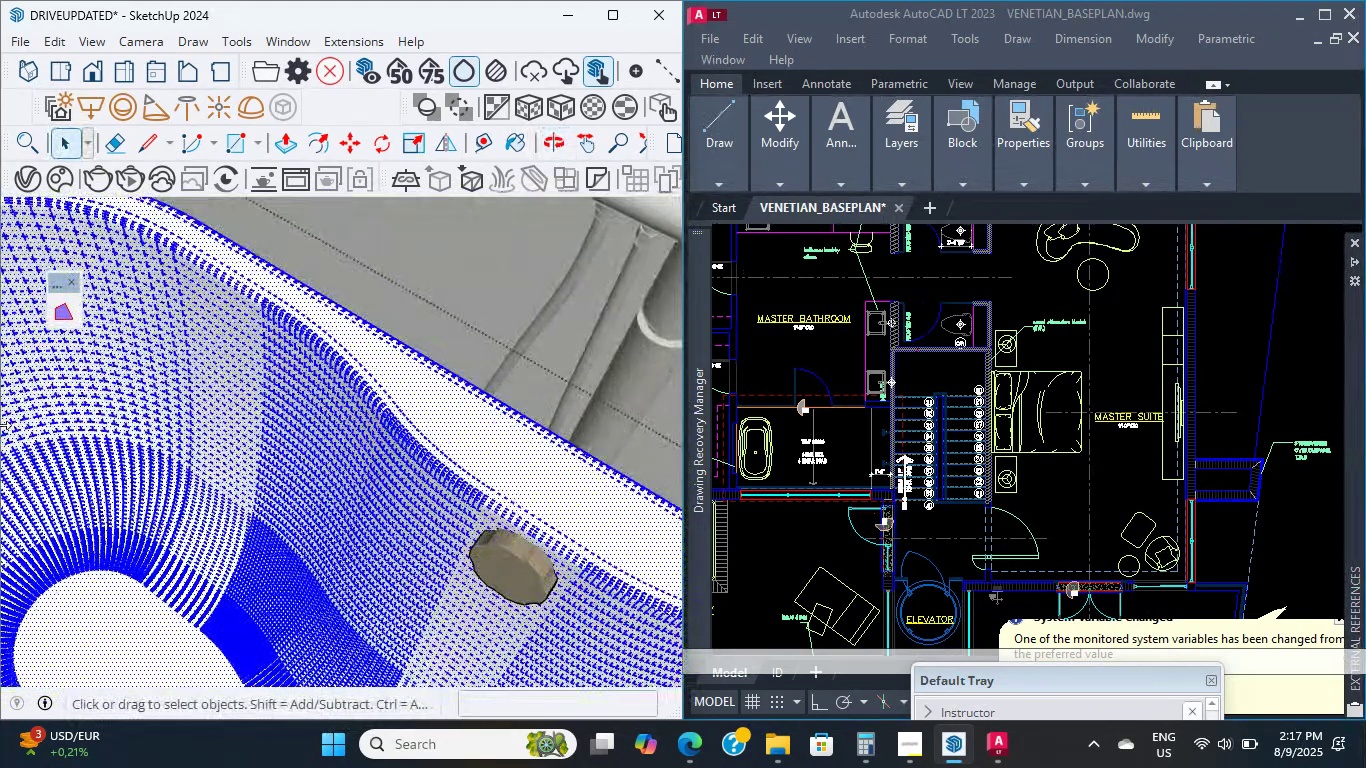 
wait(8.23)
 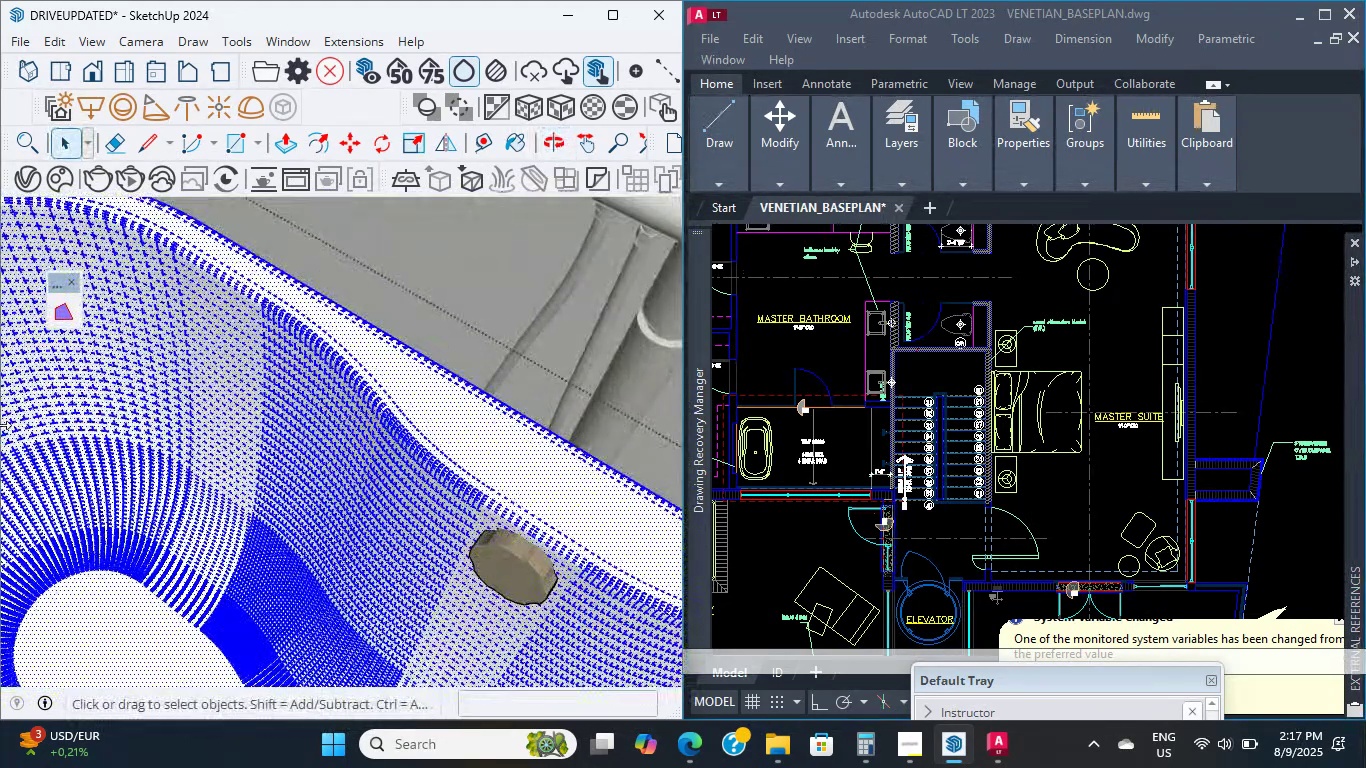 
scroll: coordinate [206, 532], scroll_direction: up, amount: 4.0
 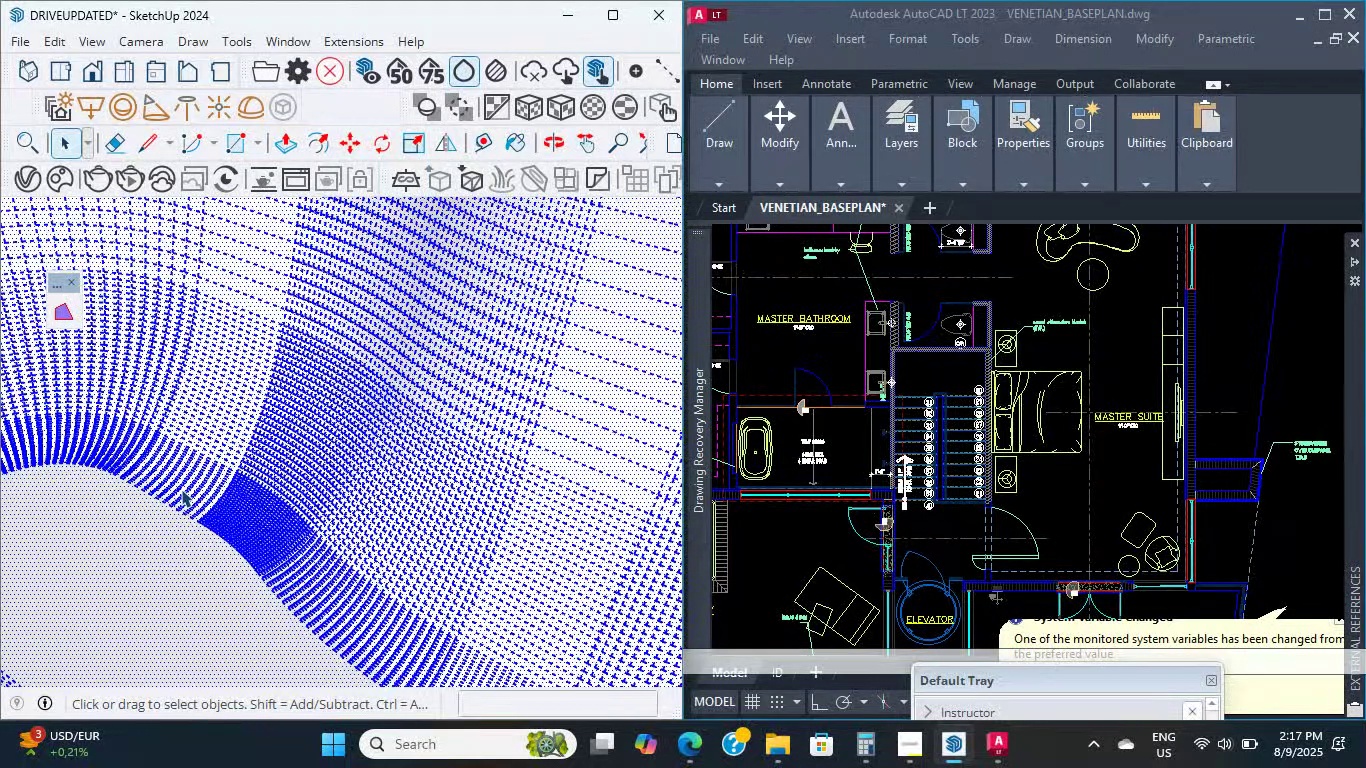 
wait(11.61)
 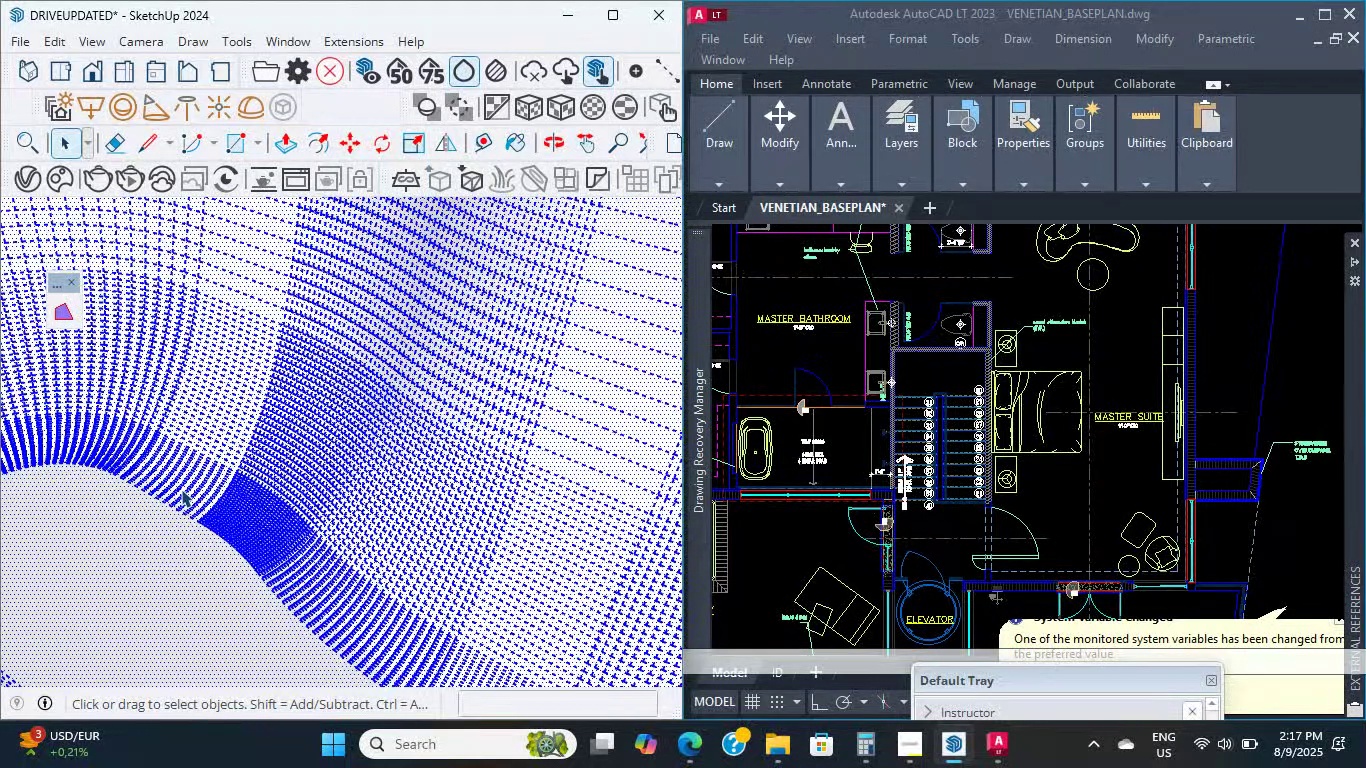 
scroll: coordinate [185, 461], scroll_direction: up, amount: 22.0
 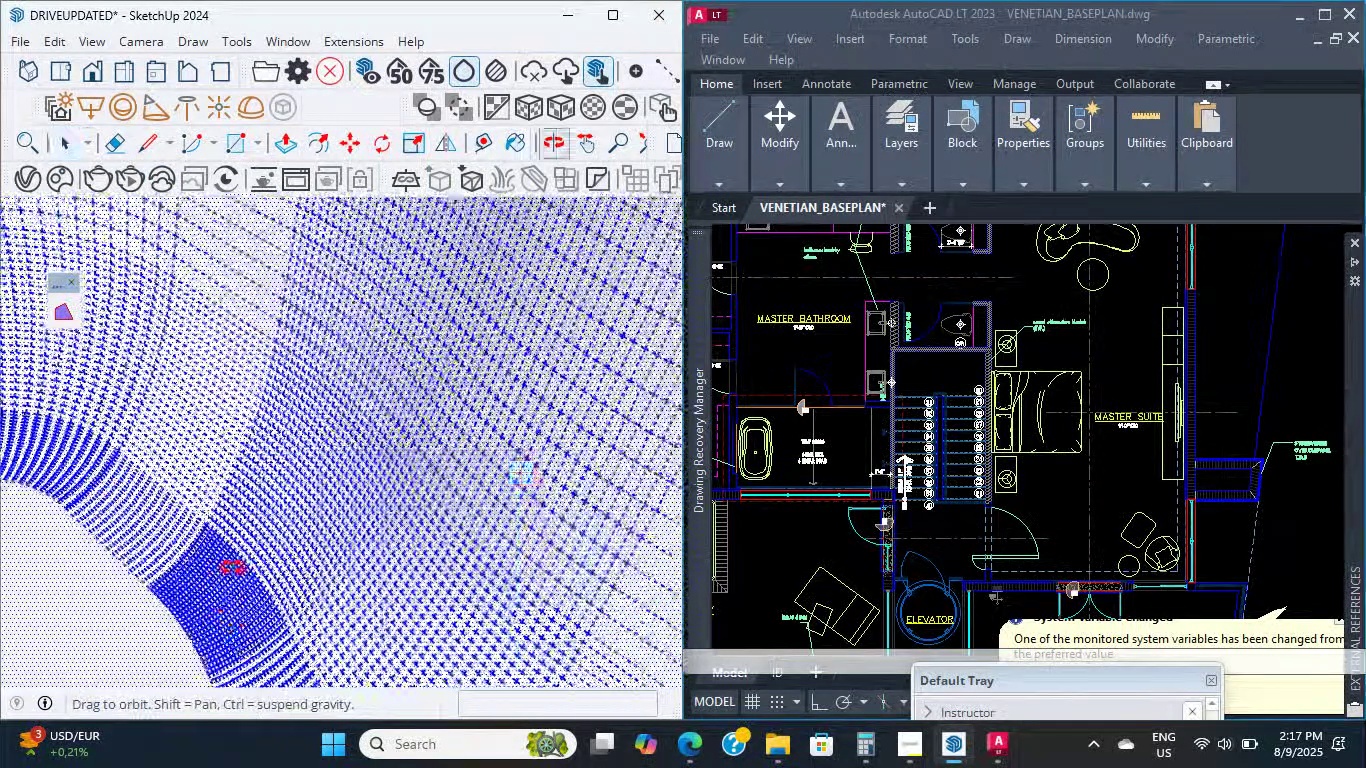 
scroll: coordinate [546, 320], scroll_direction: down, amount: 5.0
 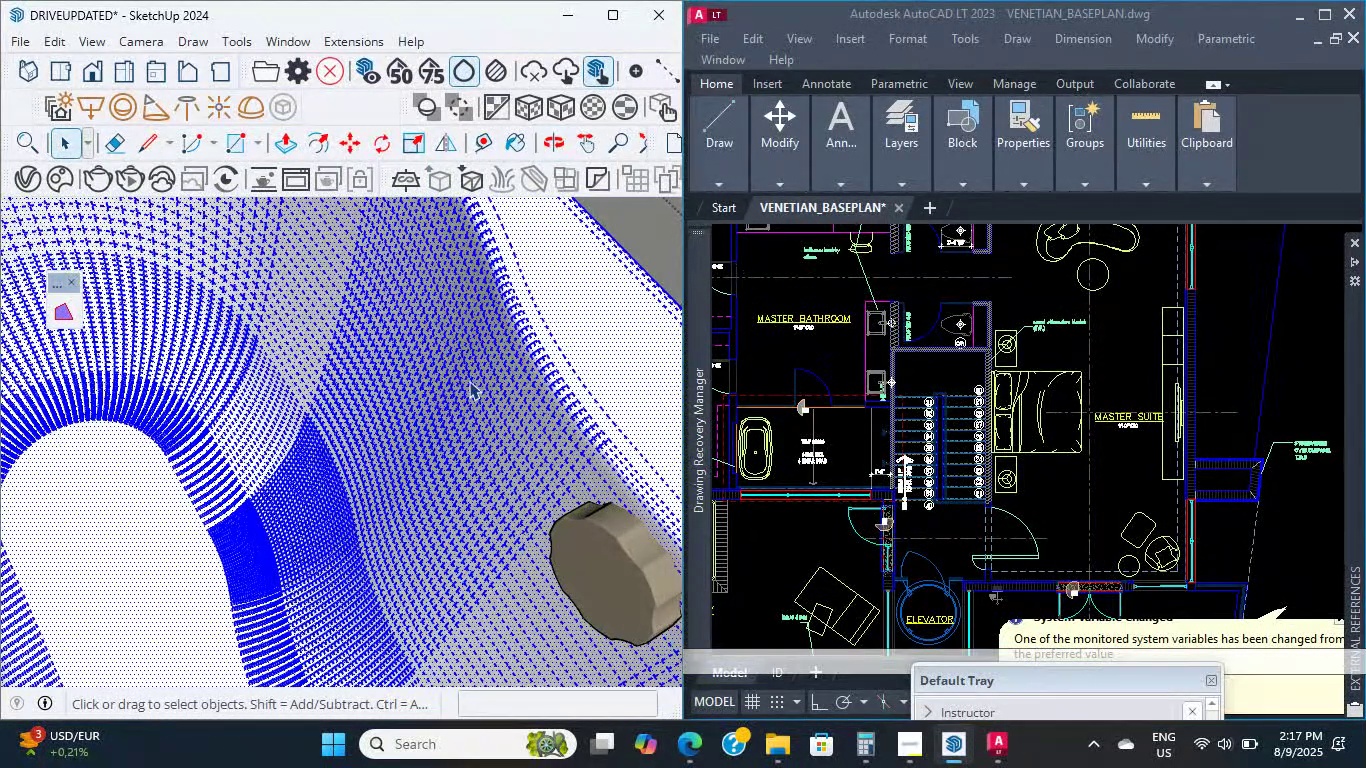 
wait(7.79)
 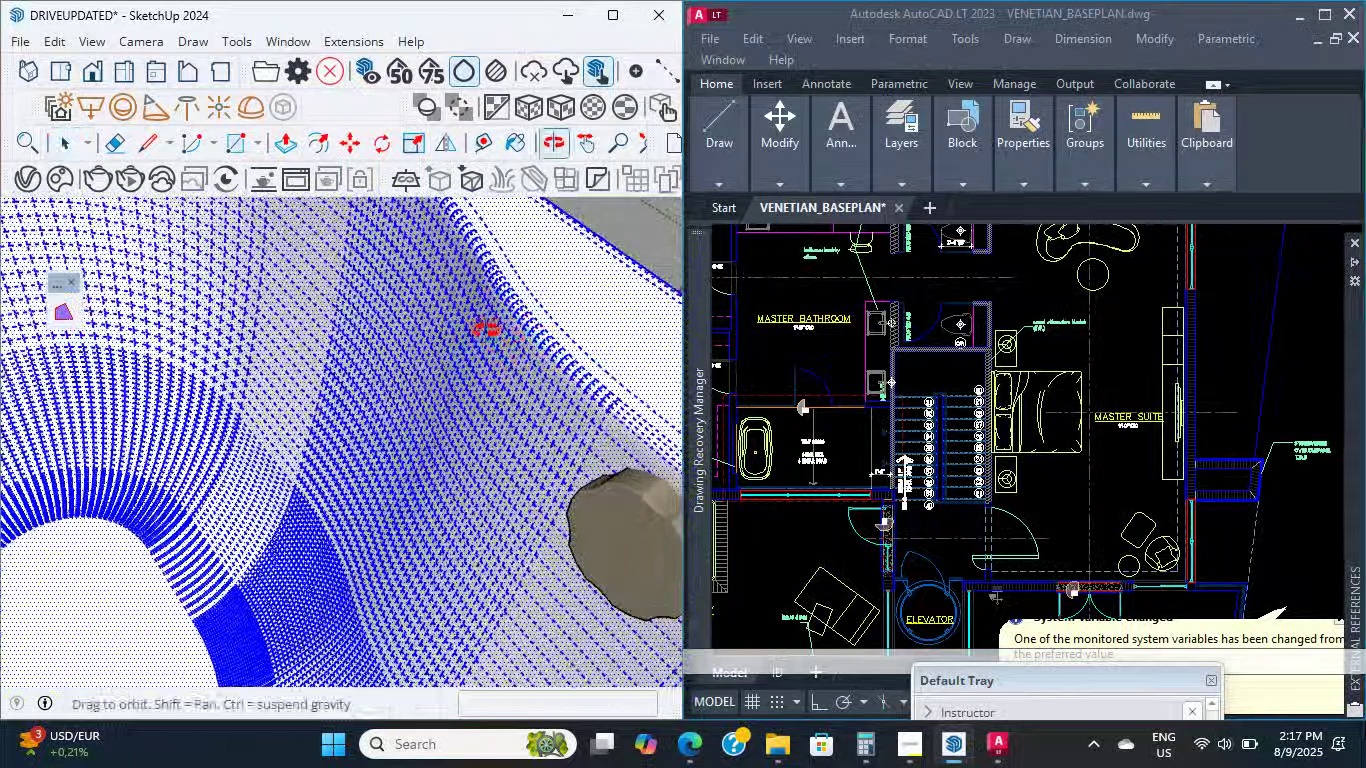 
scroll: coordinate [519, 294], scroll_direction: up, amount: 10.0
 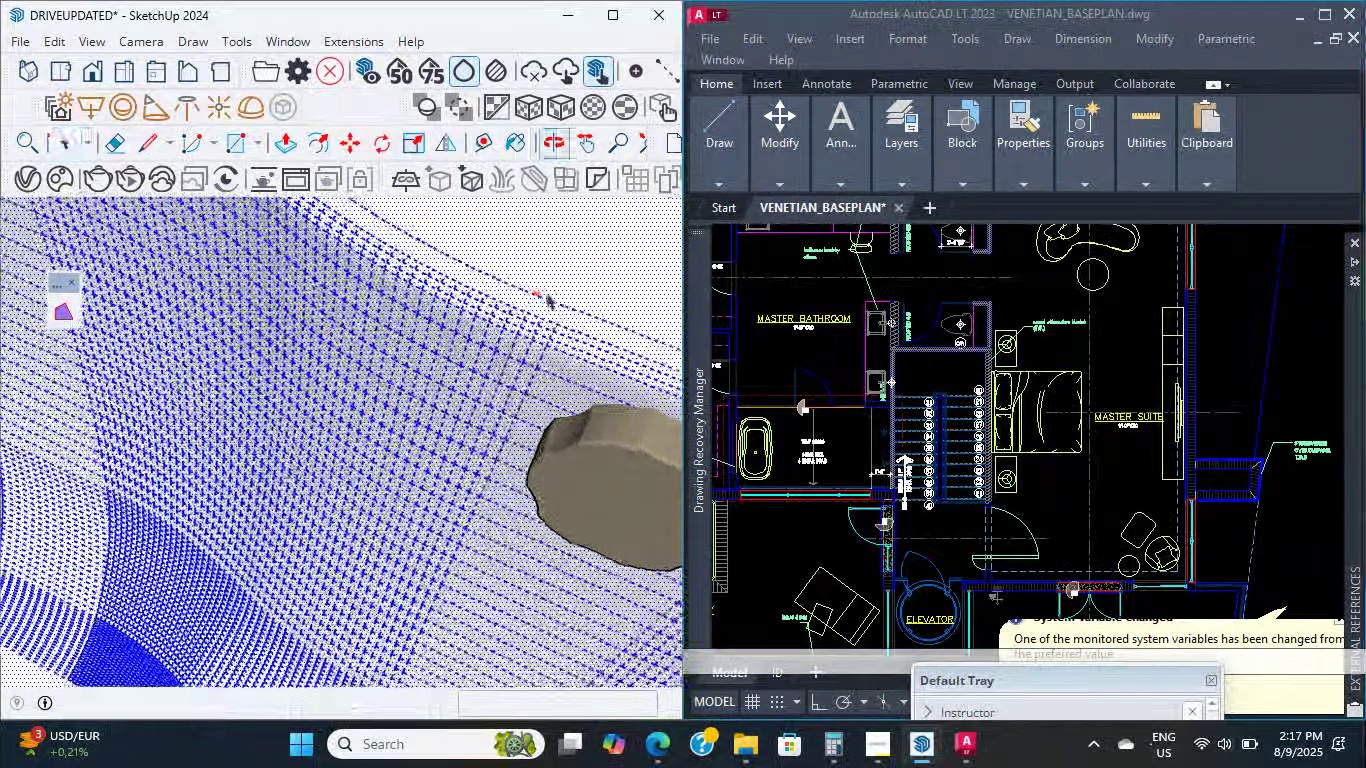 
scroll: coordinate [419, 321], scroll_direction: down, amount: 10.0
 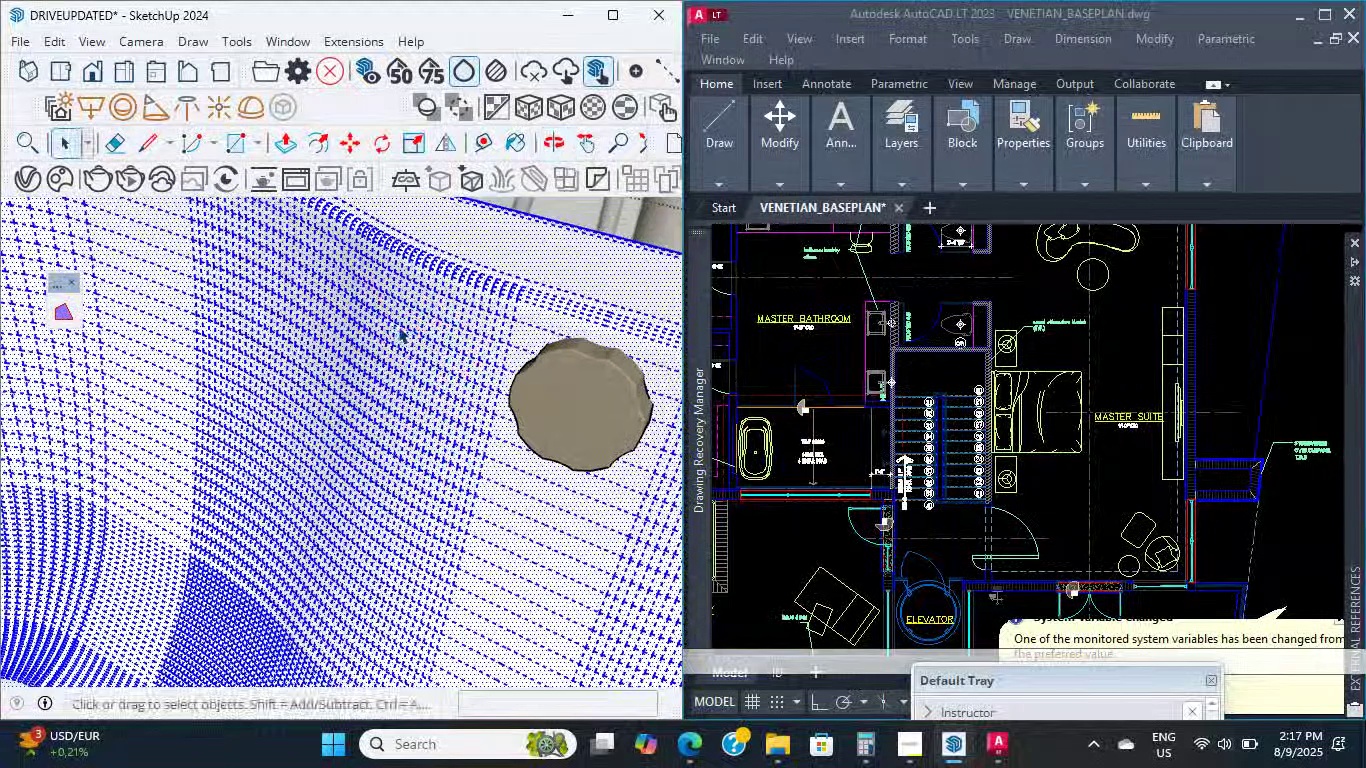 
wait(5.51)
 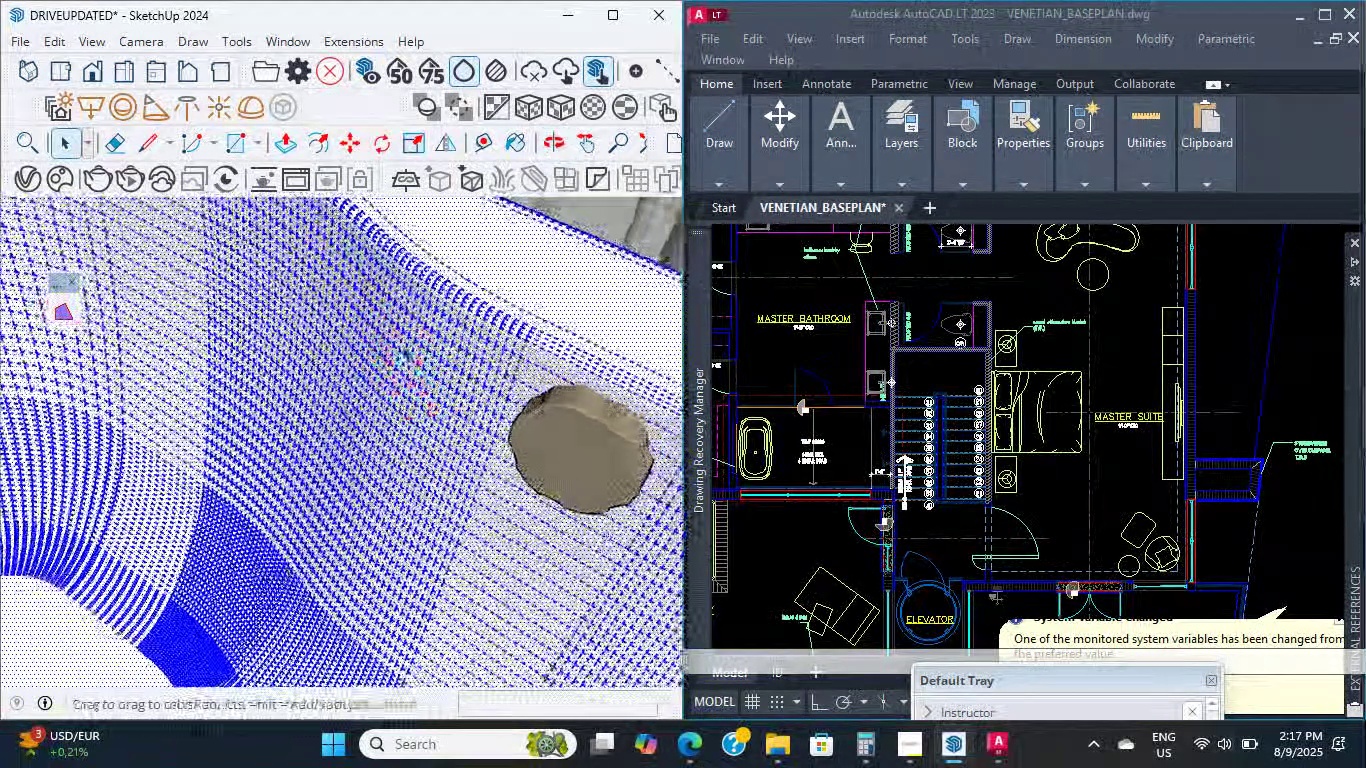 
scroll: coordinate [458, 396], scroll_direction: up, amount: 19.0
 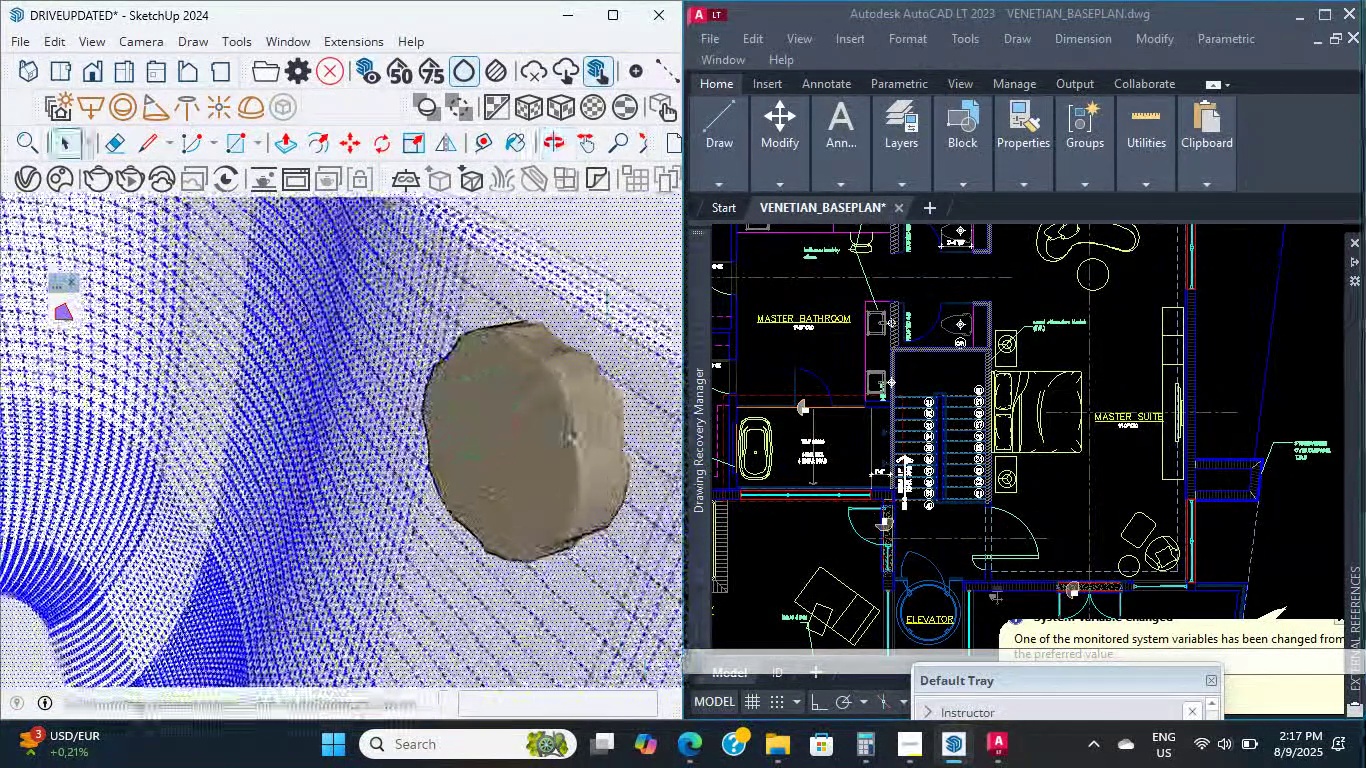 
double_click([569, 422])
 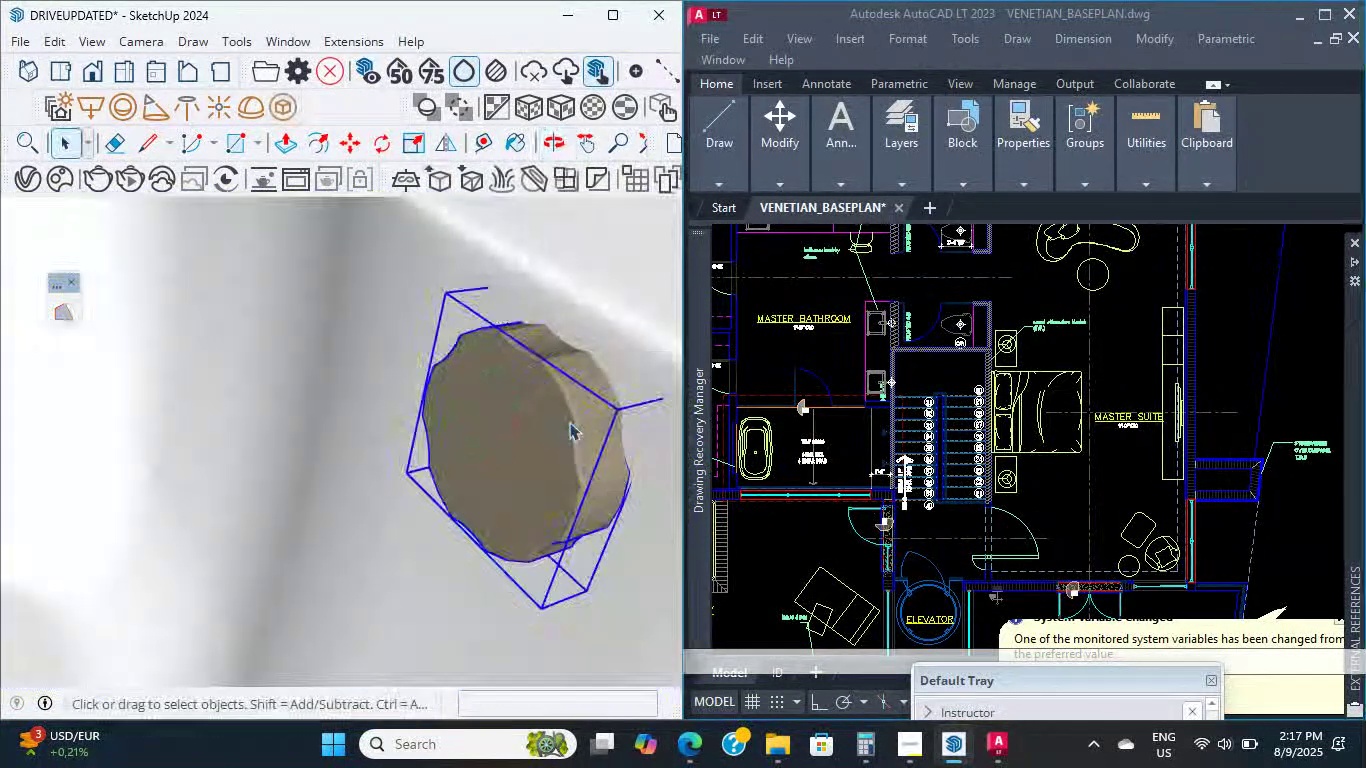 
triple_click([569, 422])
 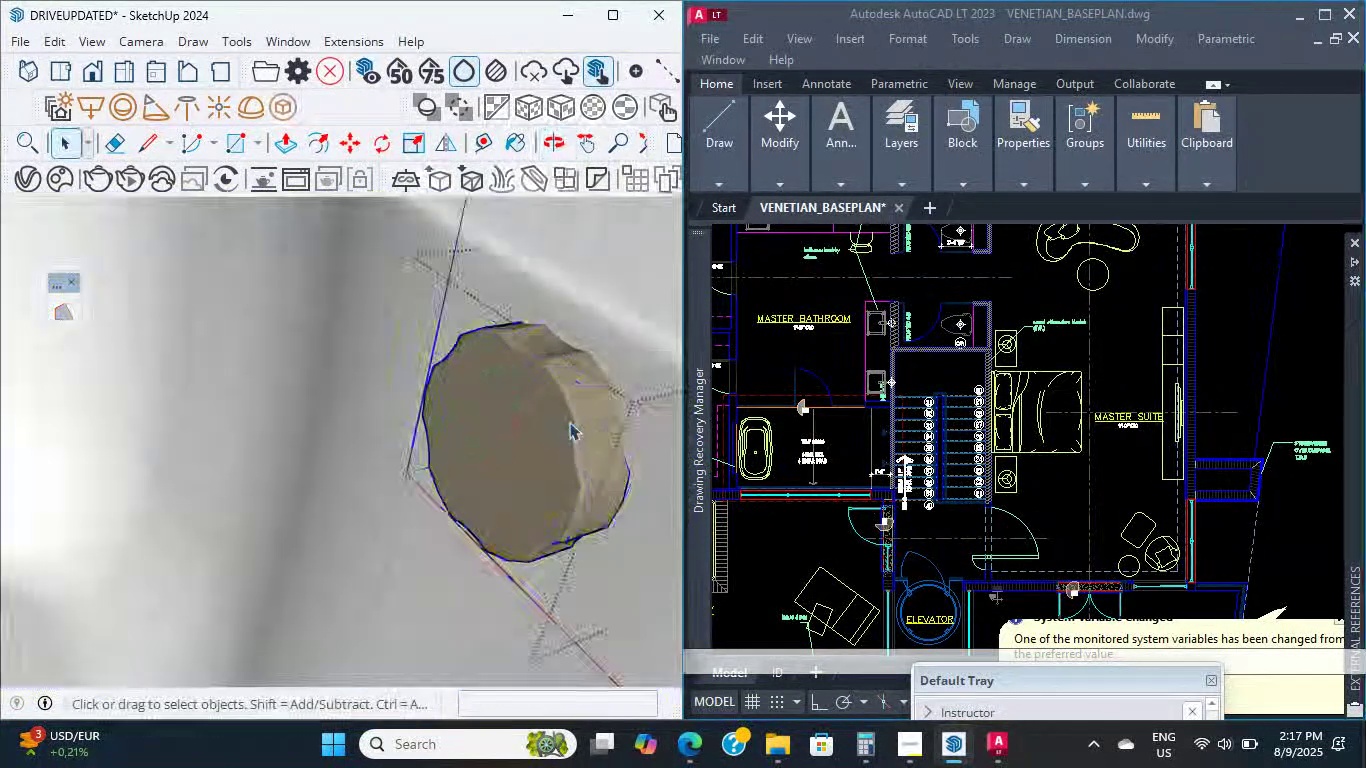 
scroll: coordinate [541, 436], scroll_direction: up, amount: 17.0
 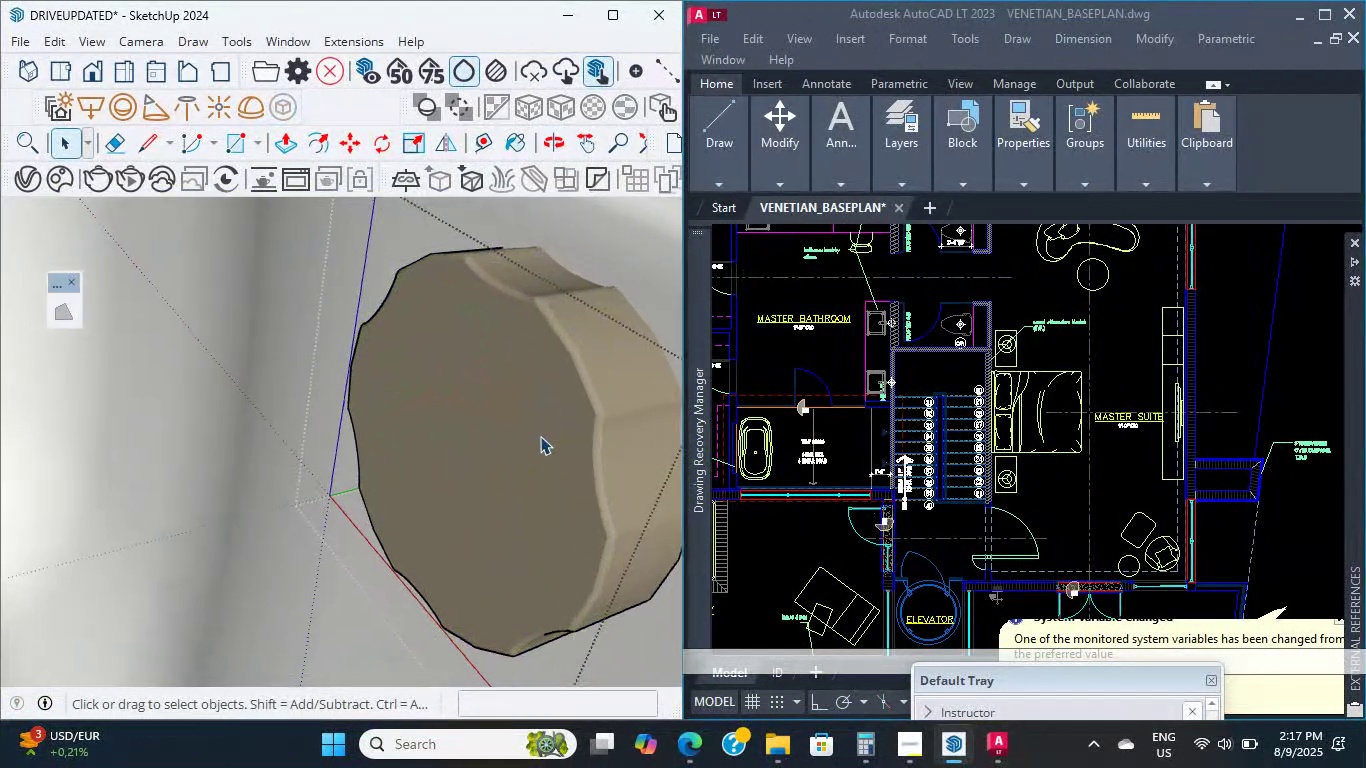 
double_click([540, 436])
 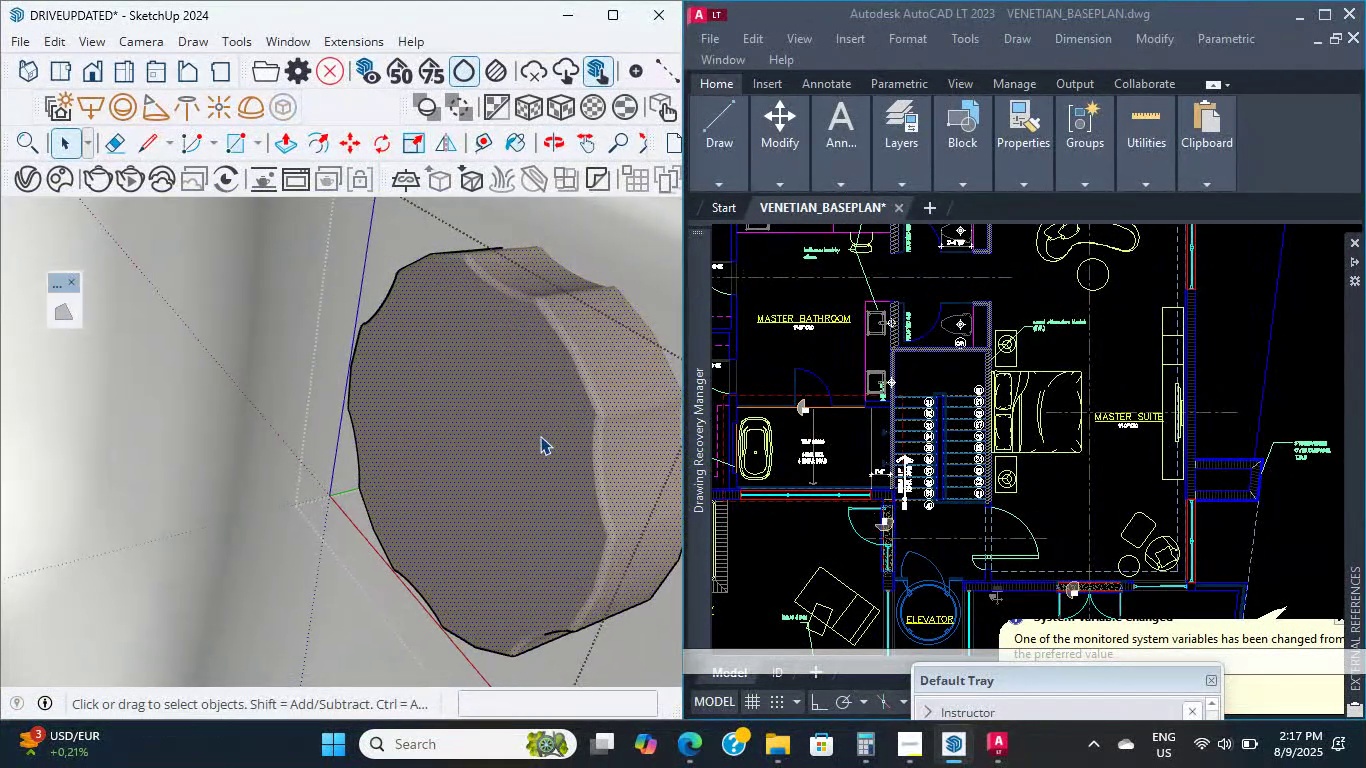 
triple_click([540, 436])
 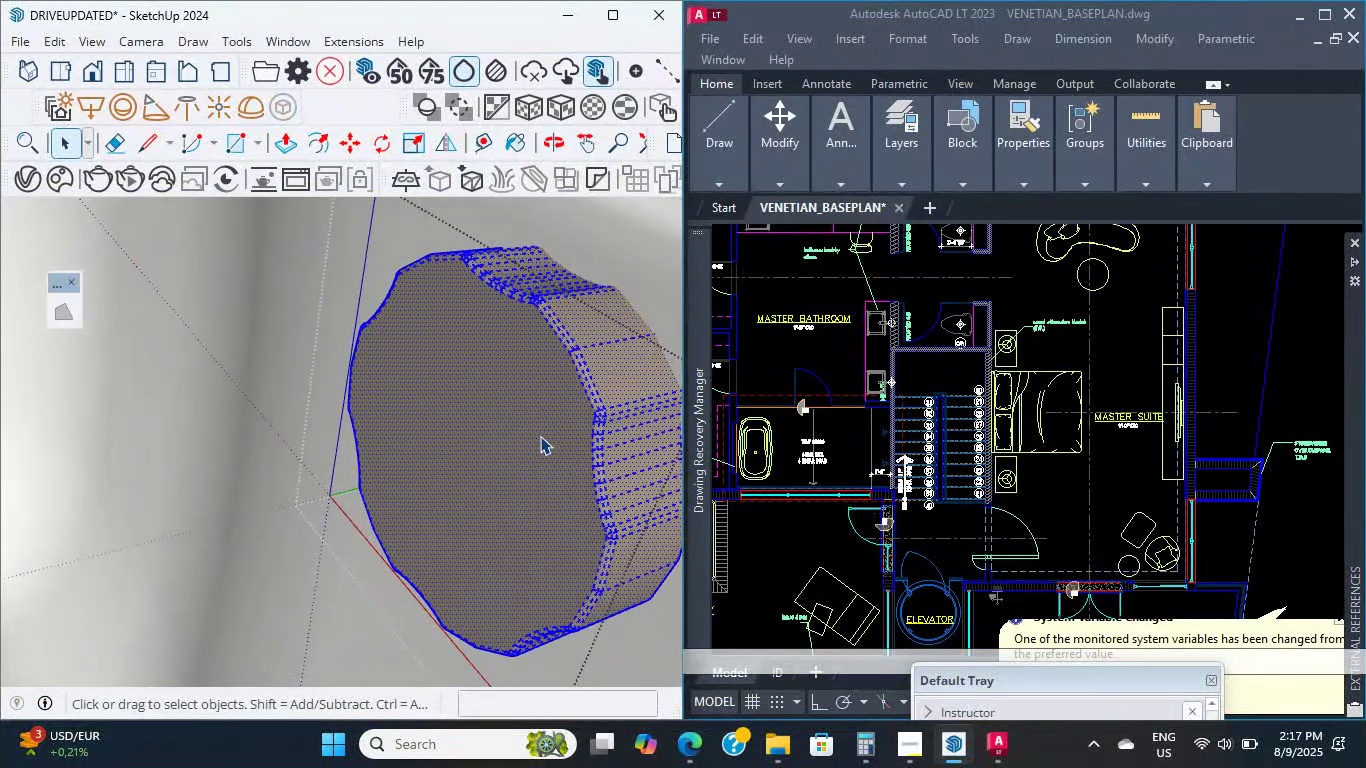 
triple_click([540, 436])
 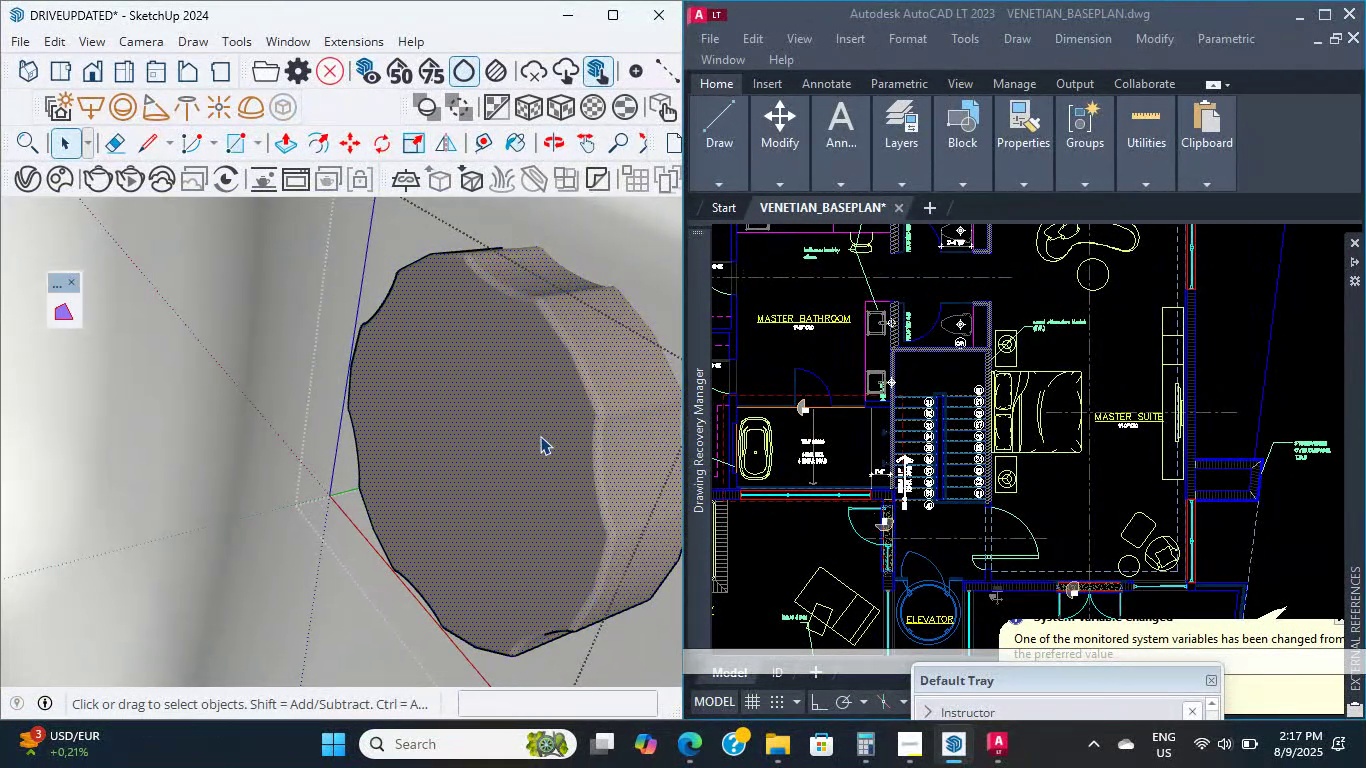 
triple_click([540, 436])
 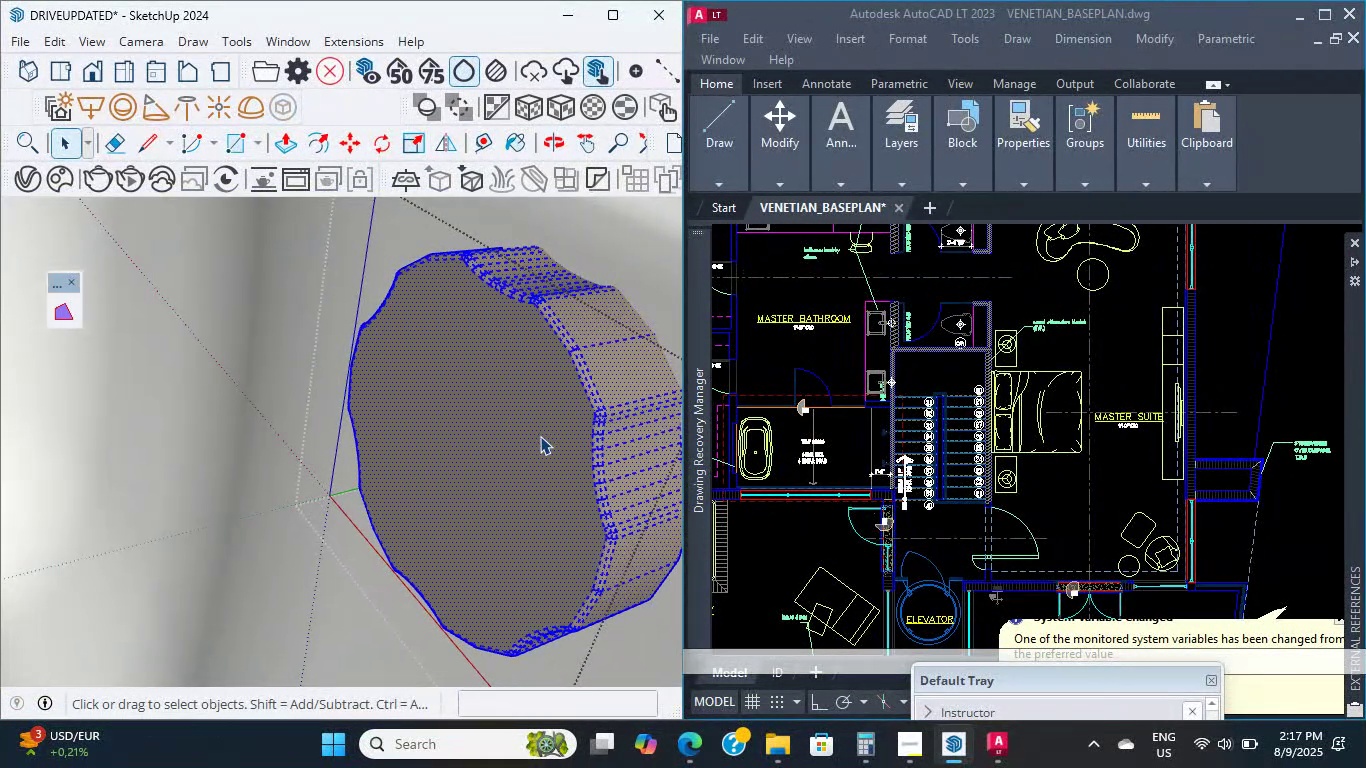 
triple_click([540, 436])
 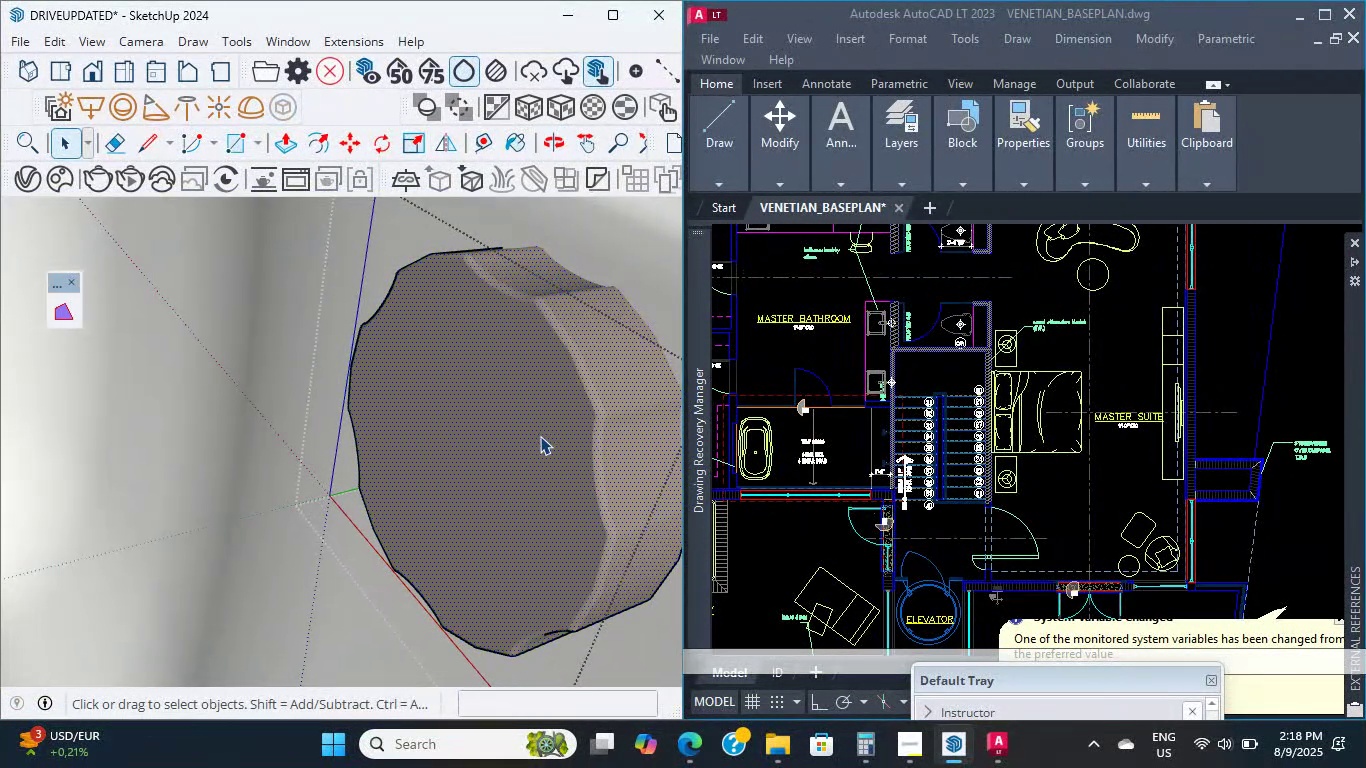 
triple_click([540, 436])
 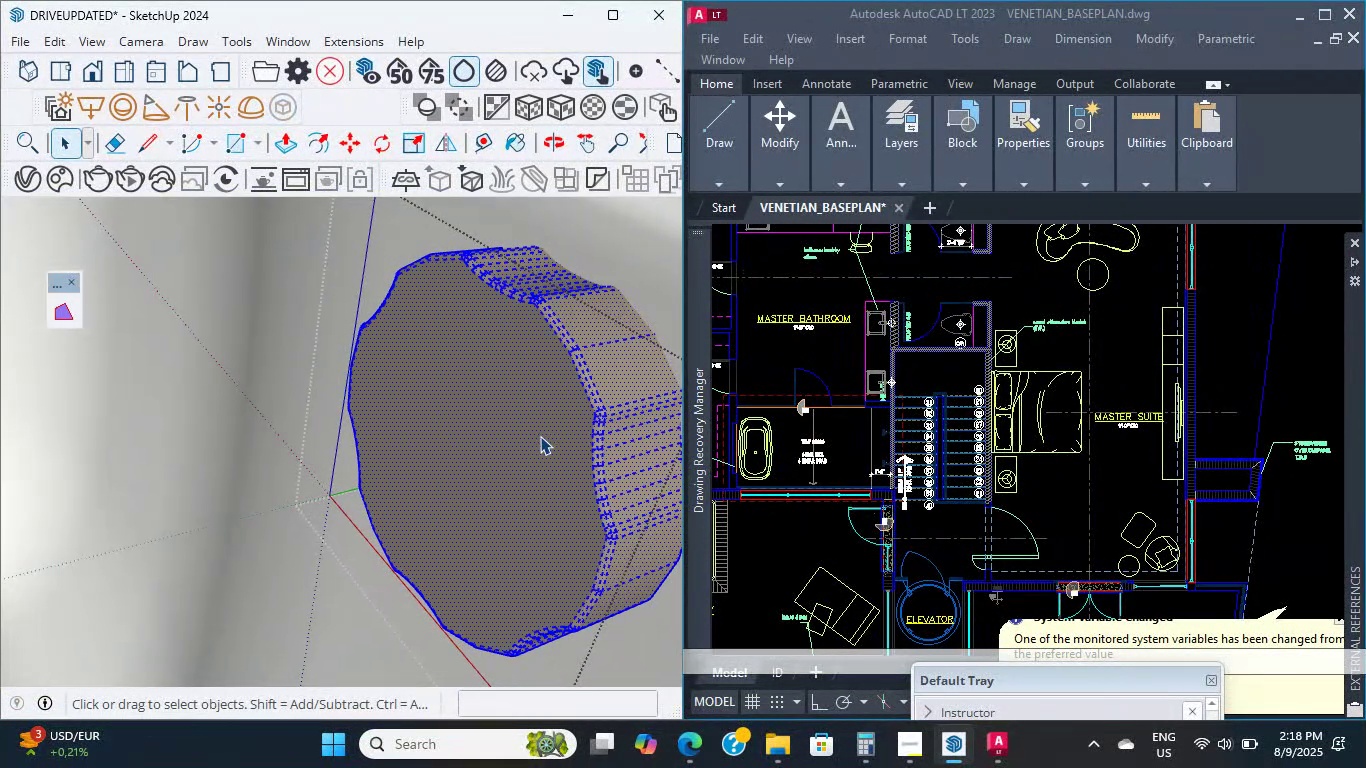 
triple_click([540, 436])
 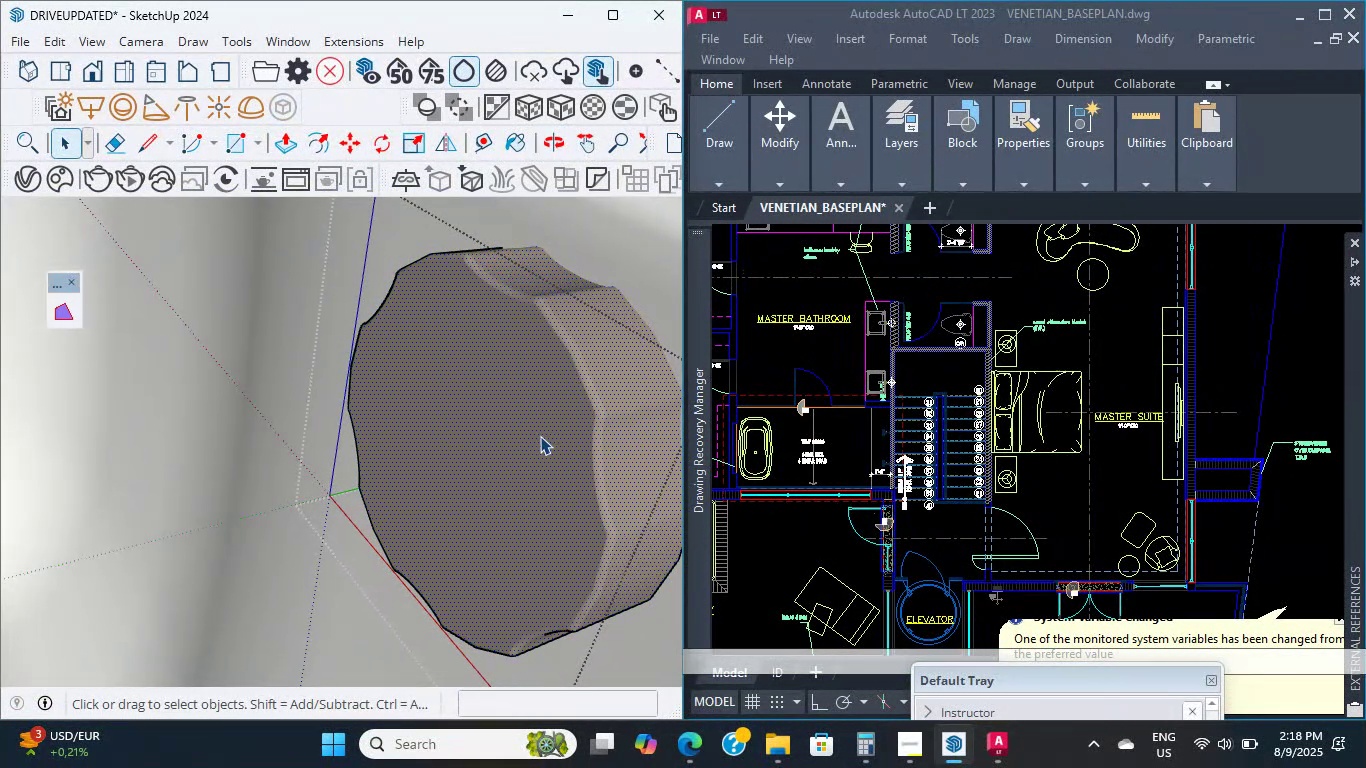 
triple_click([540, 436])
 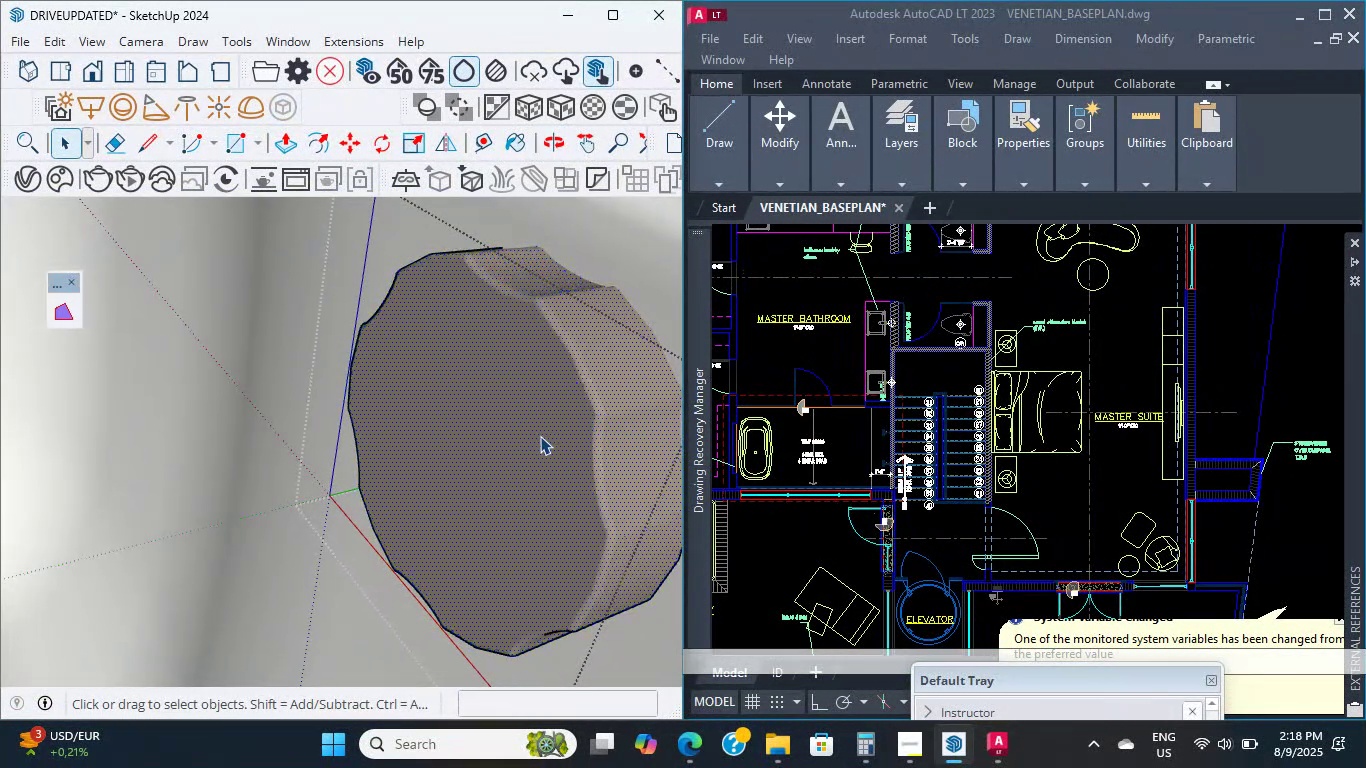 
triple_click([540, 436])
 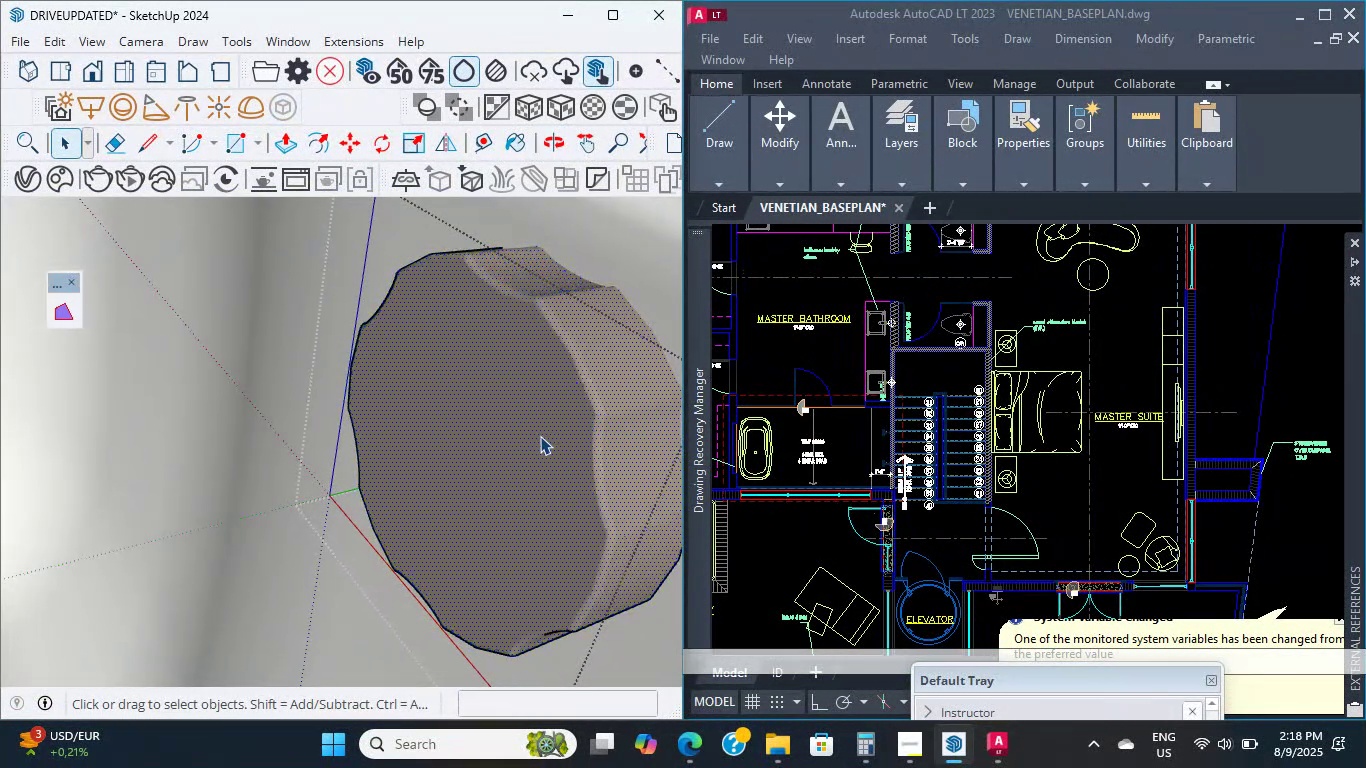 
triple_click([540, 436])
 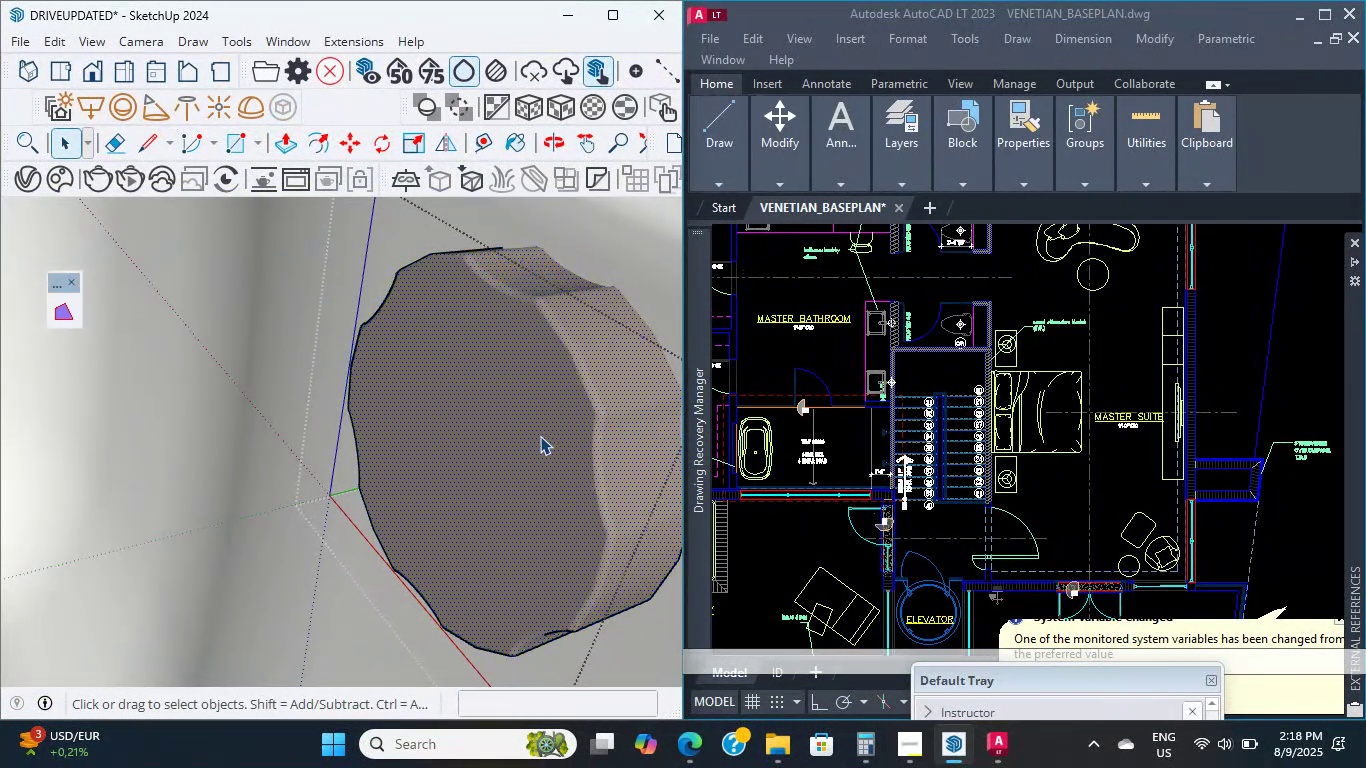 
triple_click([540, 436])
 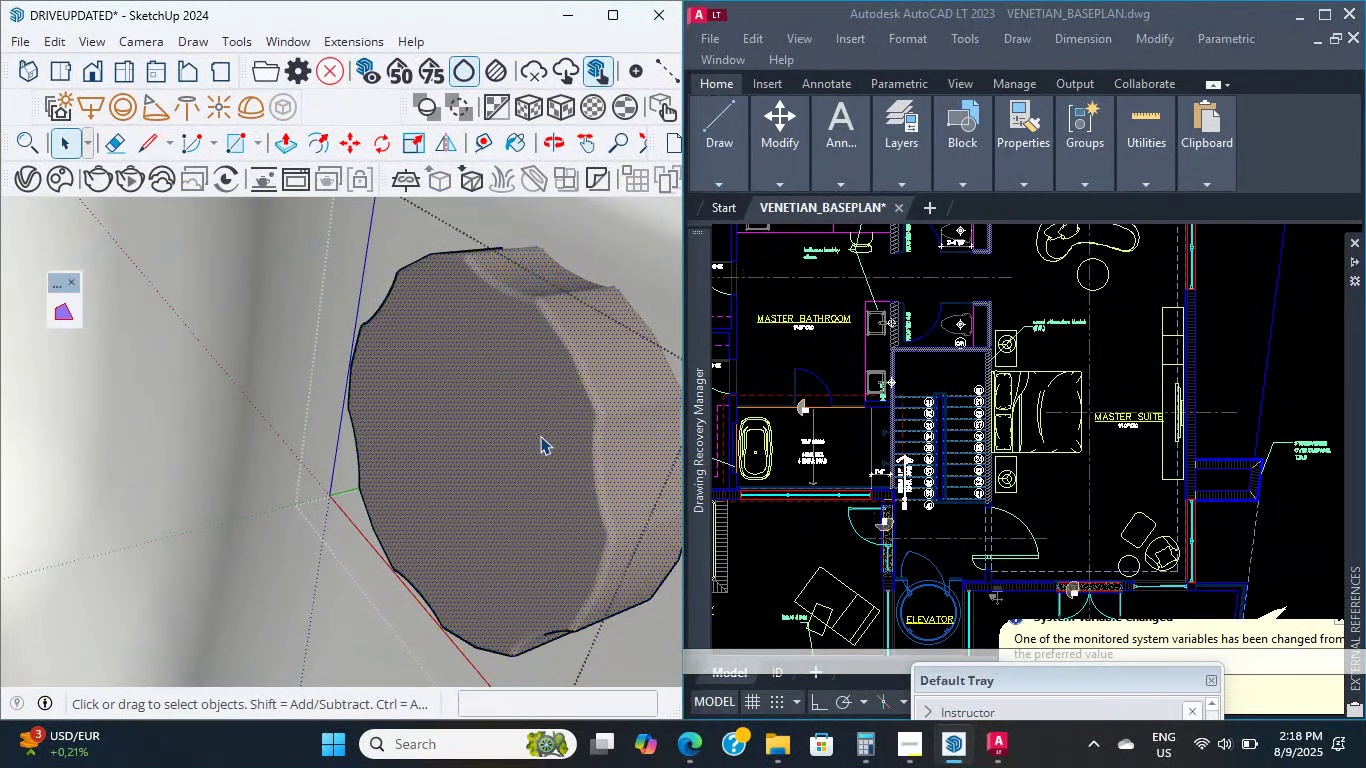 
scroll: coordinate [579, 444], scroll_direction: up, amount: 12.0
 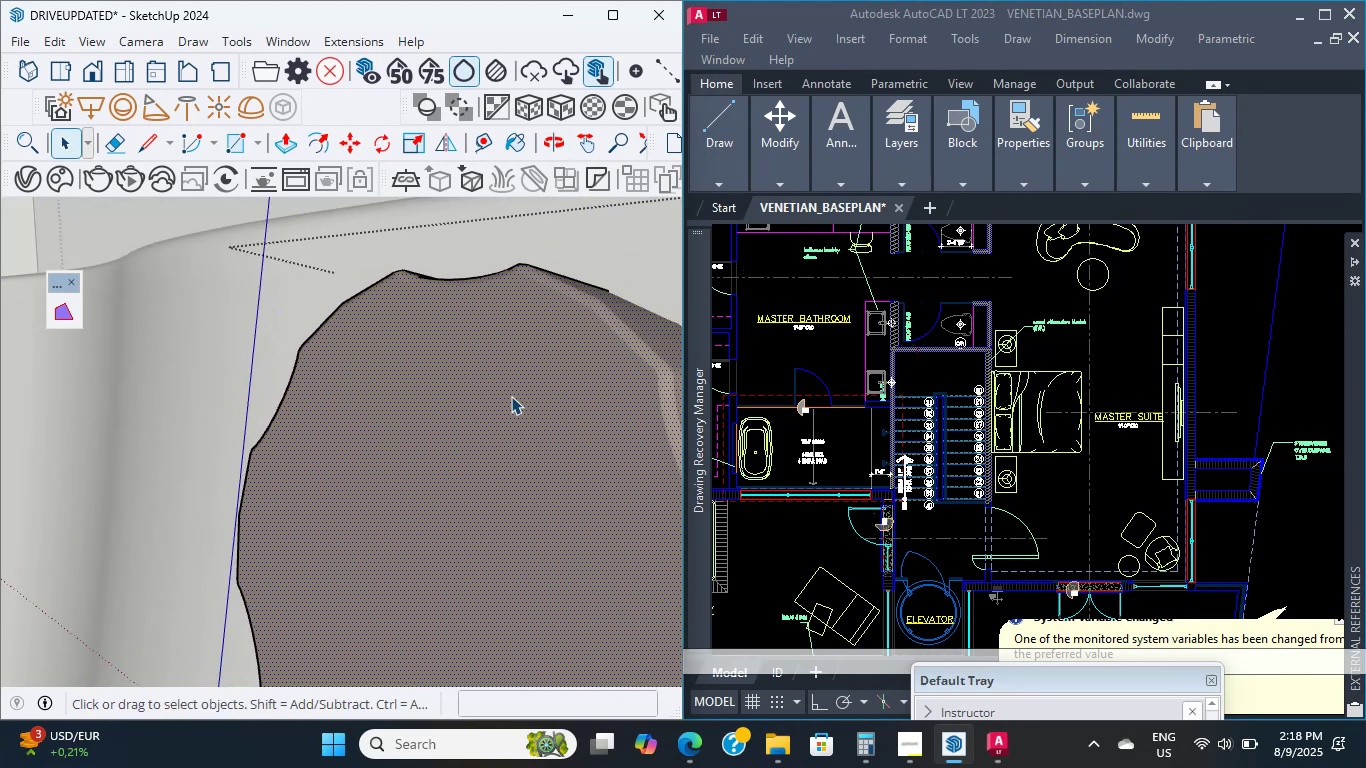 
double_click([512, 396])
 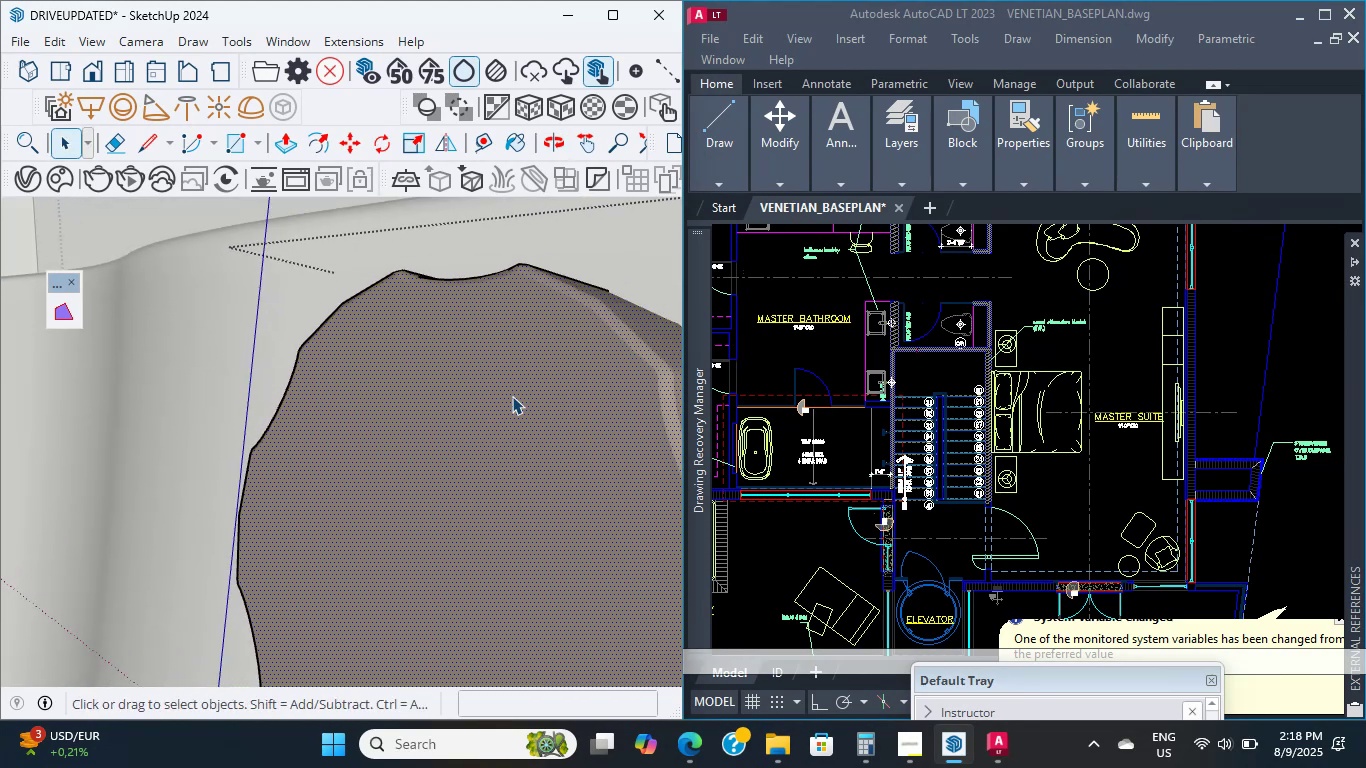 
triple_click([512, 396])
 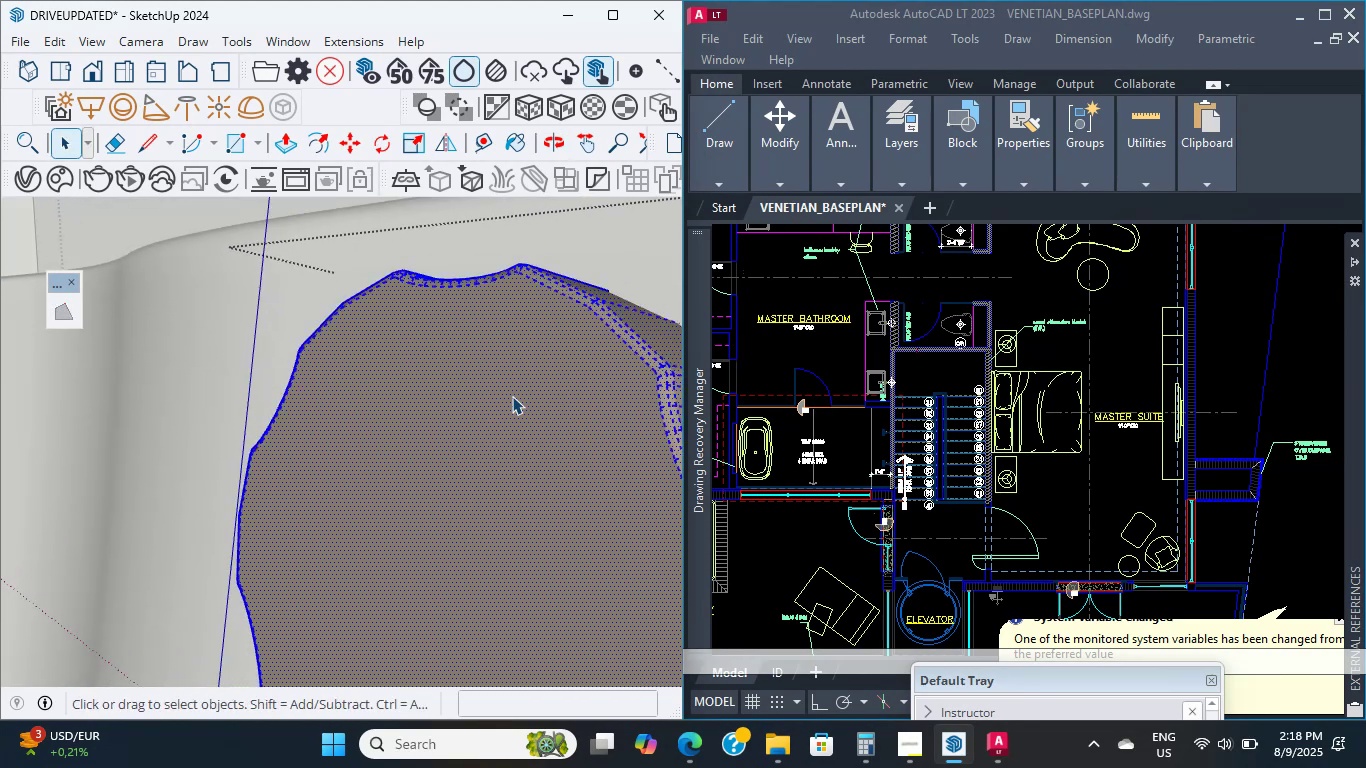 
triple_click([512, 396])
 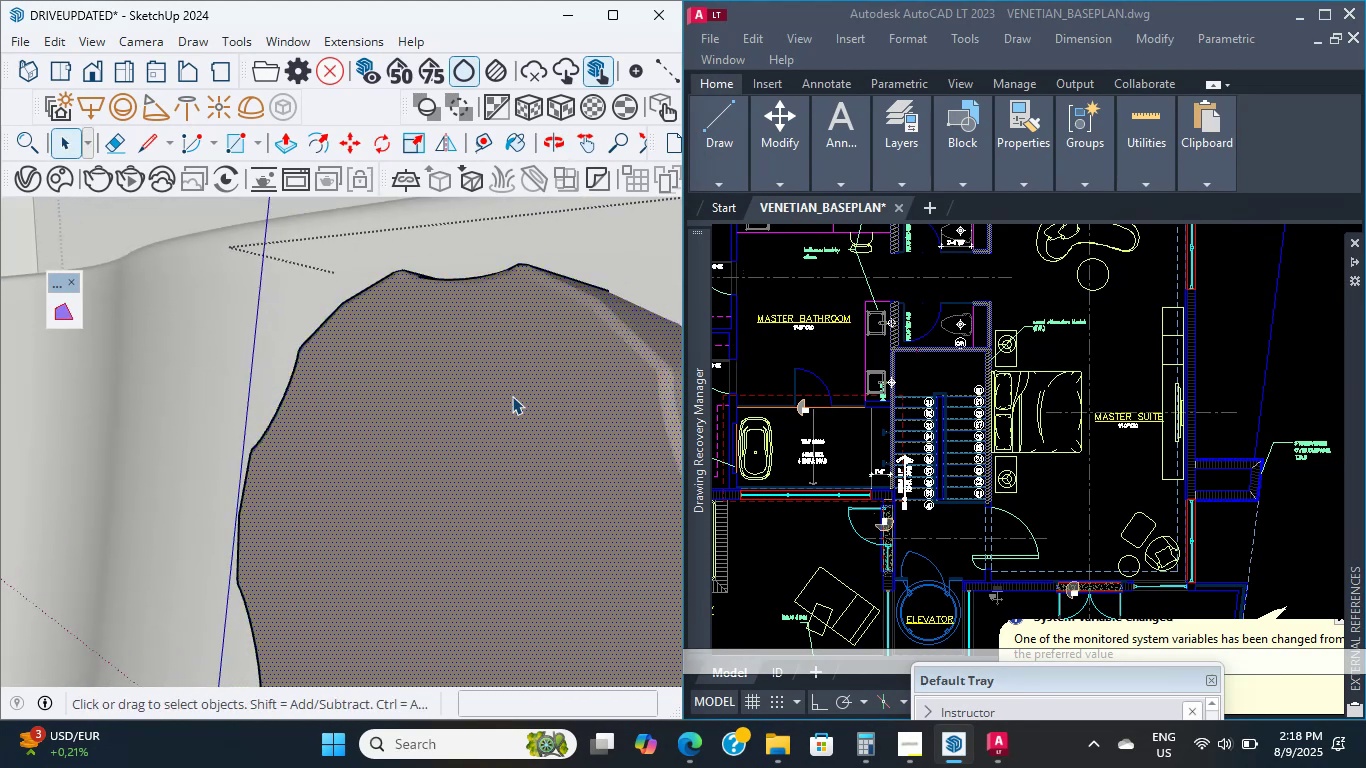 
triple_click([512, 396])
 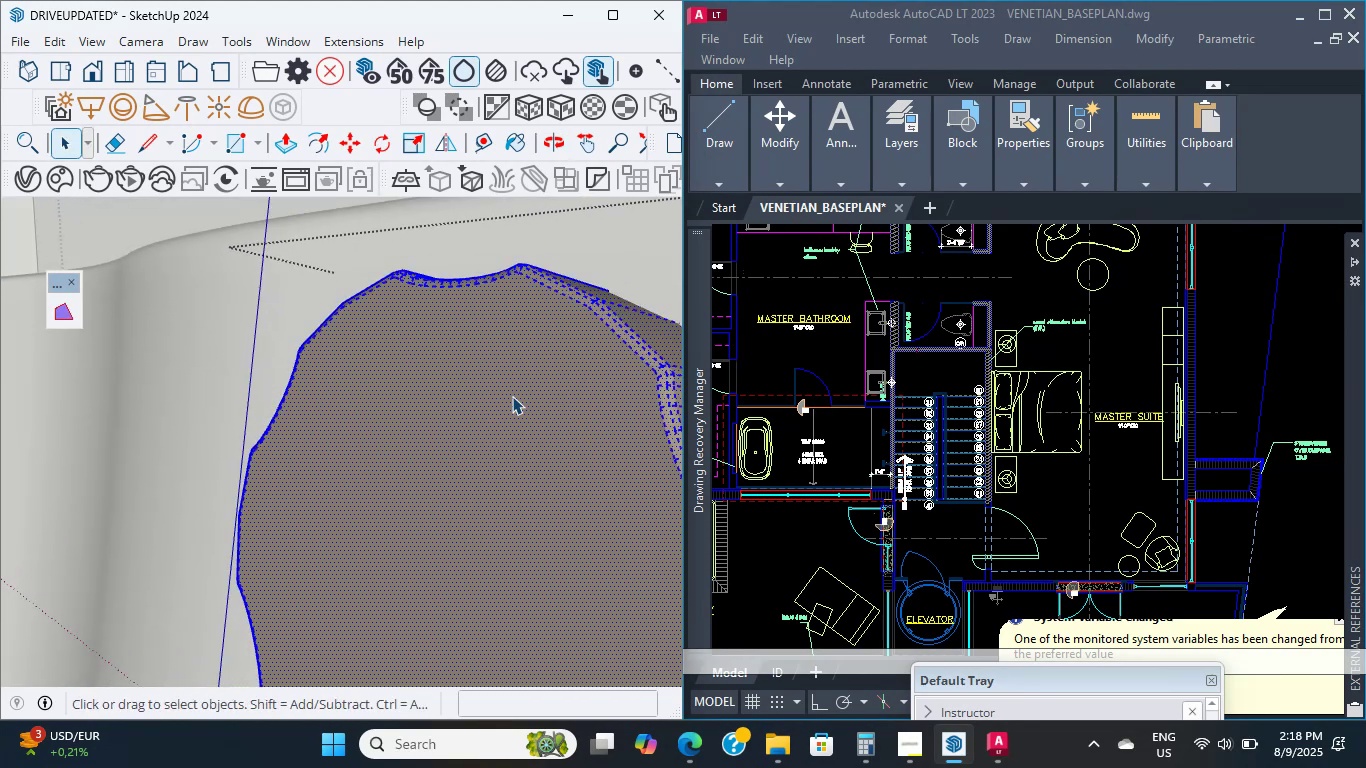 
triple_click([512, 396])
 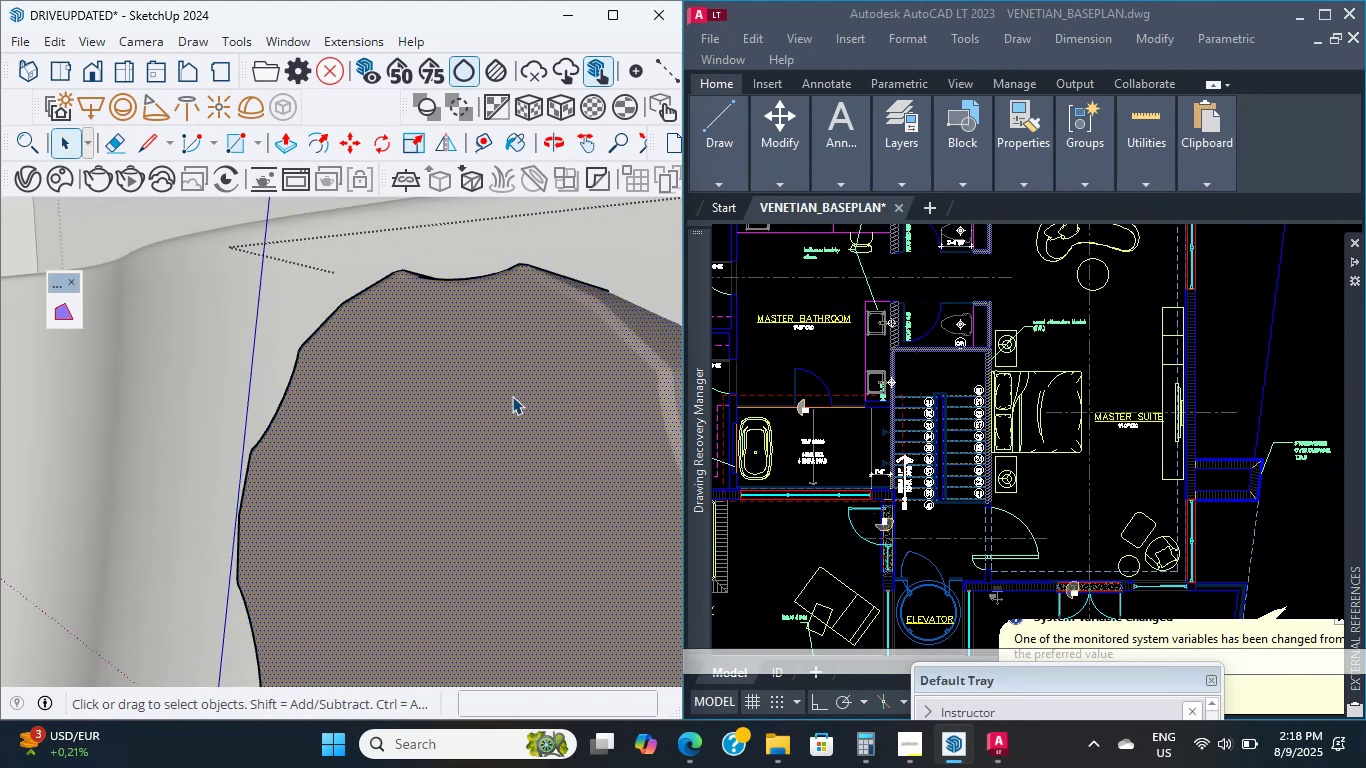 
triple_click([512, 396])
 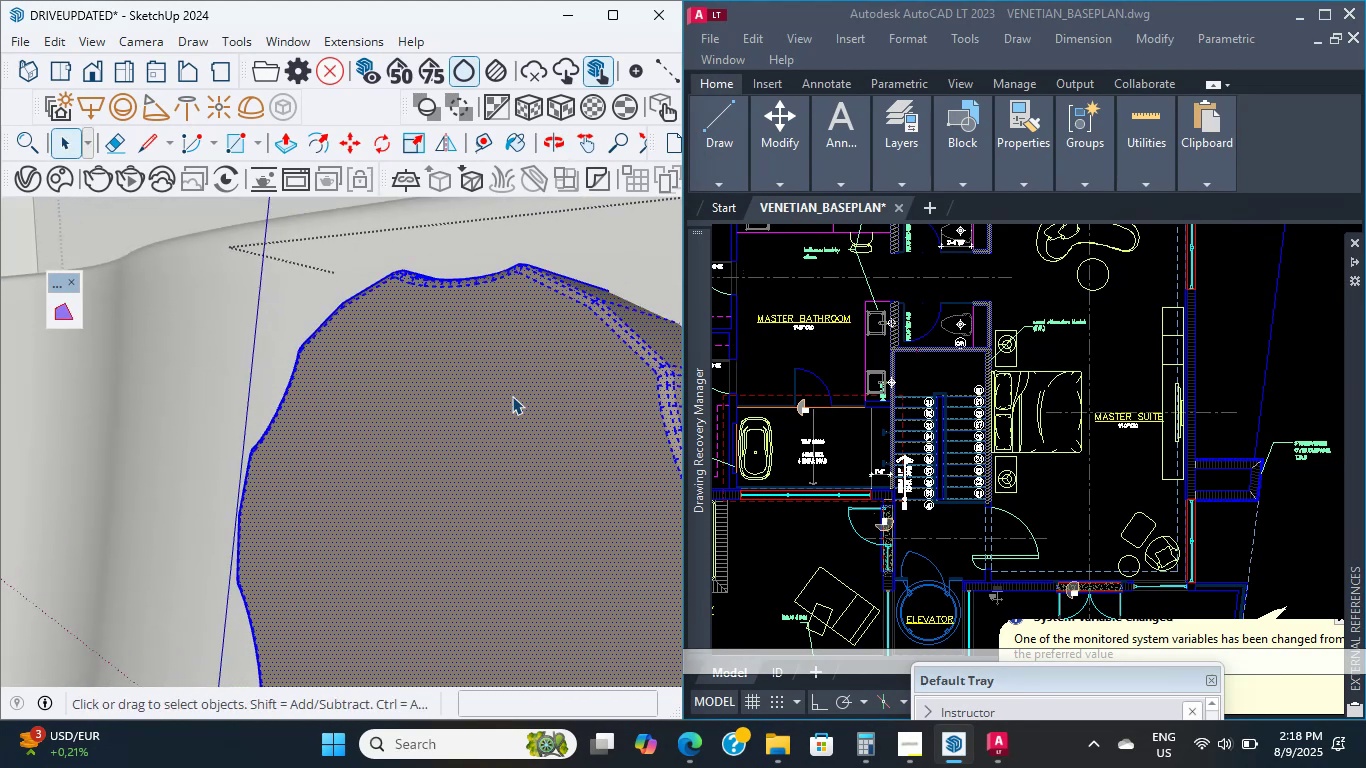 
triple_click([512, 396])
 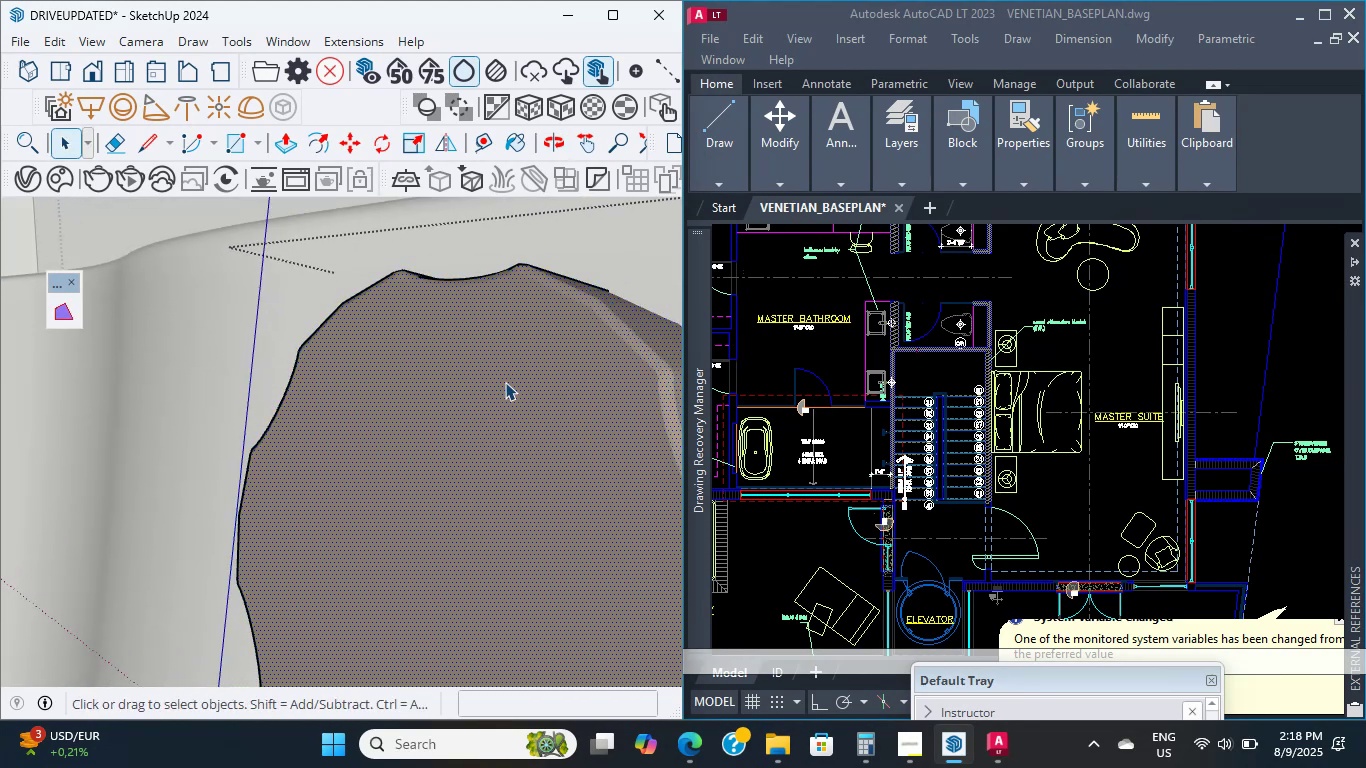 
scroll: coordinate [510, 474], scroll_direction: down, amount: 2.0
 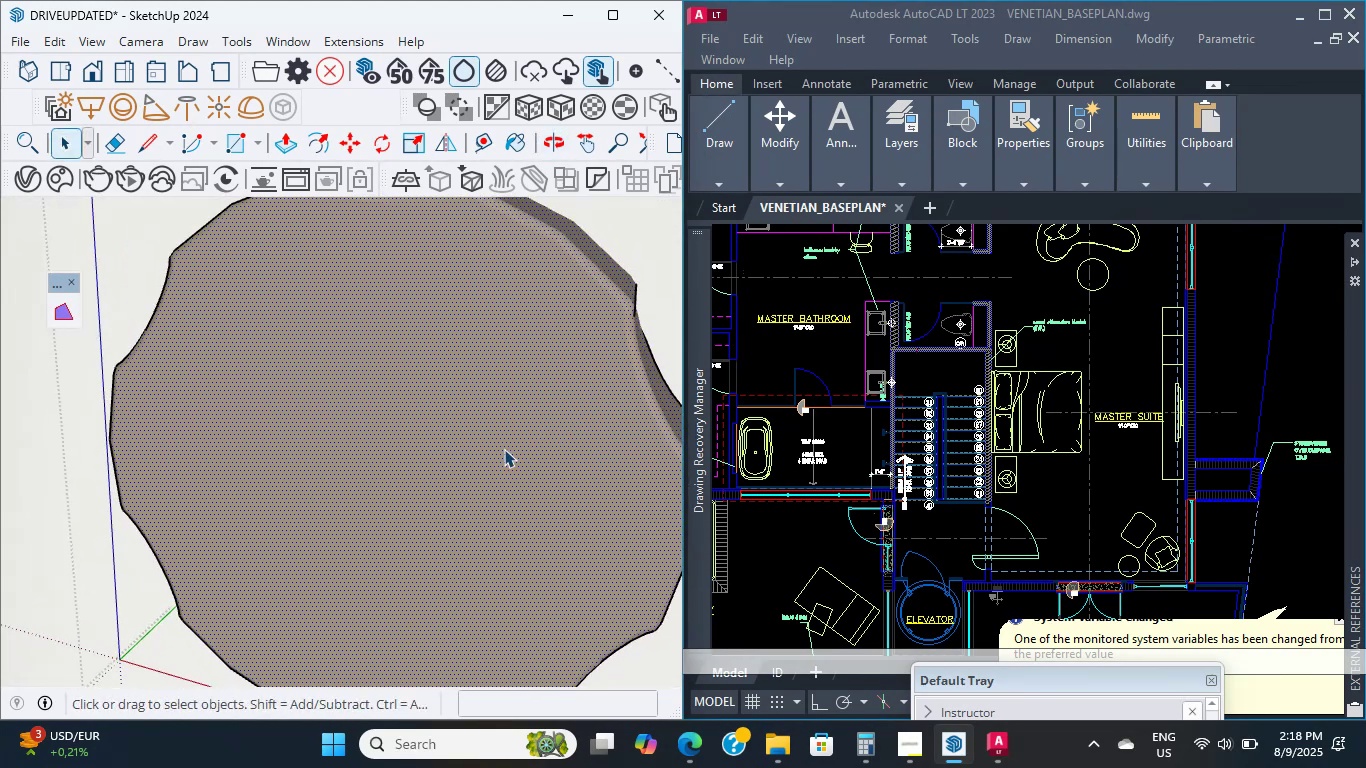 
double_click([504, 449])
 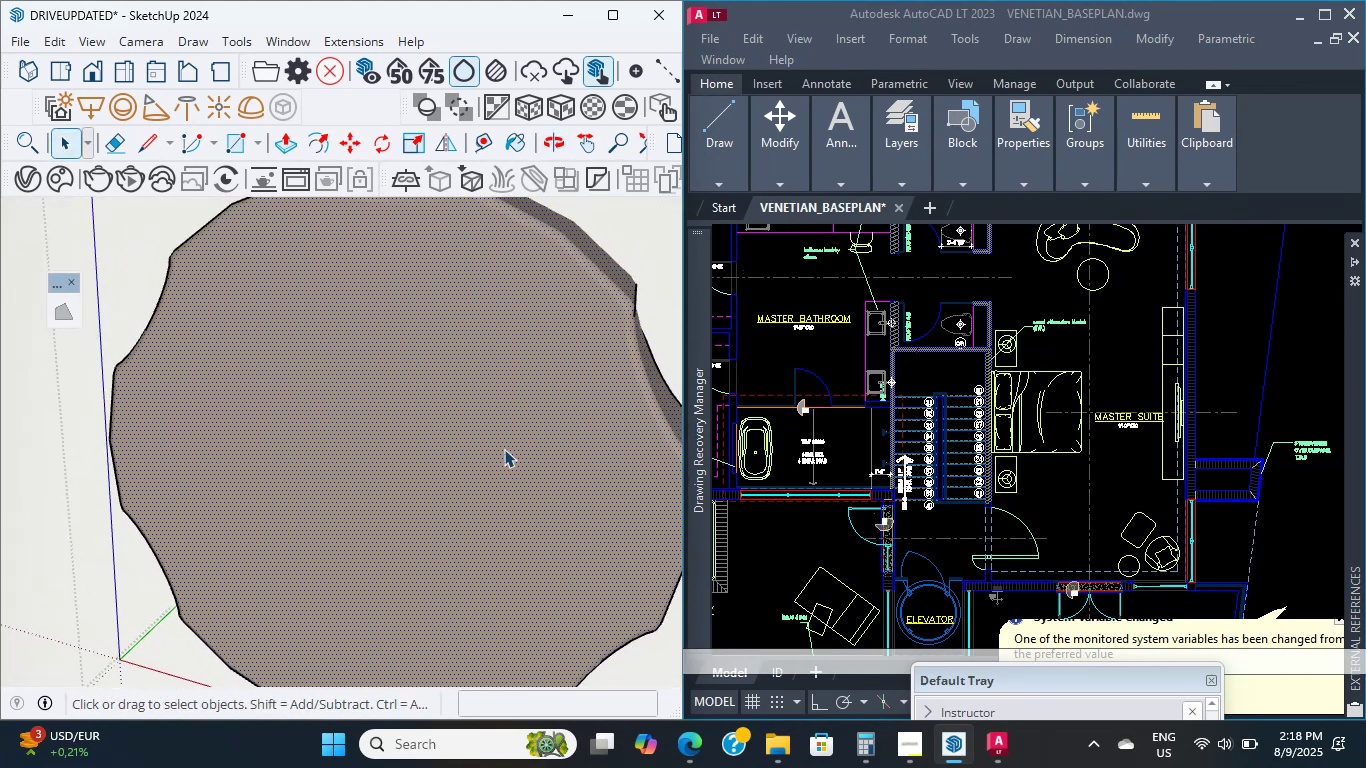 
triple_click([504, 449])
 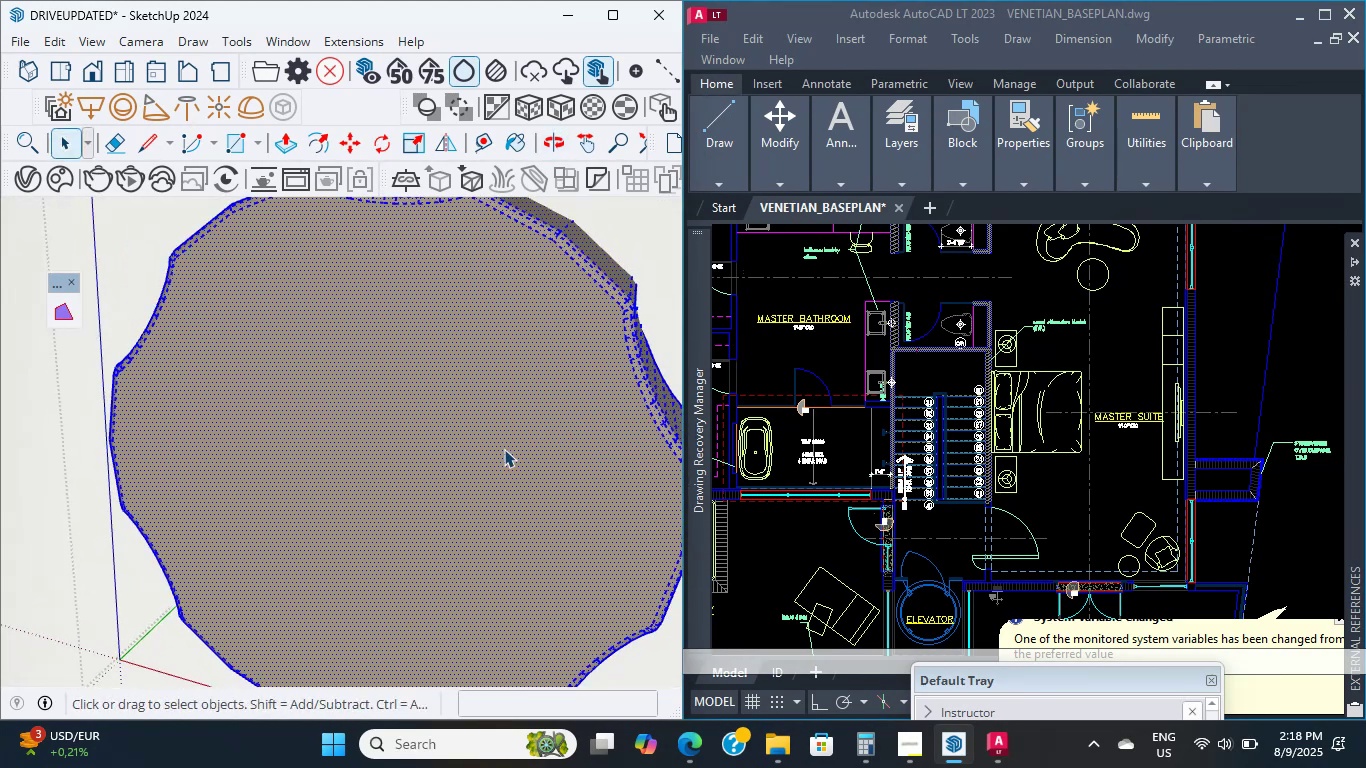 
triple_click([504, 449])
 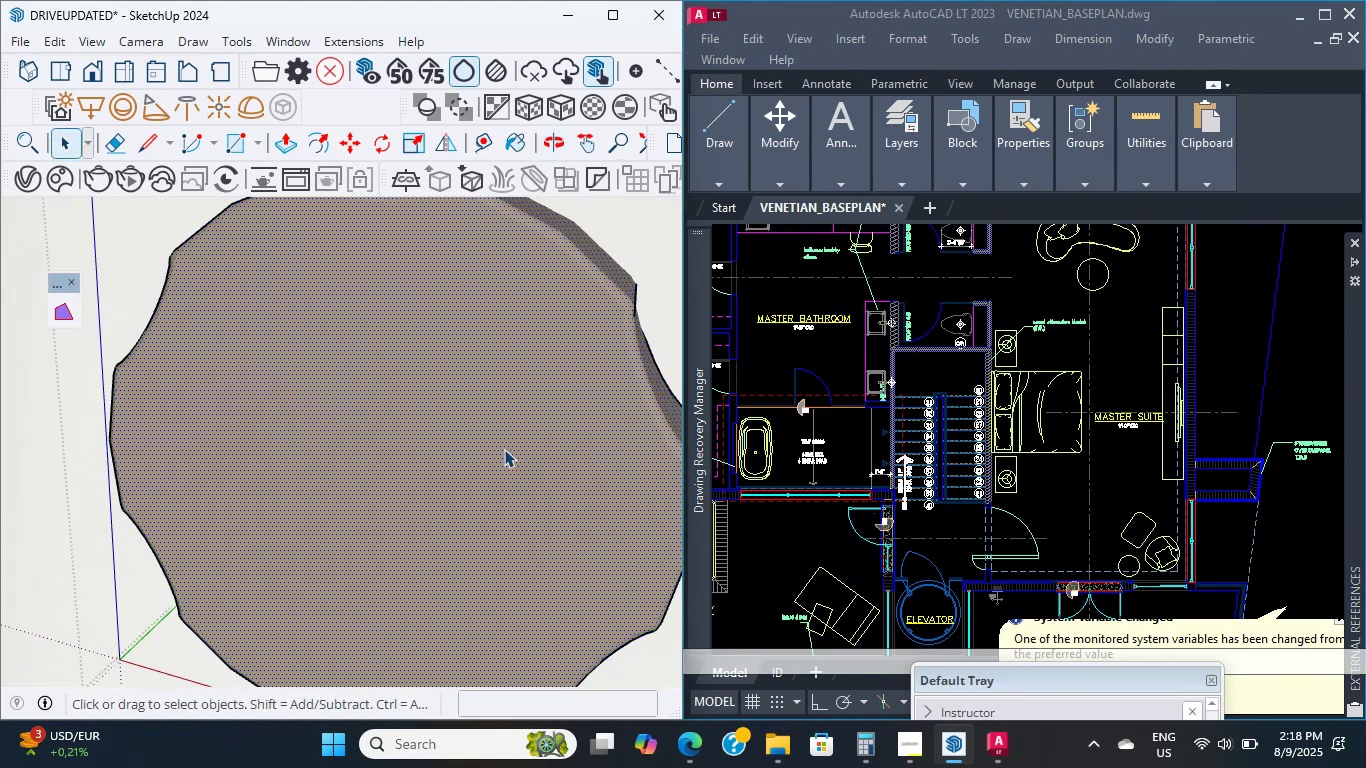 
triple_click([504, 449])
 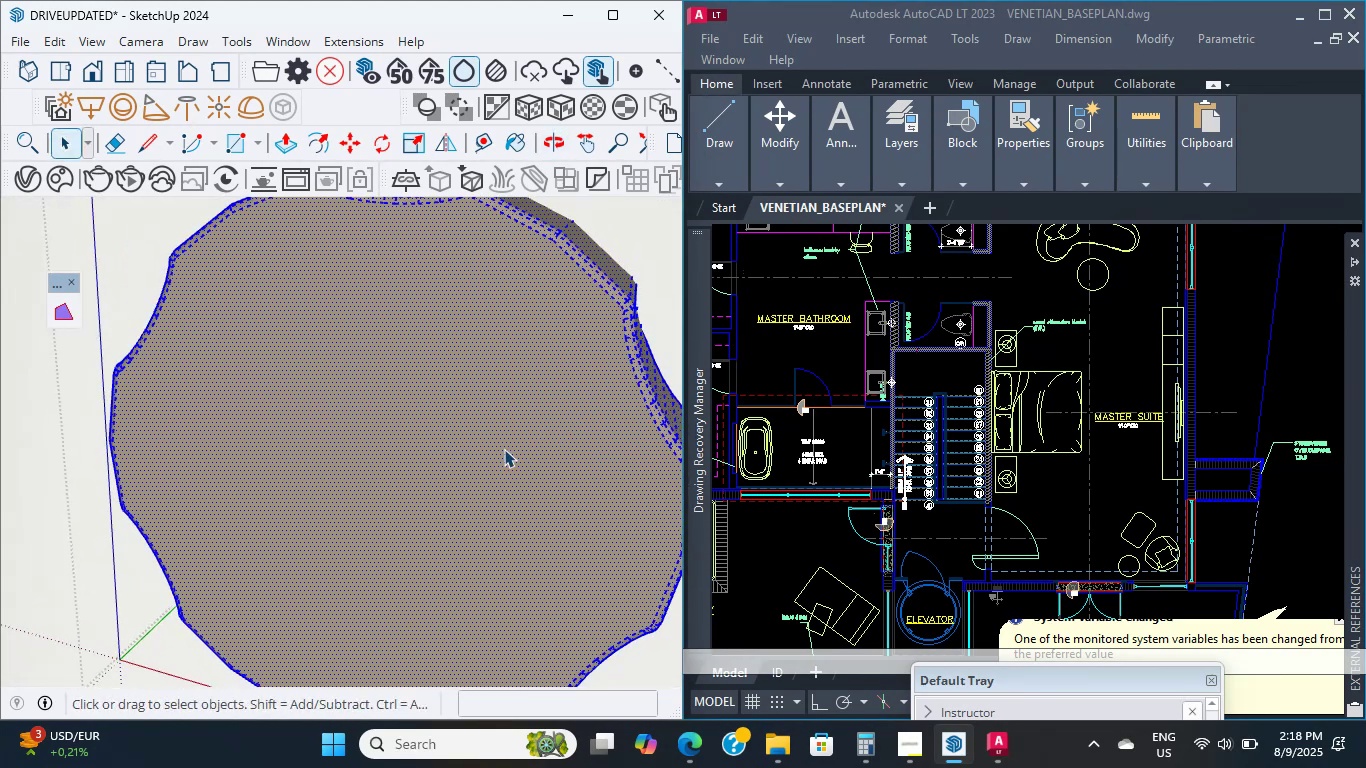 
triple_click([504, 449])
 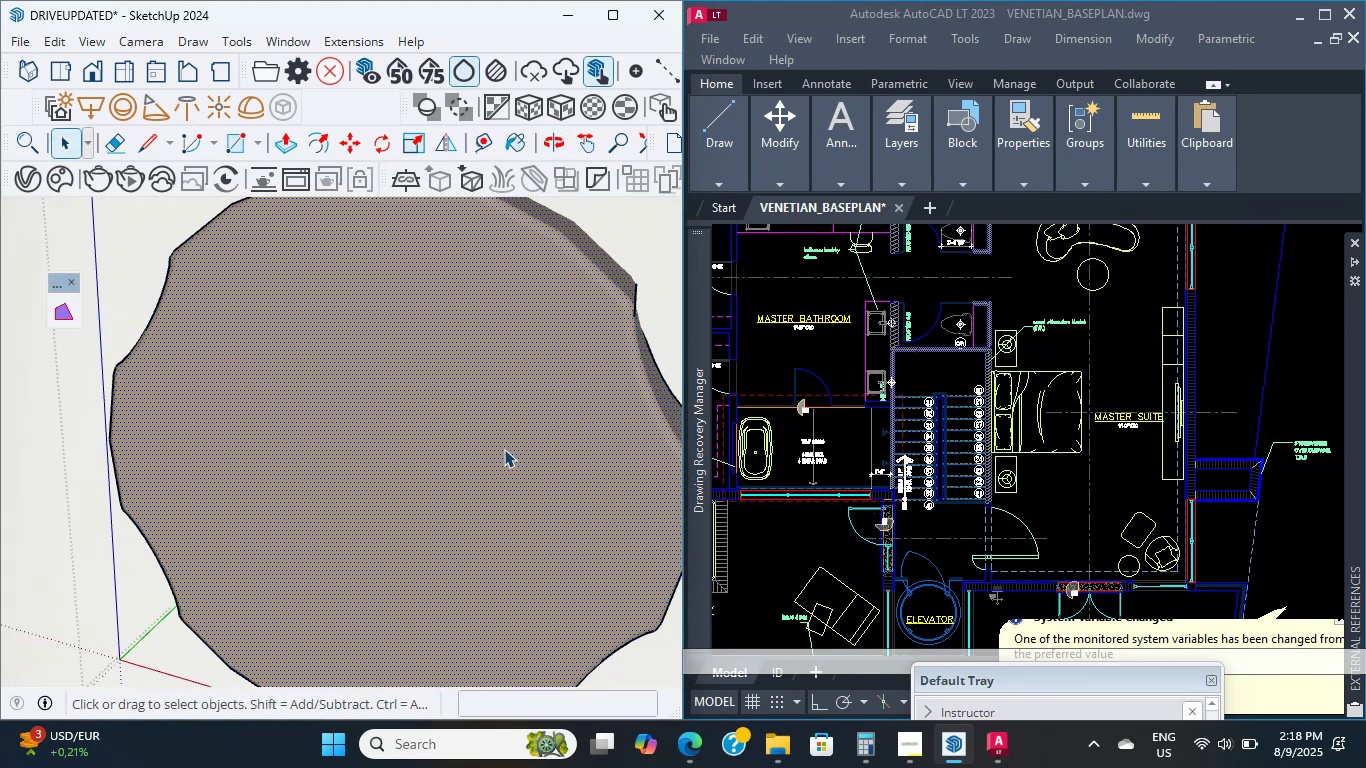 
double_click([504, 449])
 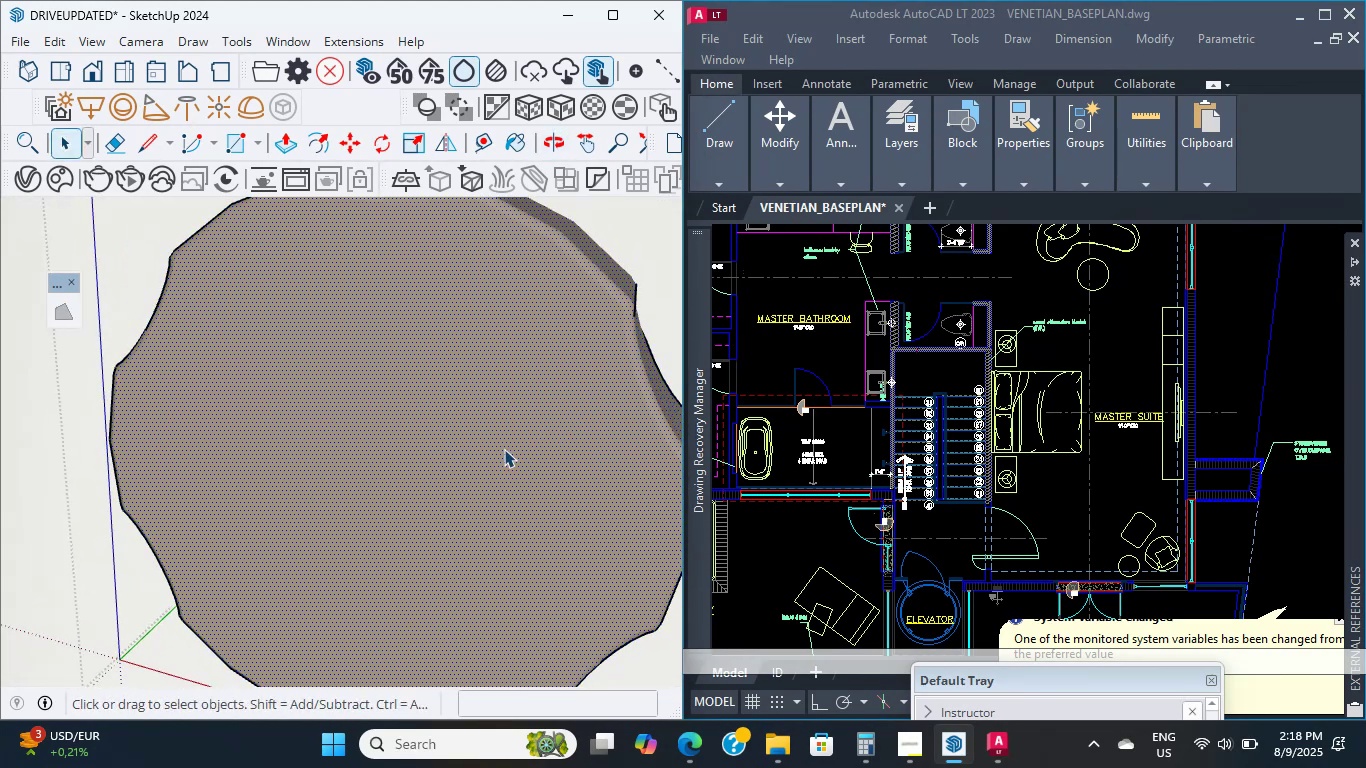 
triple_click([504, 449])
 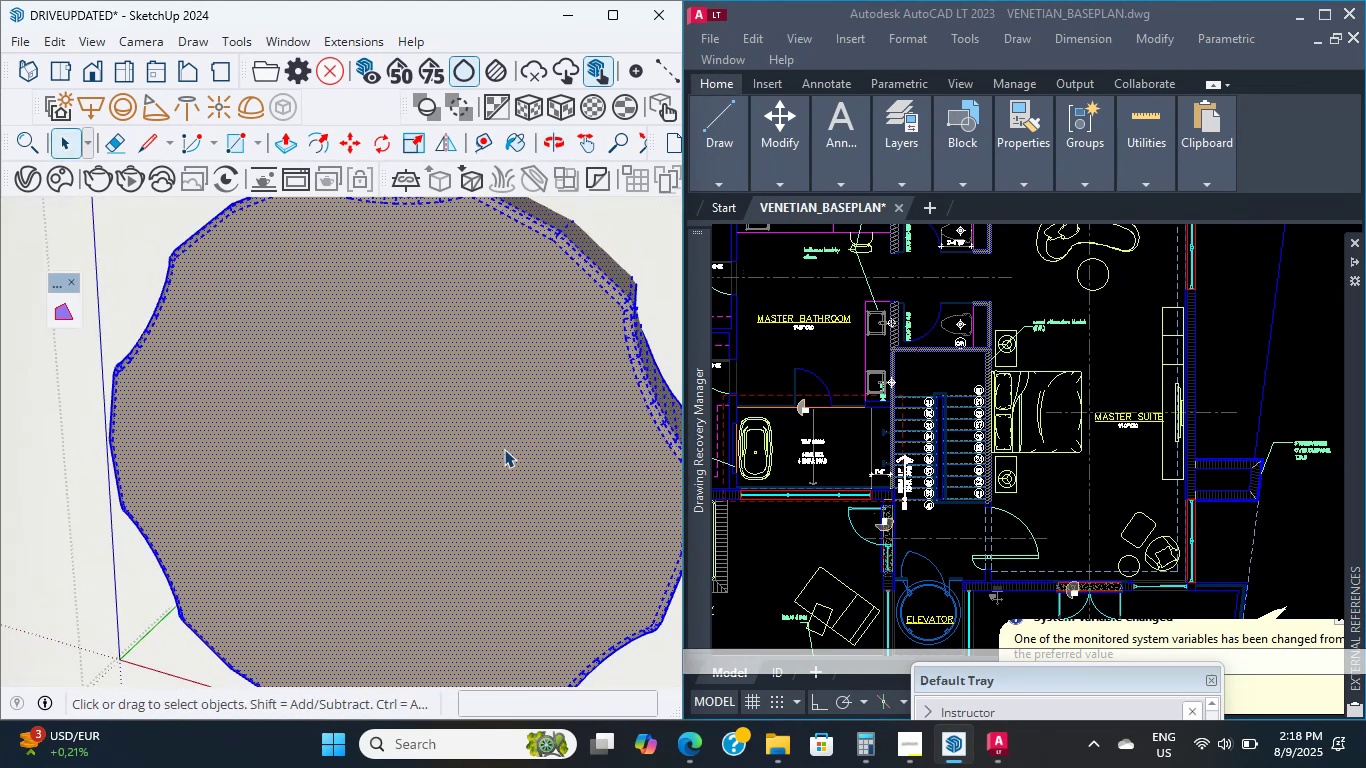 
triple_click([504, 449])
 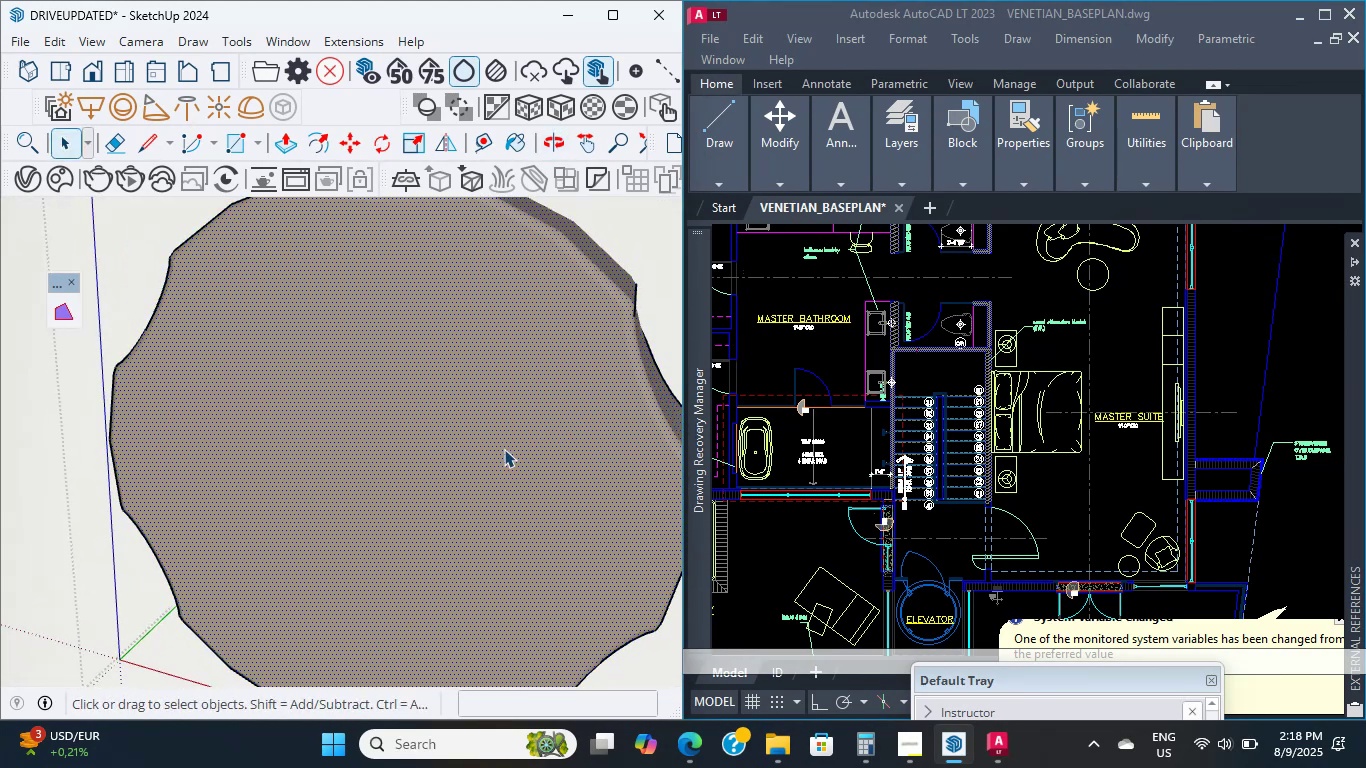 
double_click([504, 449])
 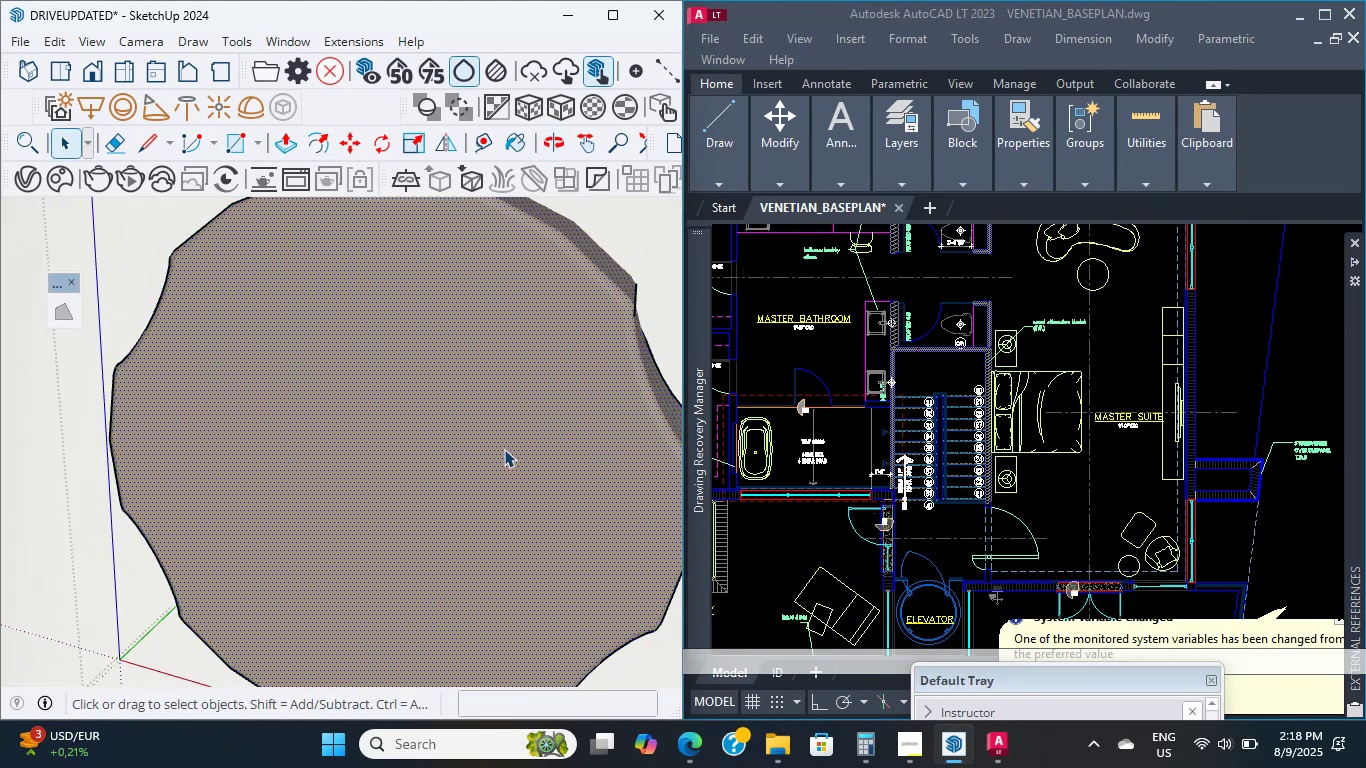 
triple_click([504, 449])
 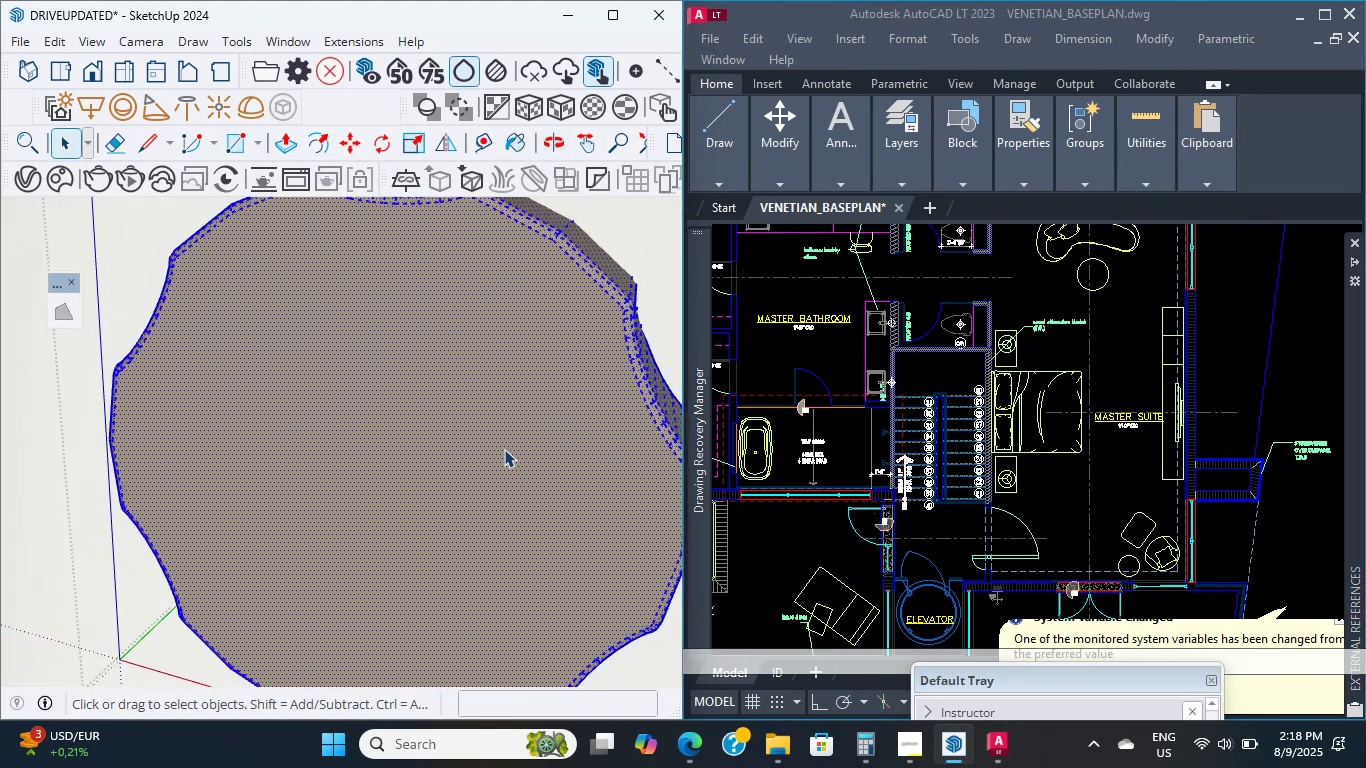 
triple_click([504, 449])
 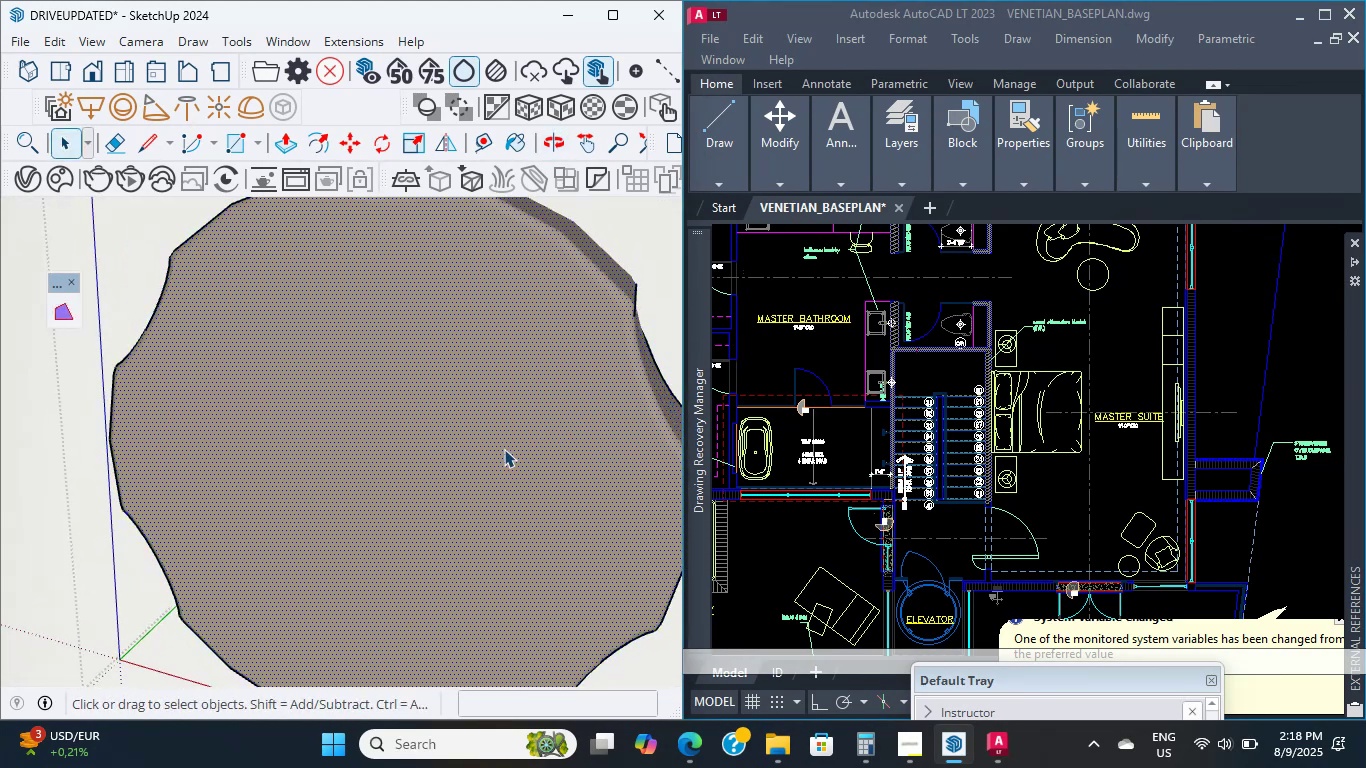 
triple_click([504, 449])
 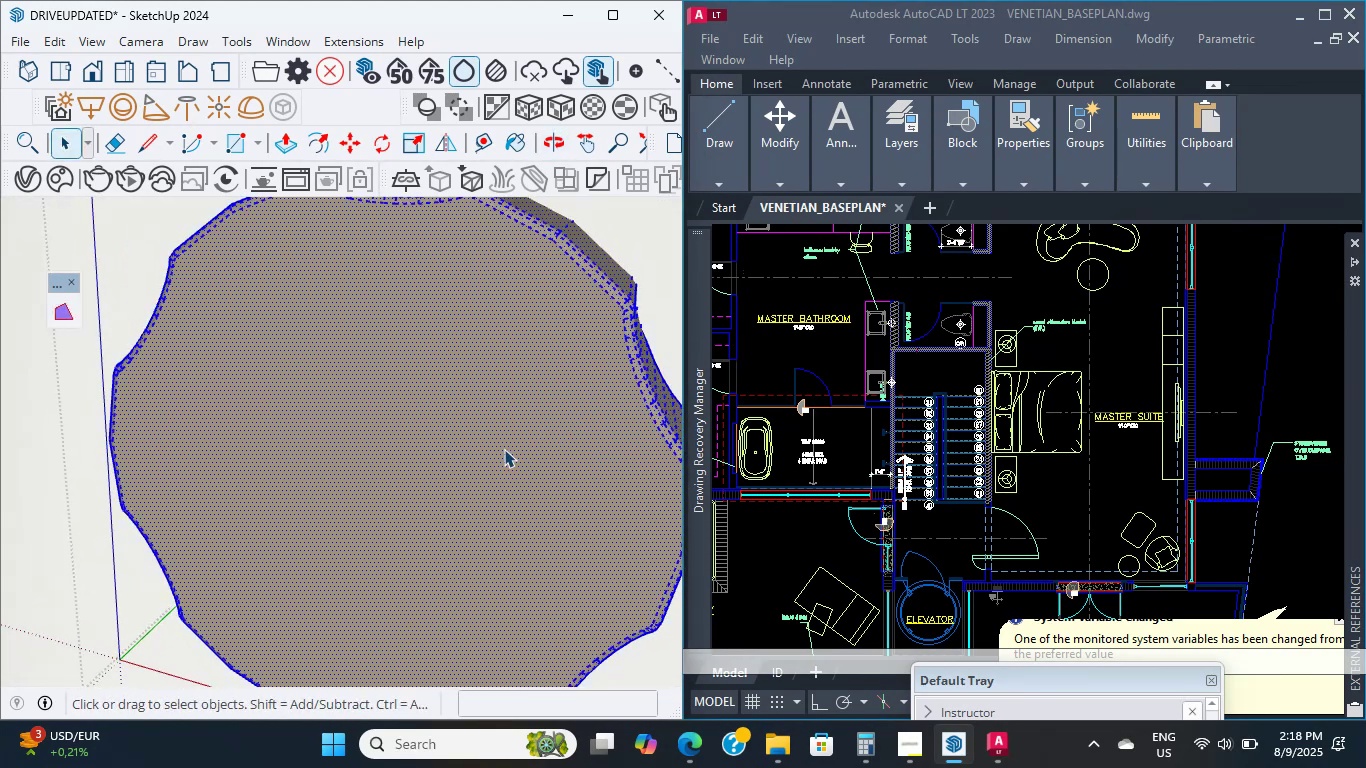 
triple_click([504, 449])
 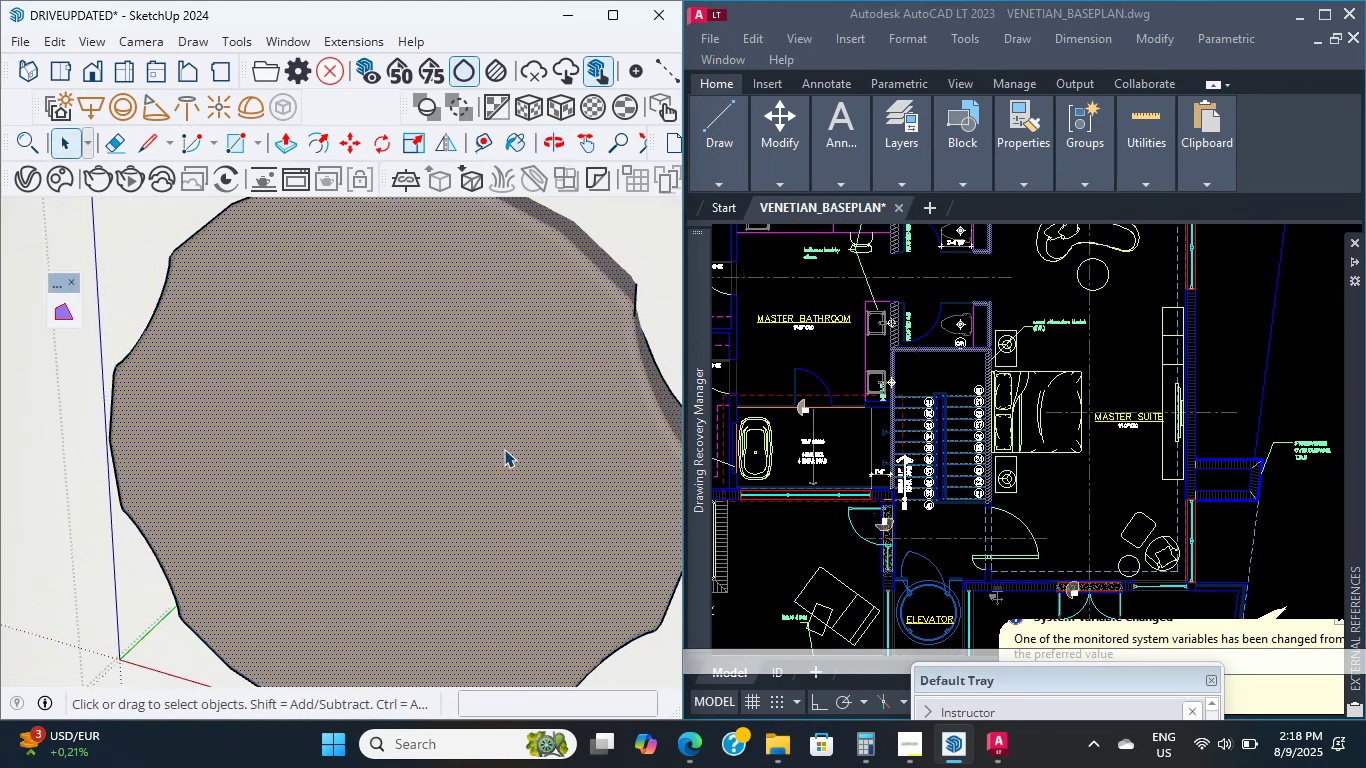 
triple_click([504, 449])
 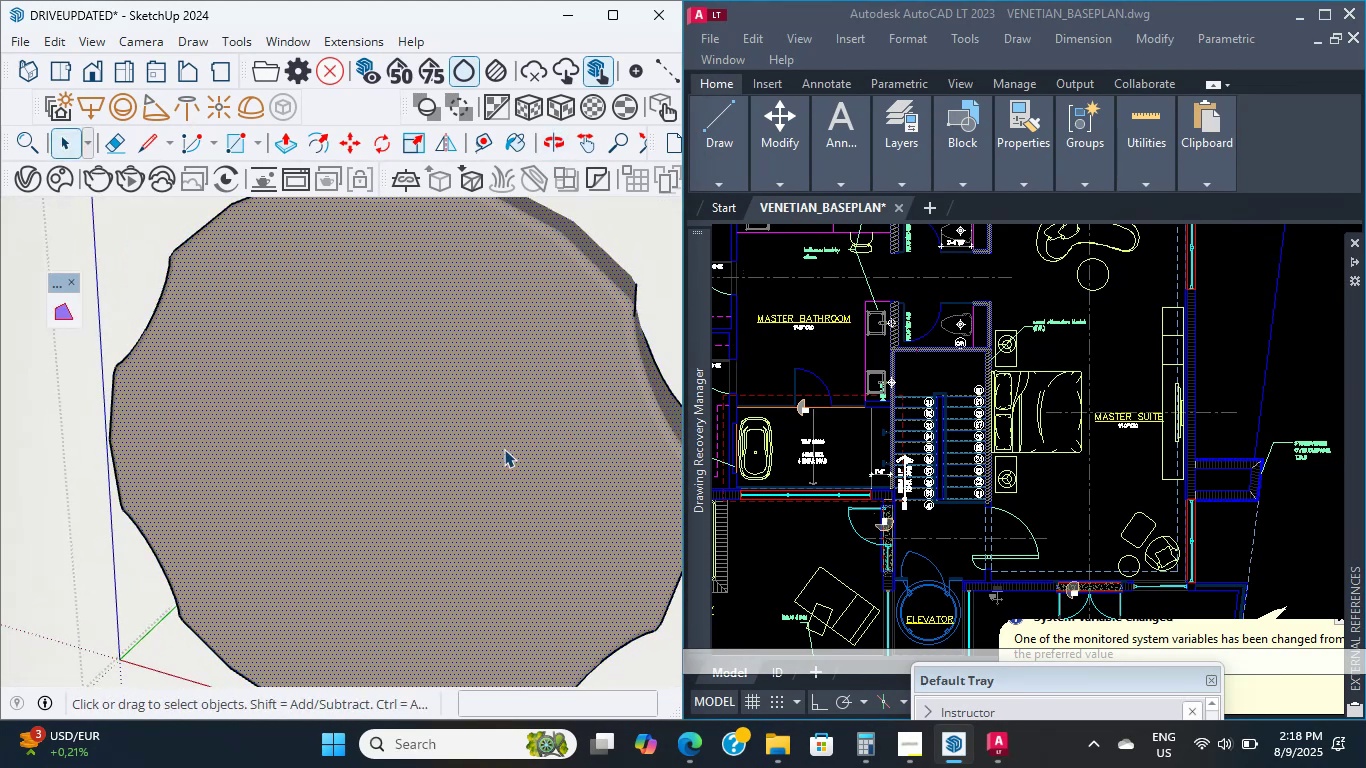 
triple_click([504, 449])
 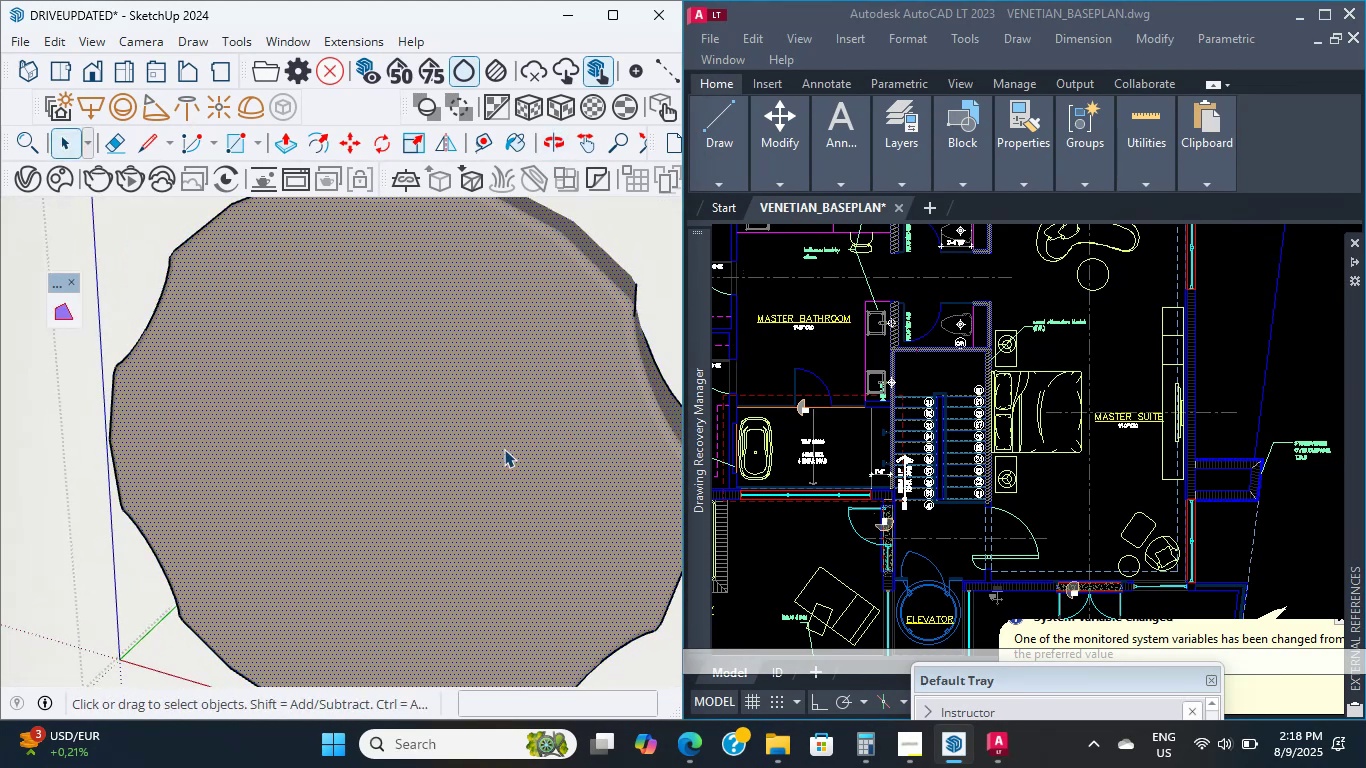 
left_click([504, 449])
 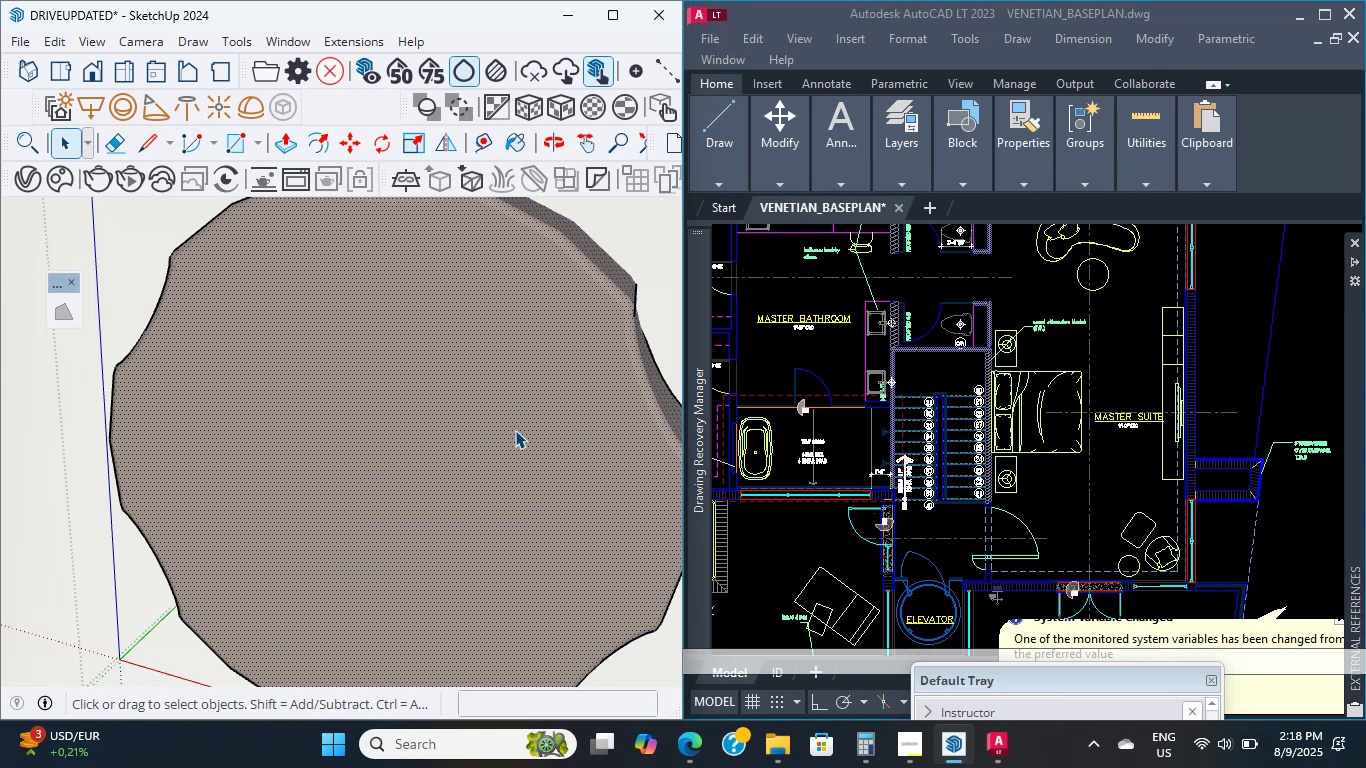 
wait(22.8)
 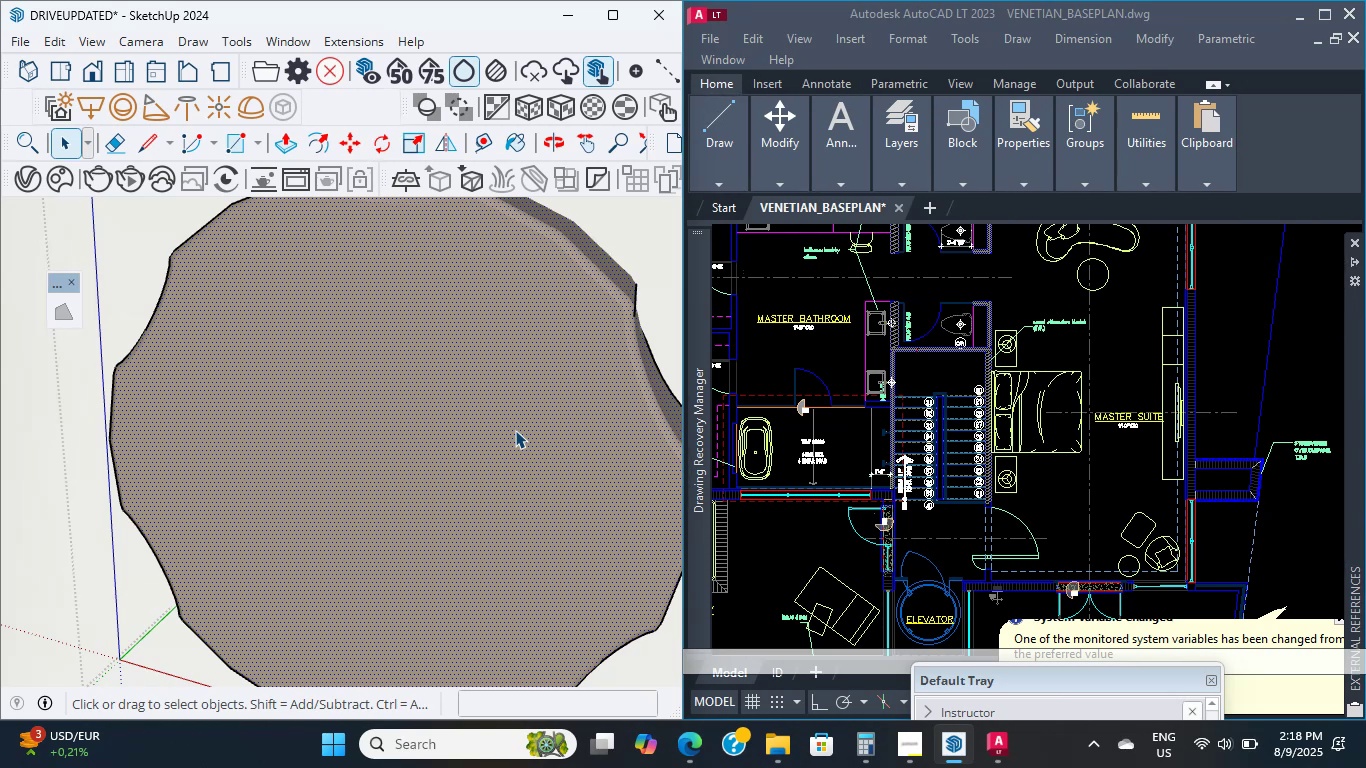 
scroll: coordinate [440, 404], scroll_direction: down, amount: 14.0
 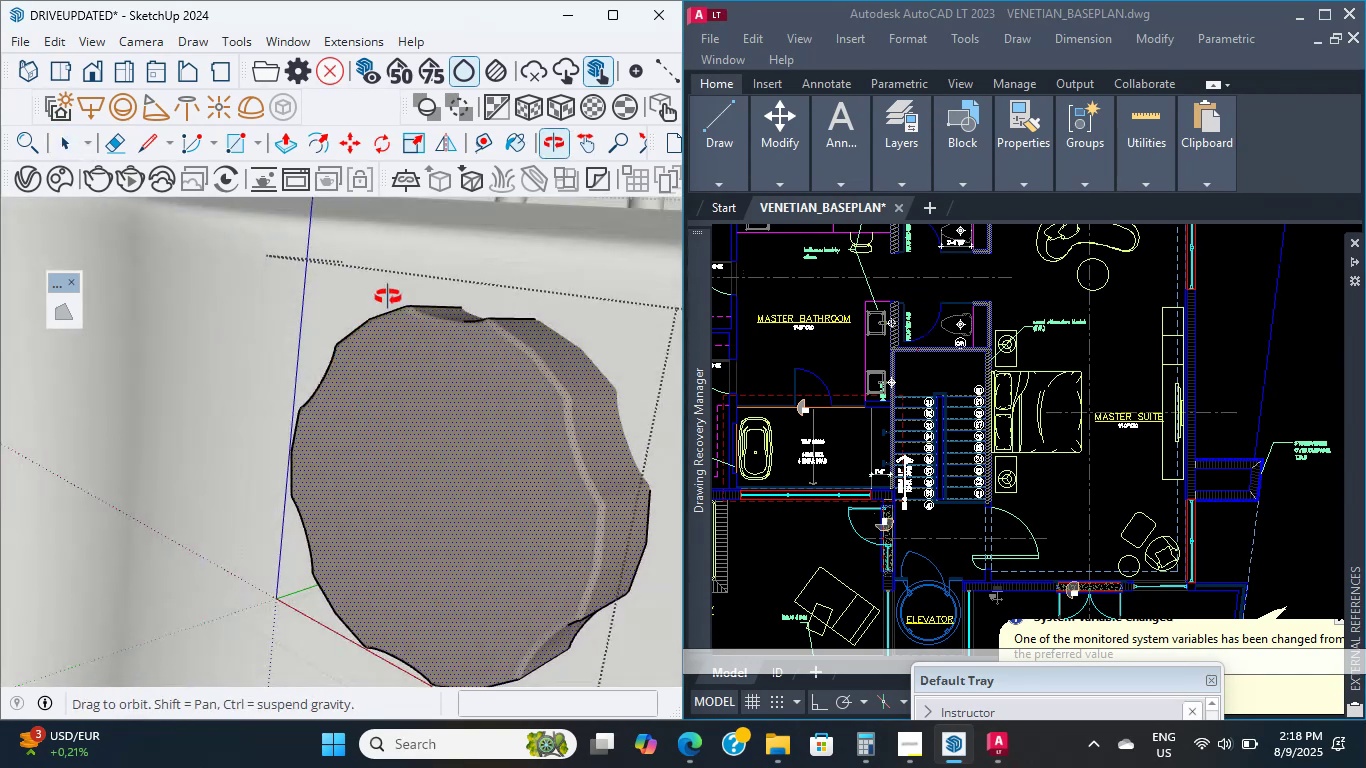 
hold_key(key=ShiftLeft, duration=3.77)
scroll: coordinate [450, 442], scroll_direction: up, amount: 1.0
 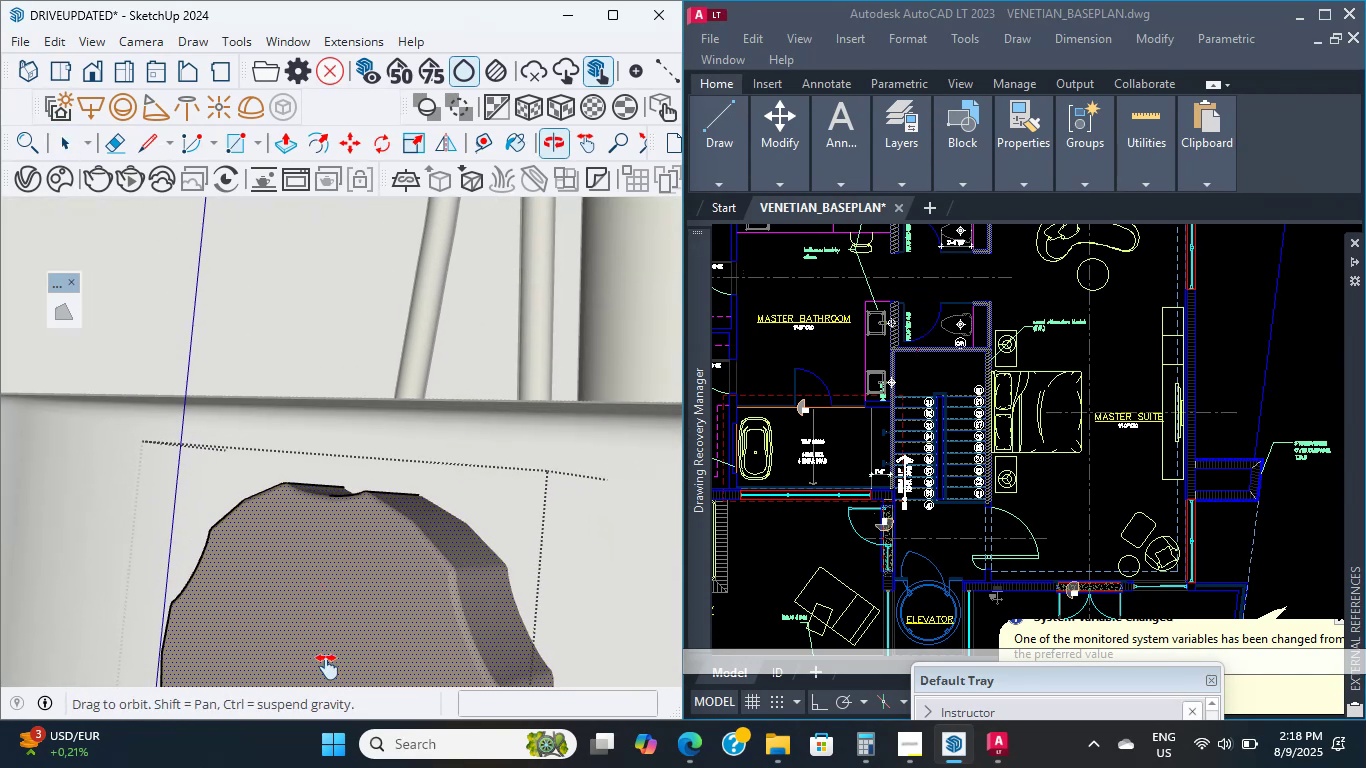 
scroll: coordinate [245, 425], scroll_direction: down, amount: 4.0
 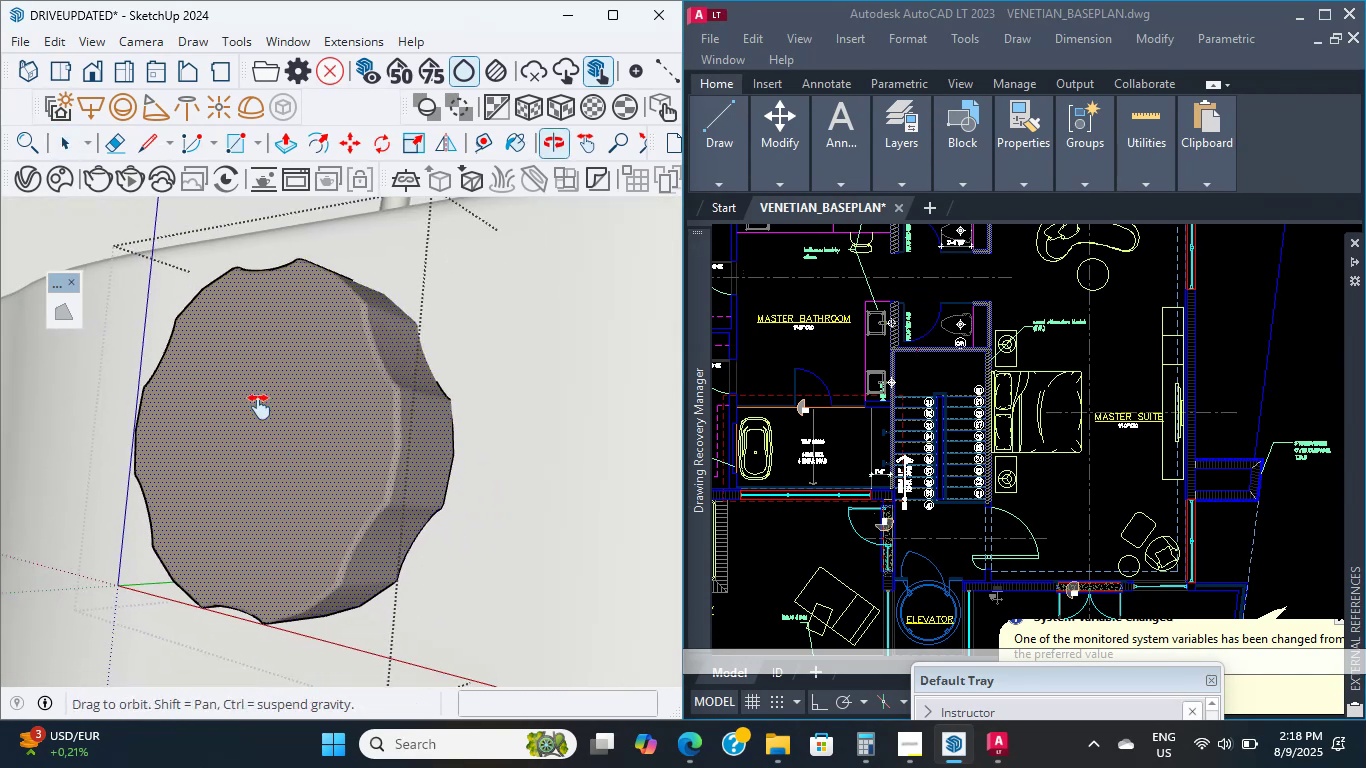 
scroll: coordinate [277, 376], scroll_direction: up, amount: 5.0
 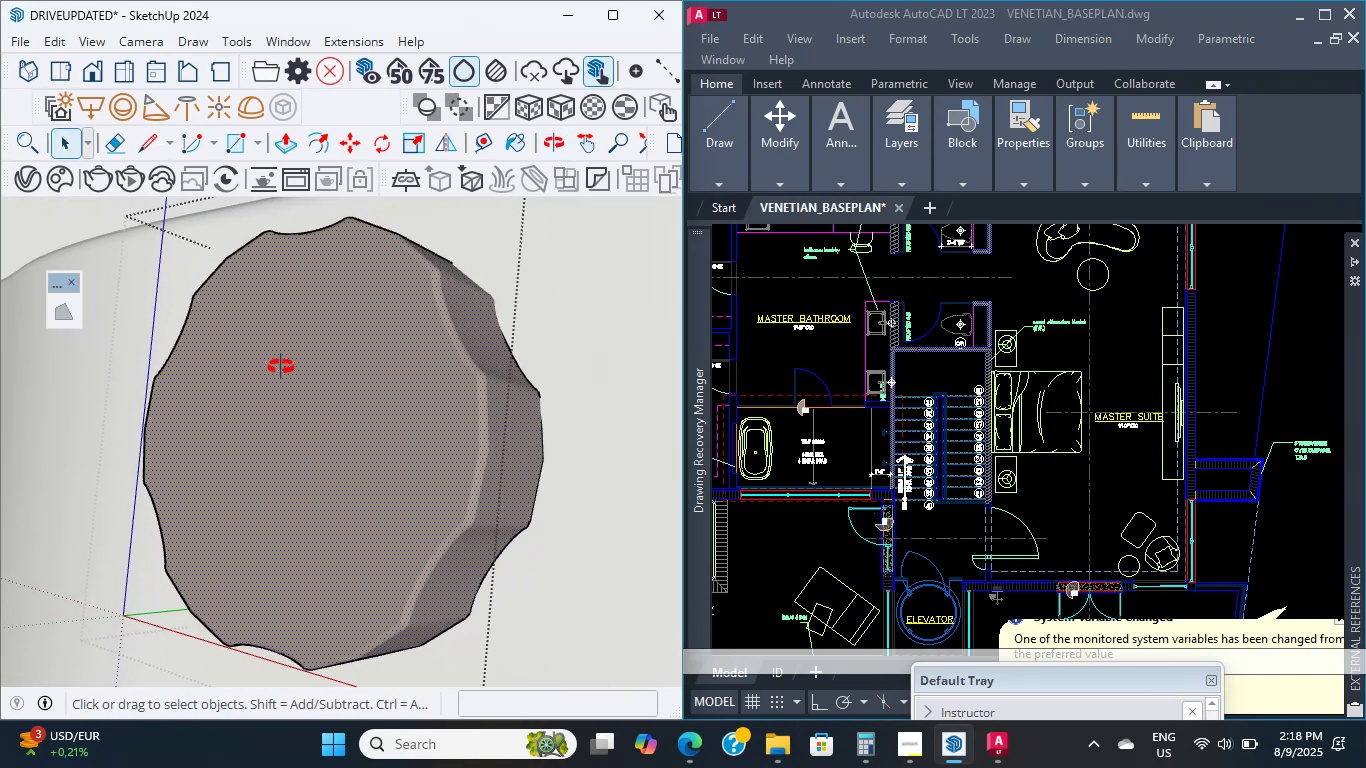 
hold_key(key=ShiftLeft, duration=0.33)
 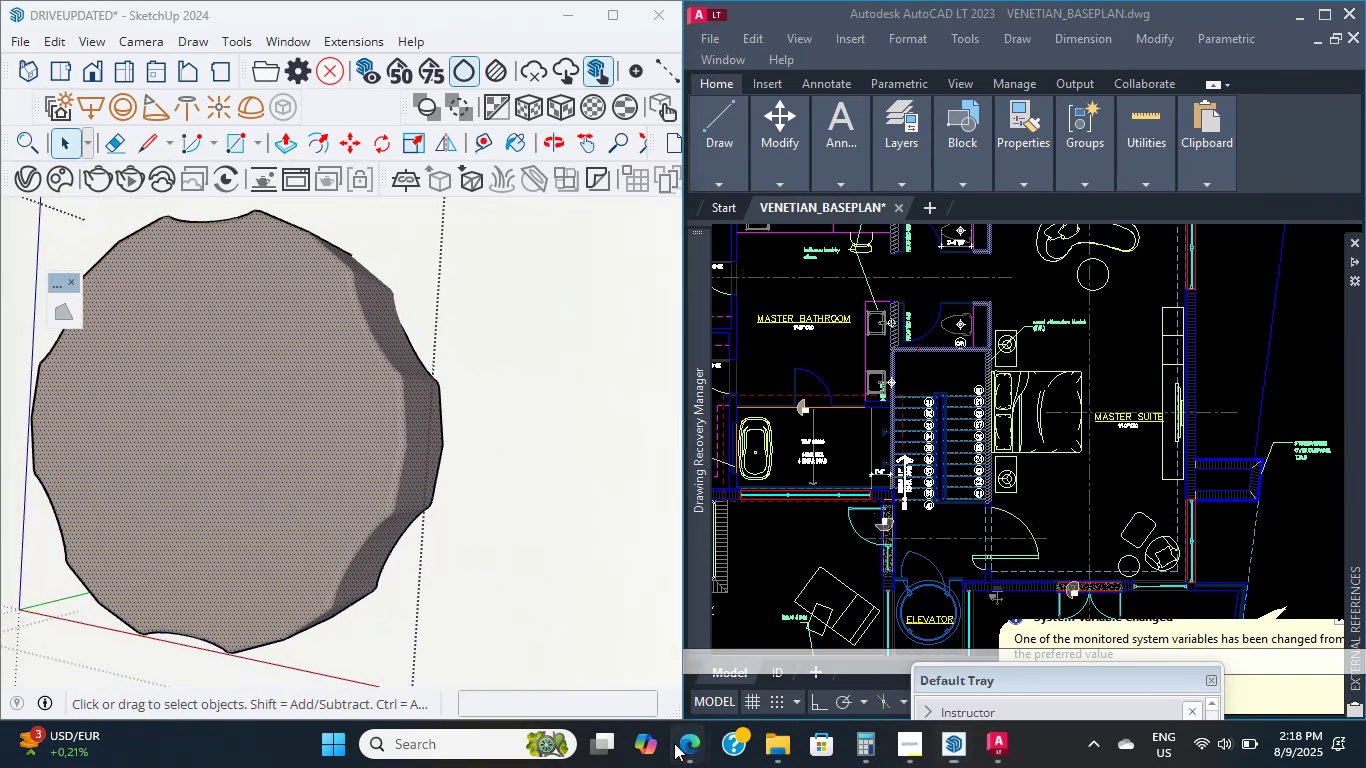 
double_click([526, 621])
 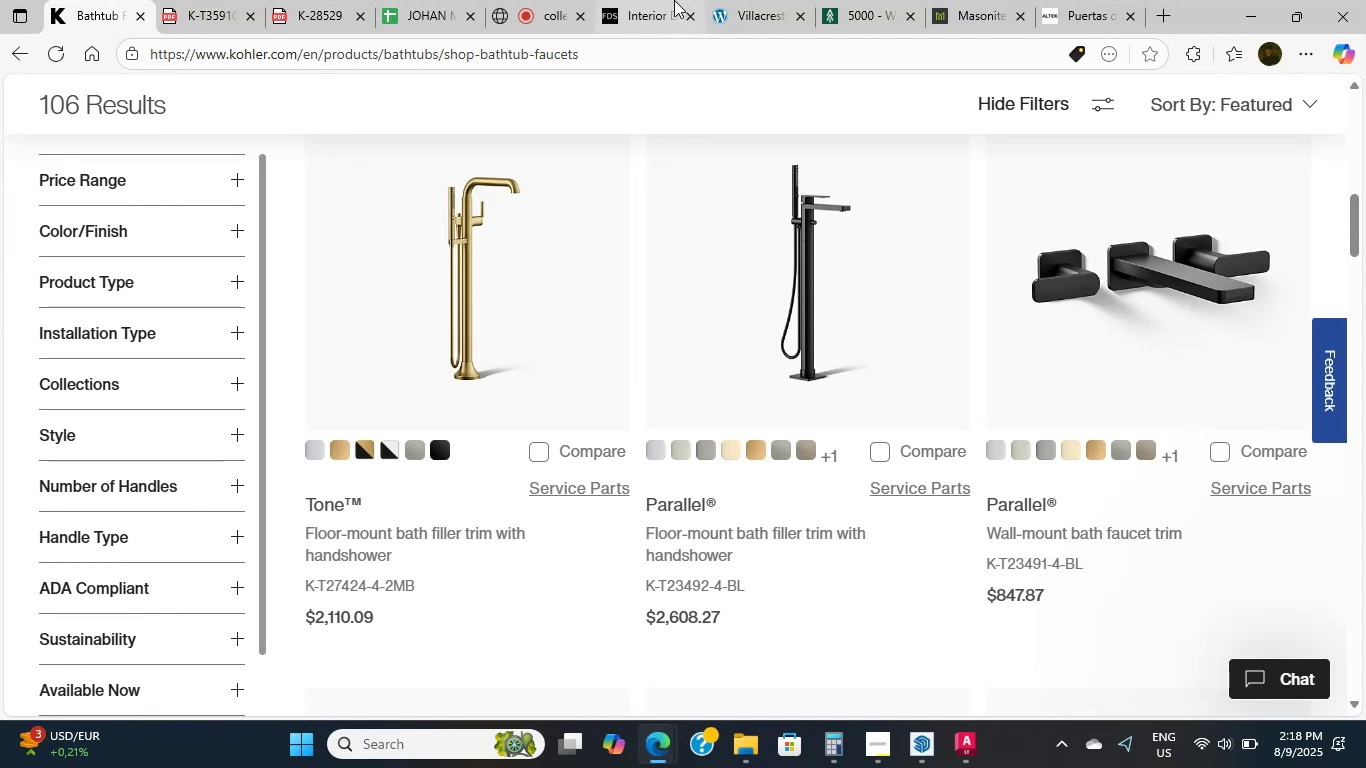 
left_click([501, 0])
 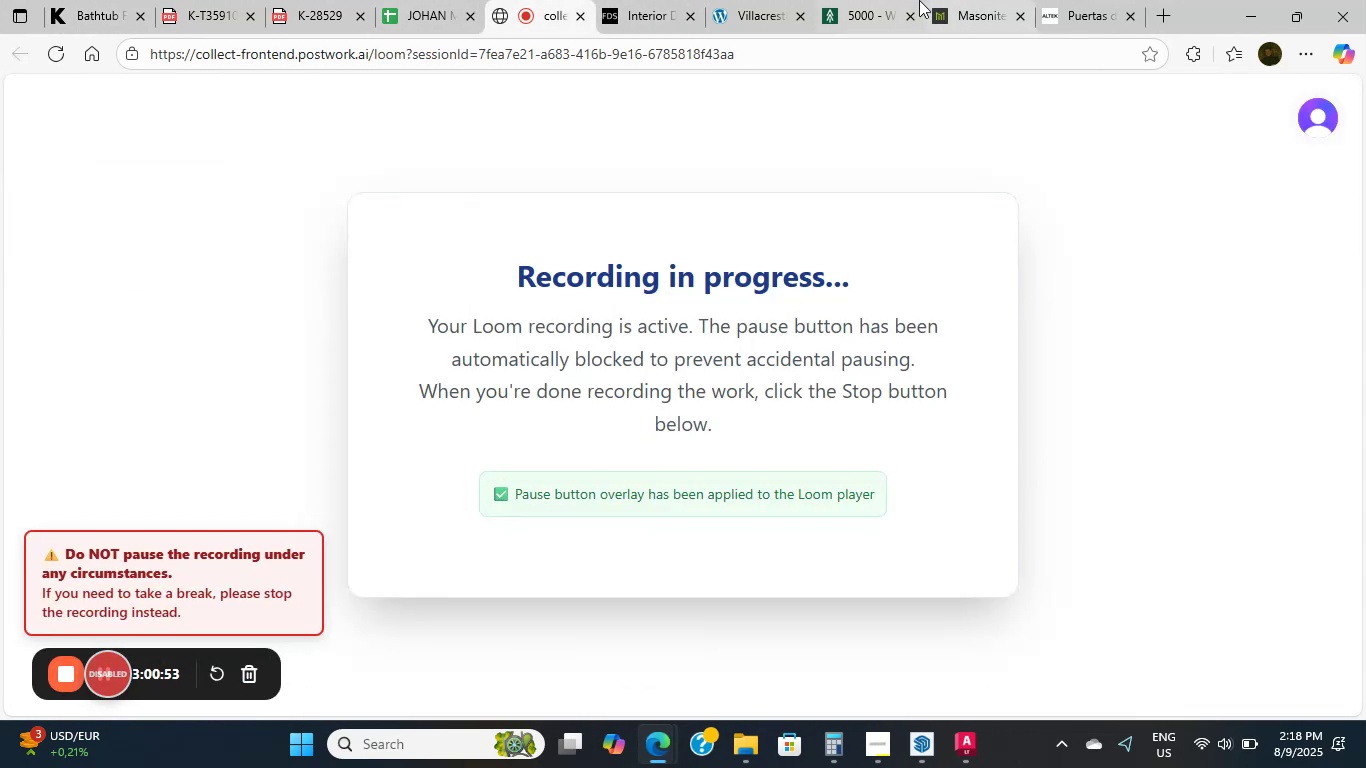 
left_click([882, 0])
 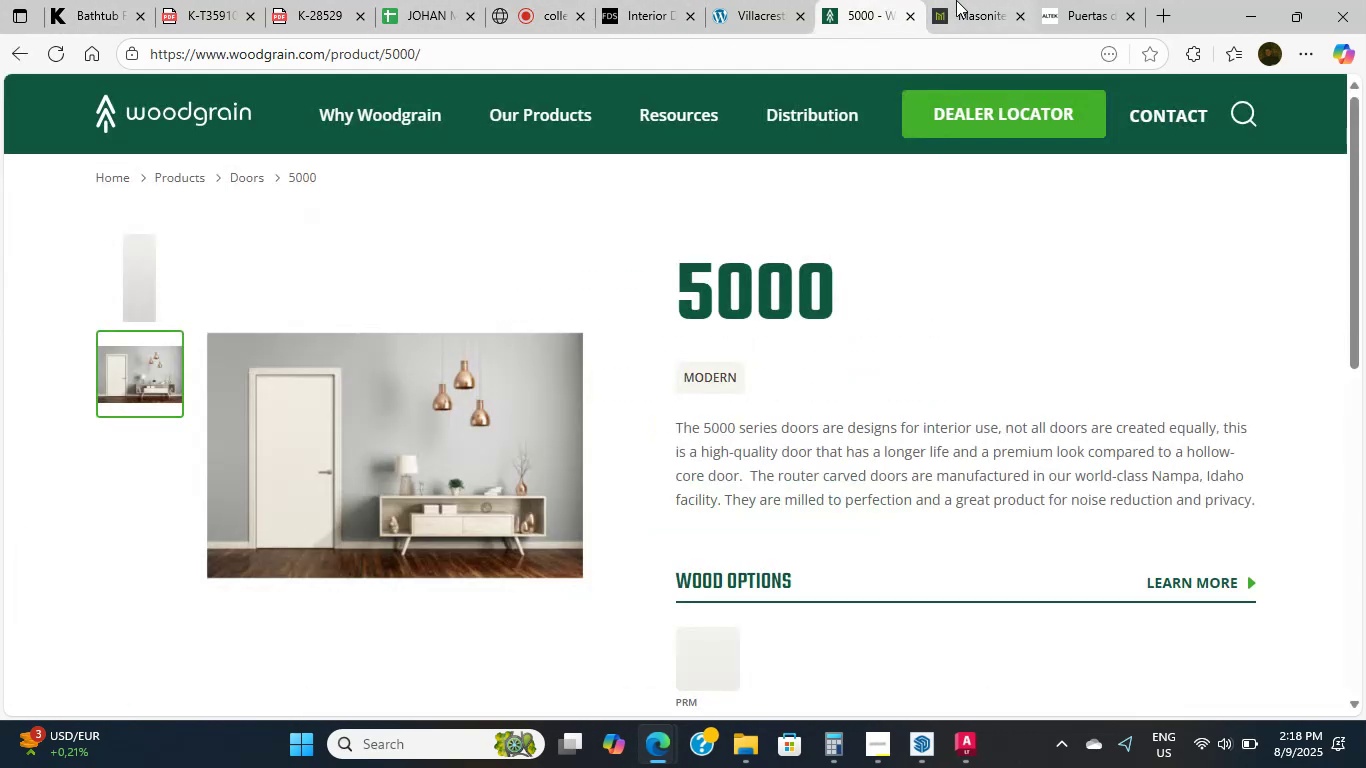 
left_click([985, 0])
 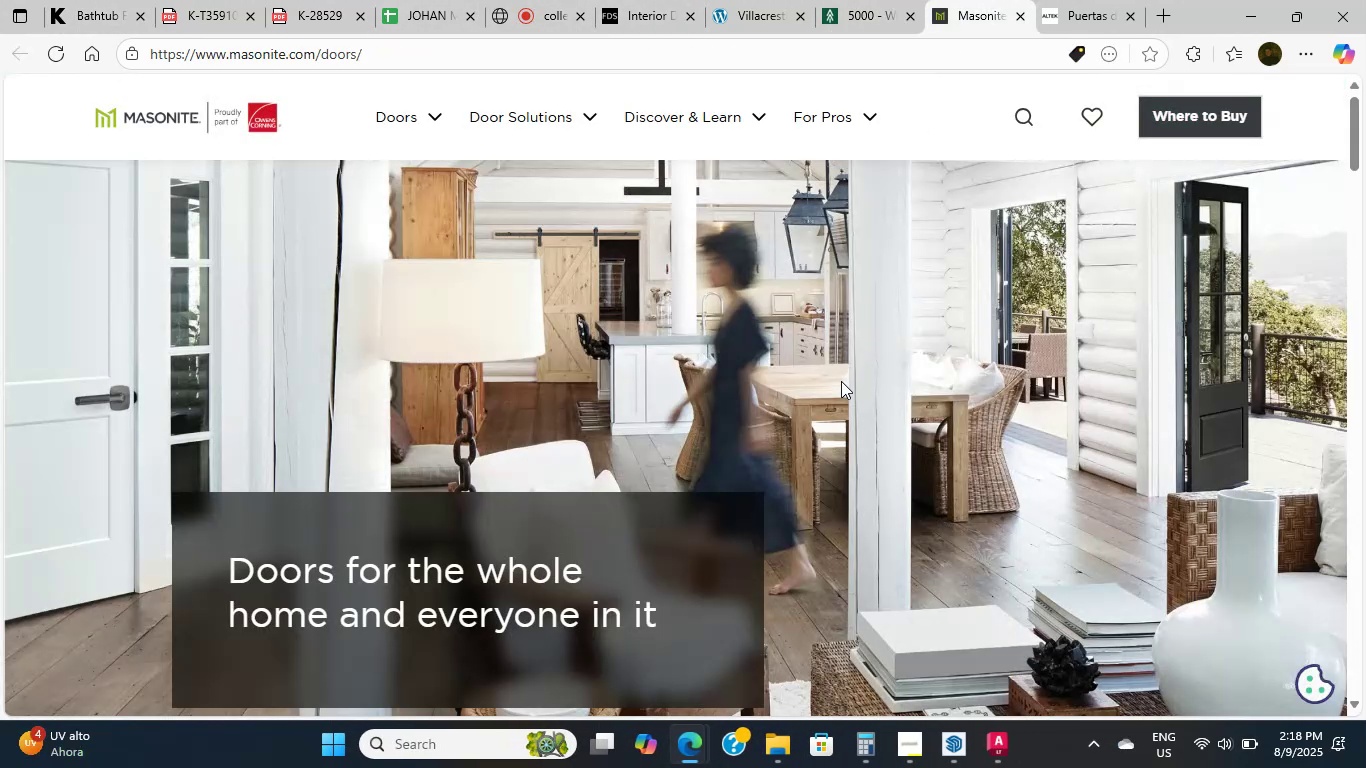 
scroll: coordinate [614, 437], scroll_direction: down, amount: 10.0
 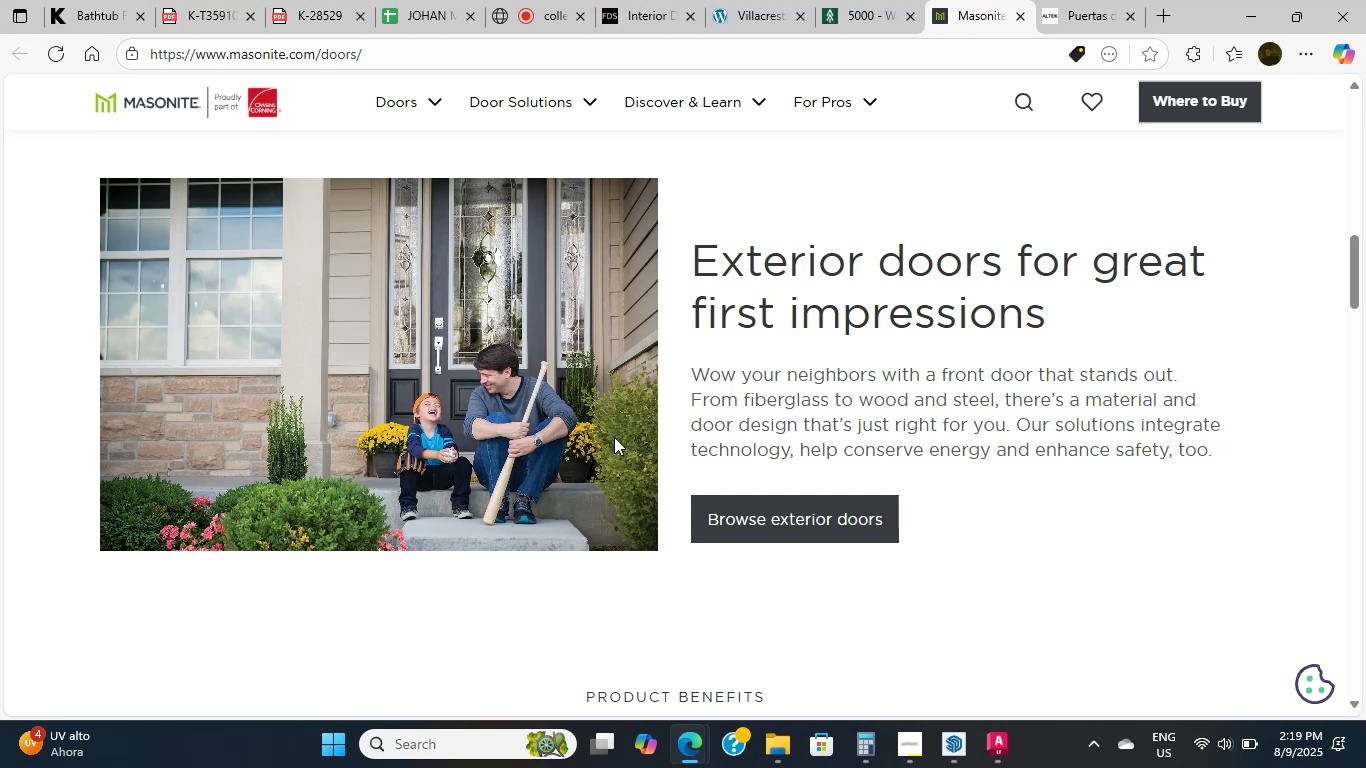 
wait(14.06)
 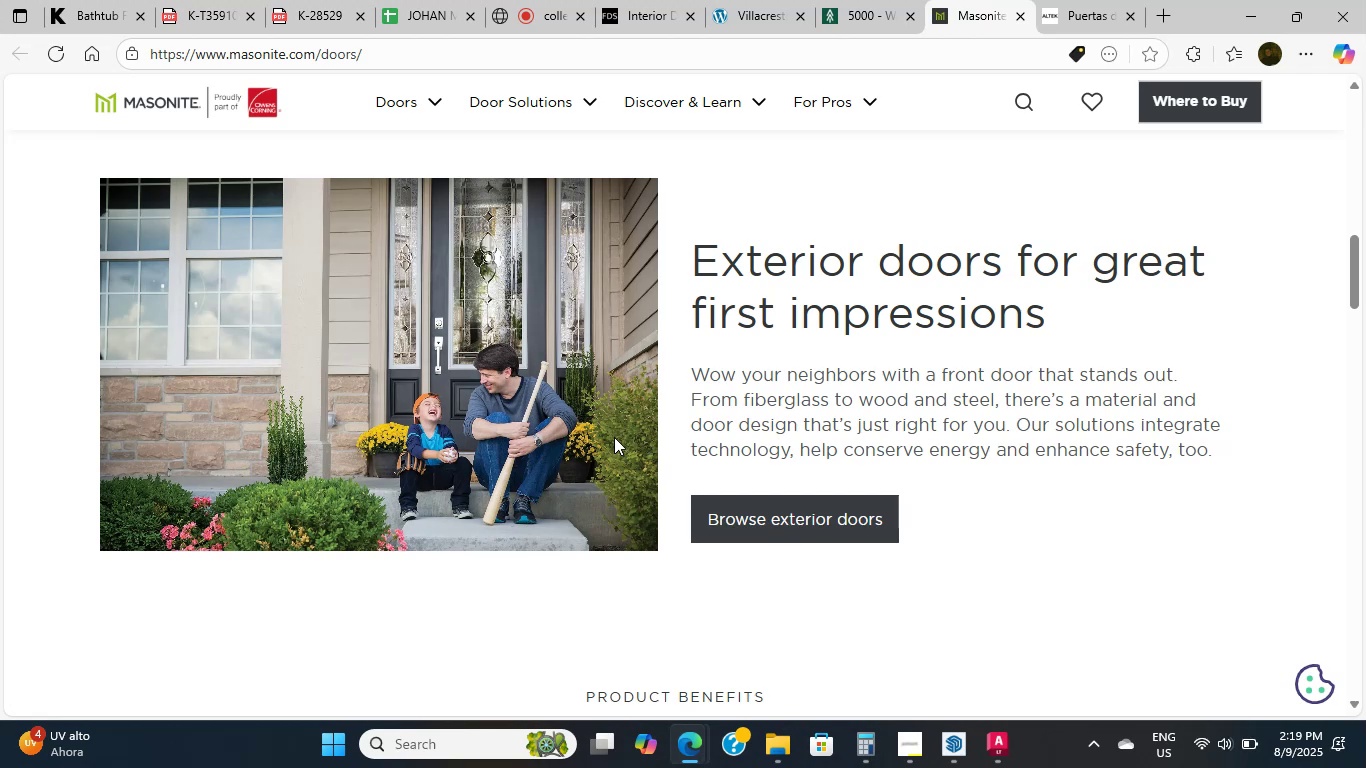 
left_click([832, 388])
 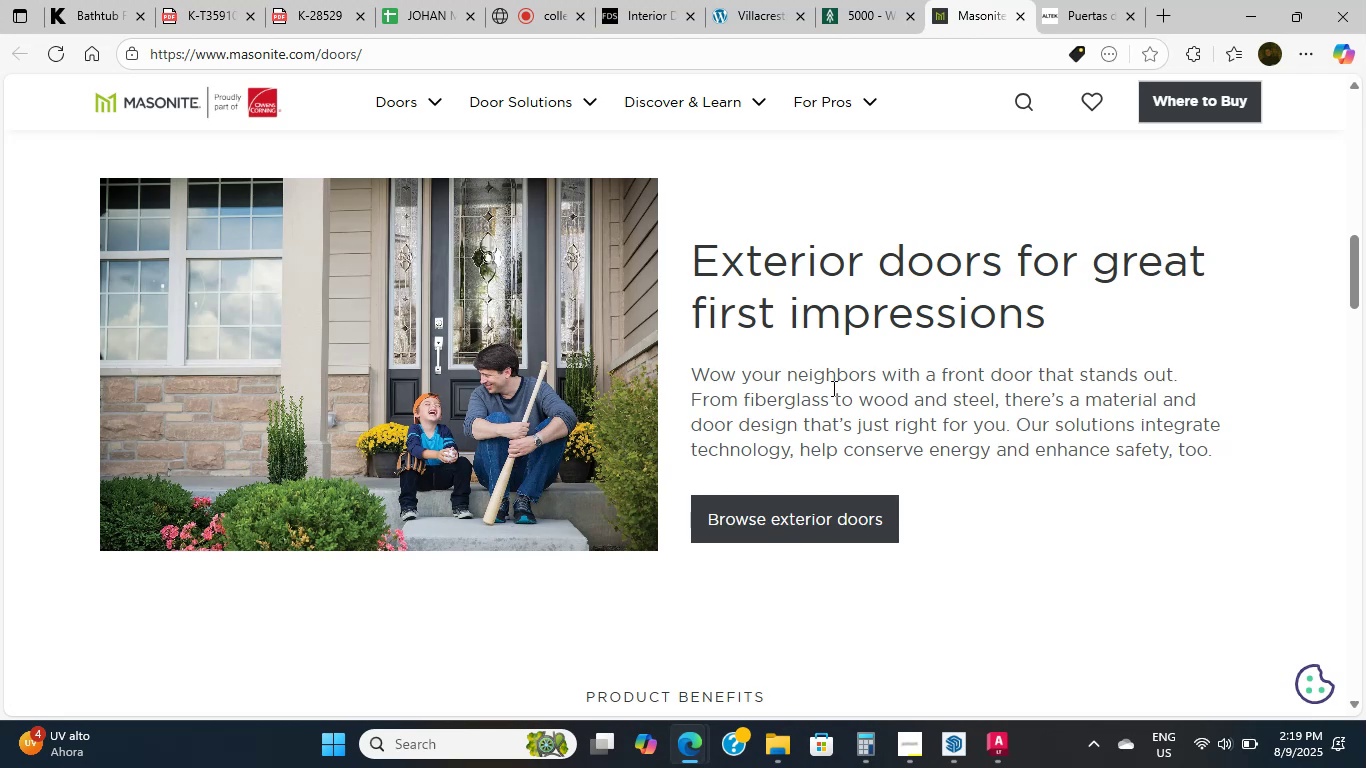 
double_click([832, 388])
 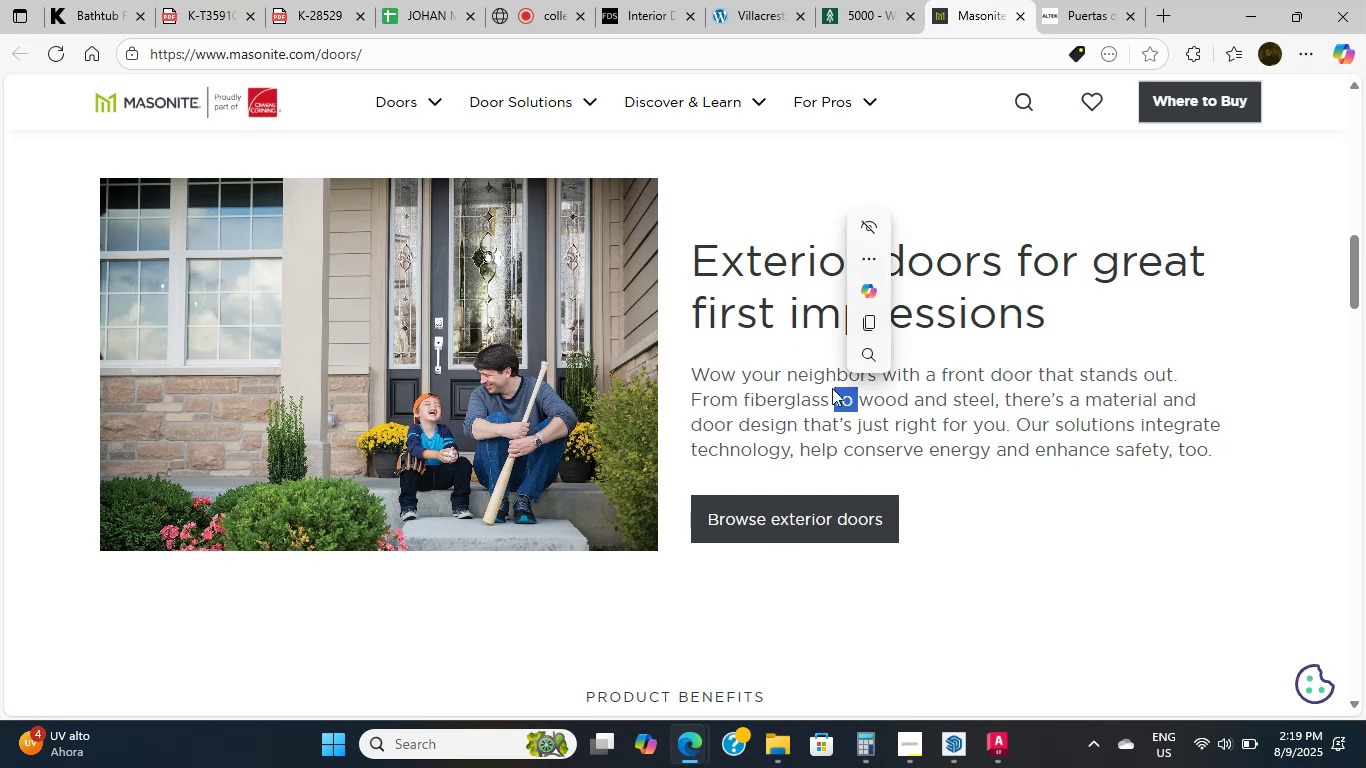 
left_click([832, 388])
 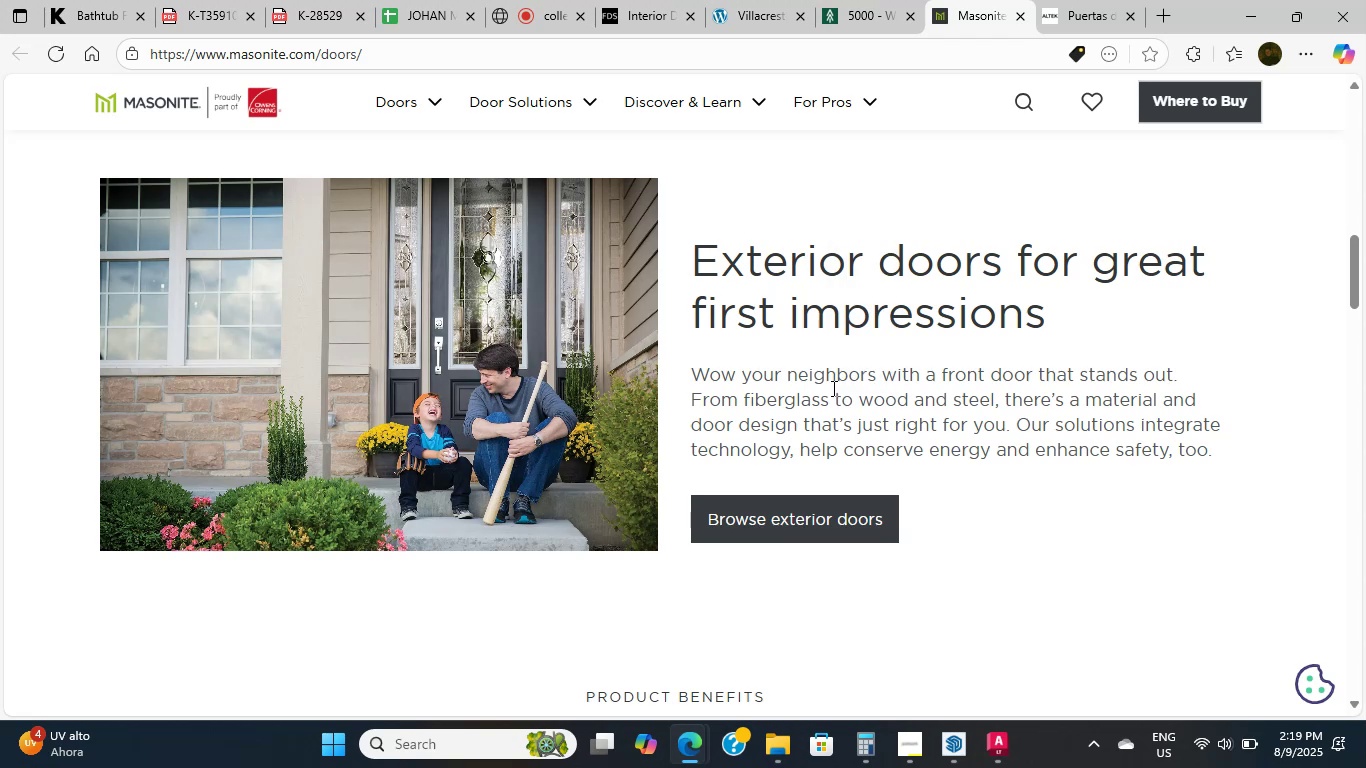 
double_click([832, 388])
 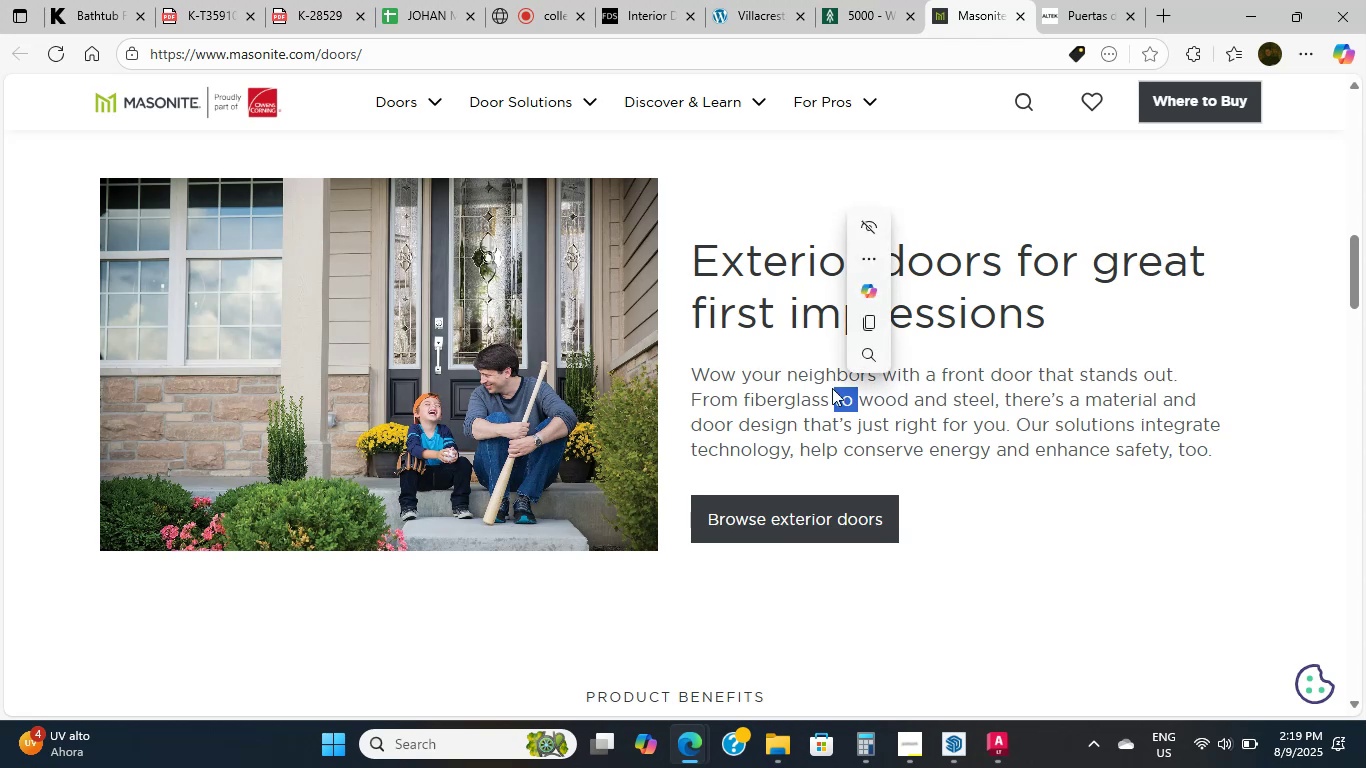 
left_click([920, 440])
 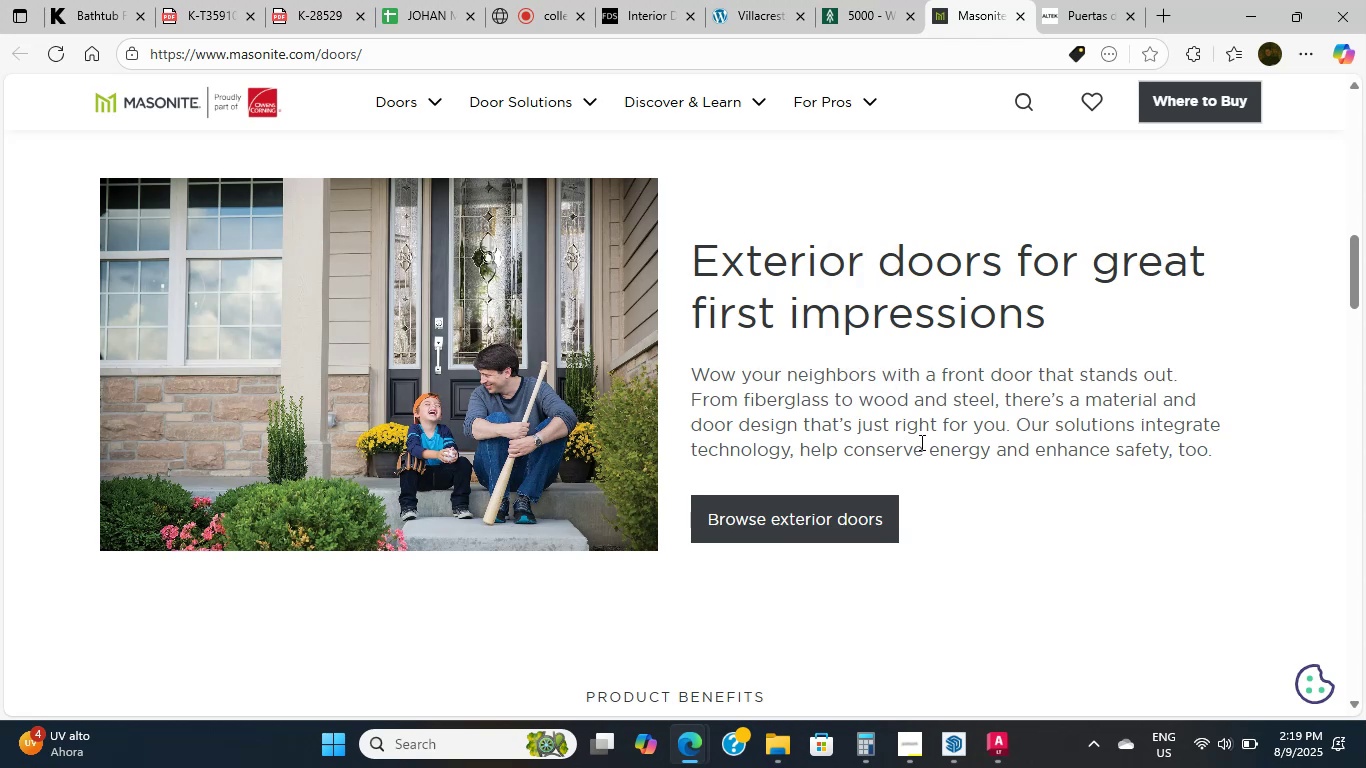 
left_click([1003, 484])
 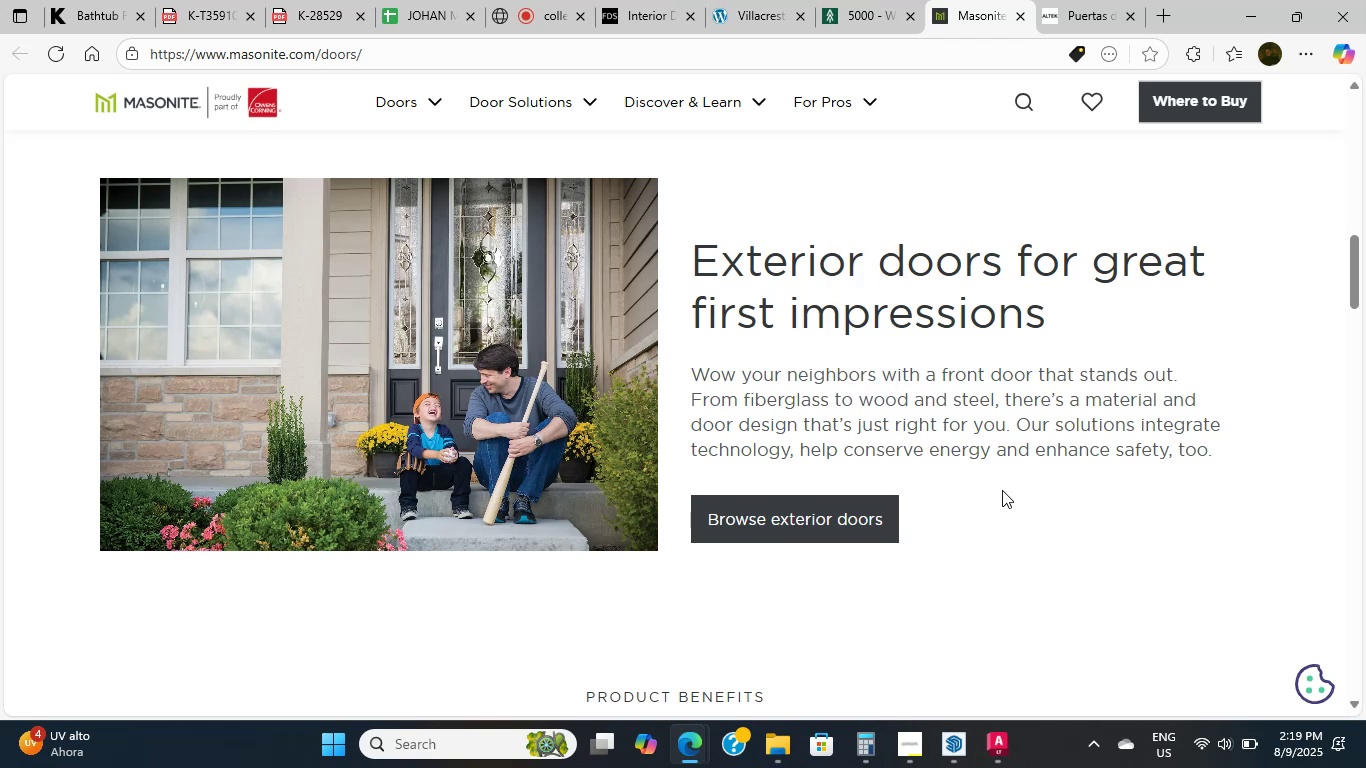 
scroll: coordinate [1002, 490], scroll_direction: down, amount: 1.0
 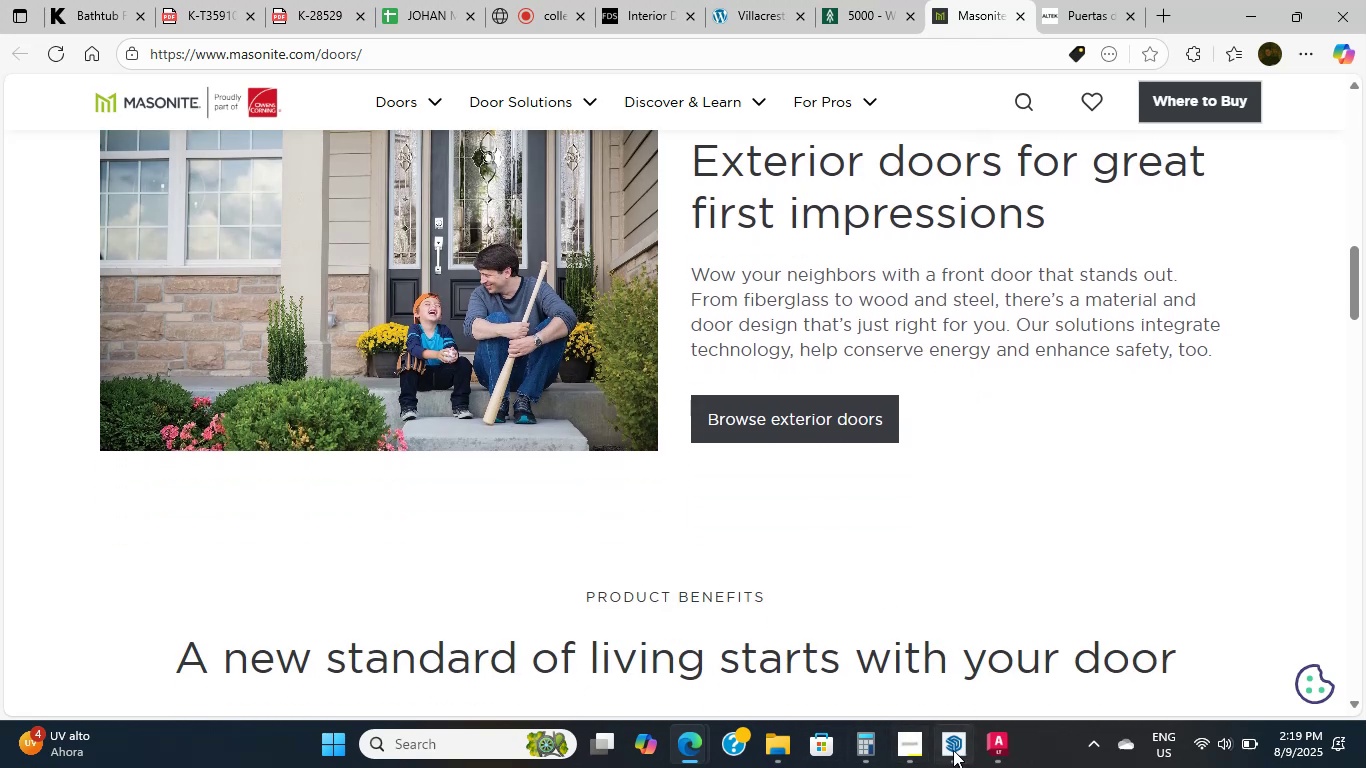 
left_click([961, 754])
 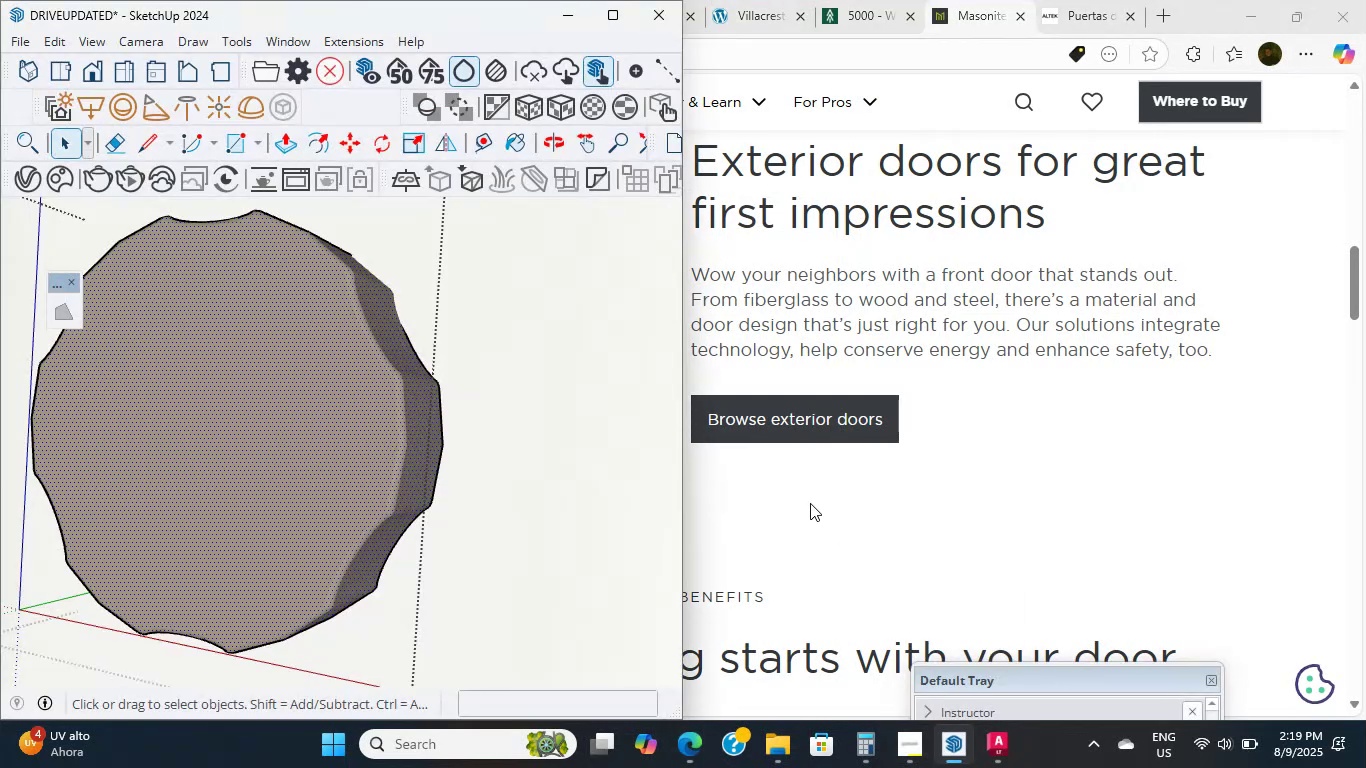 
scroll: coordinate [309, 404], scroll_direction: down, amount: 17.0
 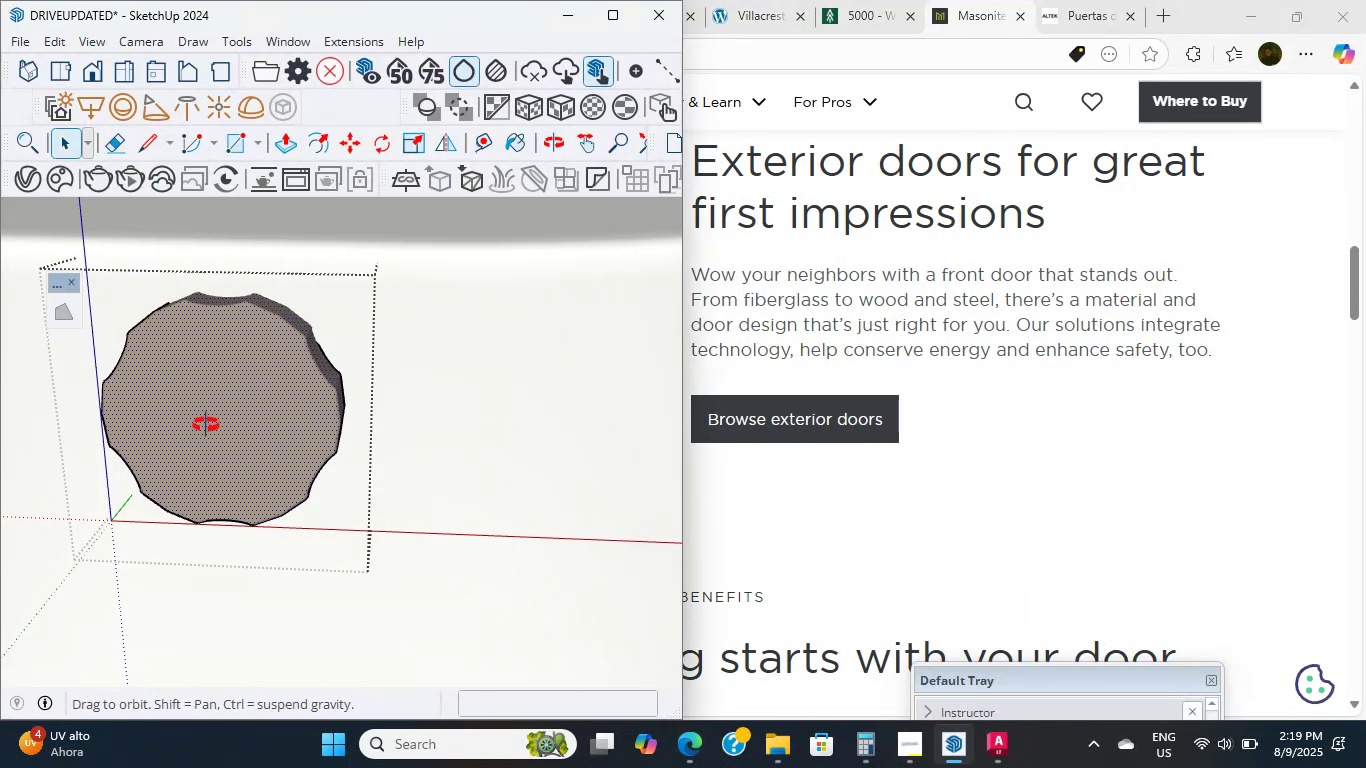 
scroll: coordinate [190, 420], scroll_direction: up, amount: 1.0
 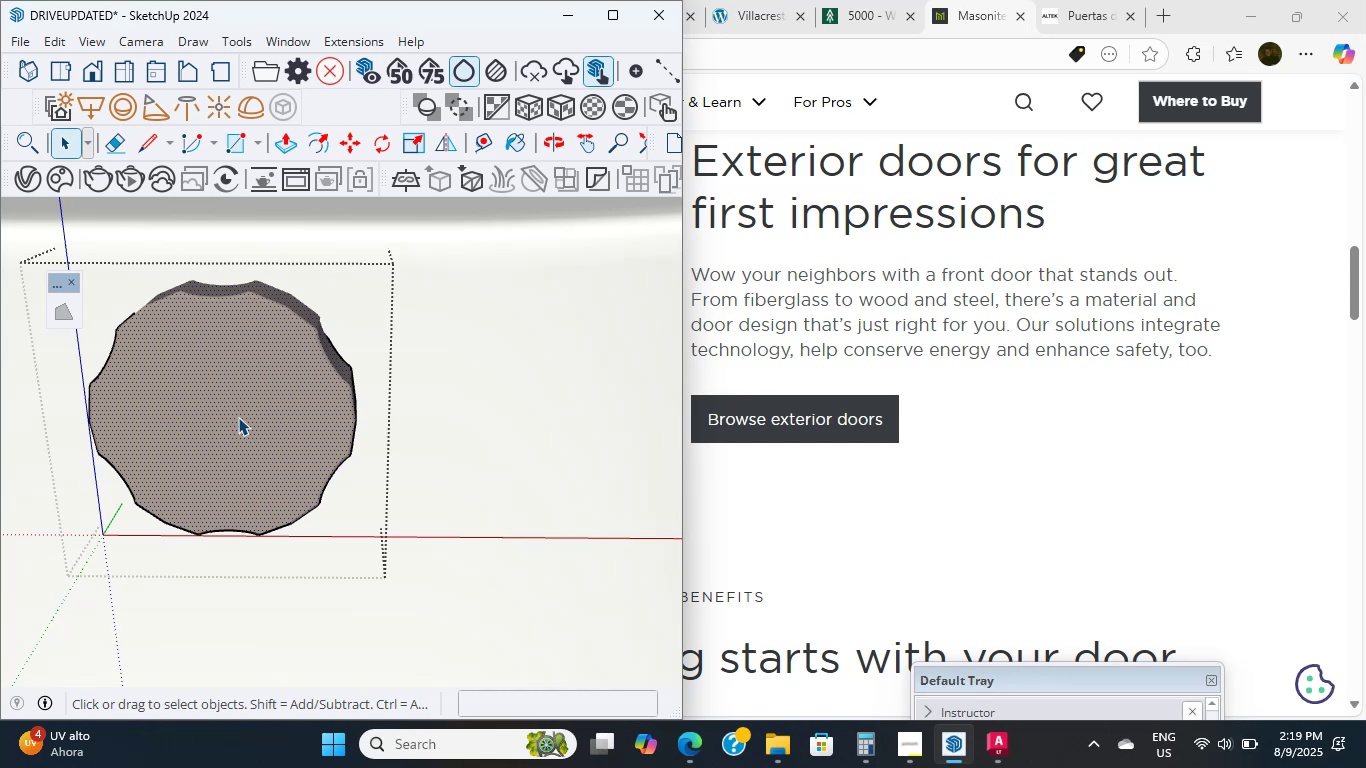 
scroll: coordinate [238, 417], scroll_direction: down, amount: 2.0
 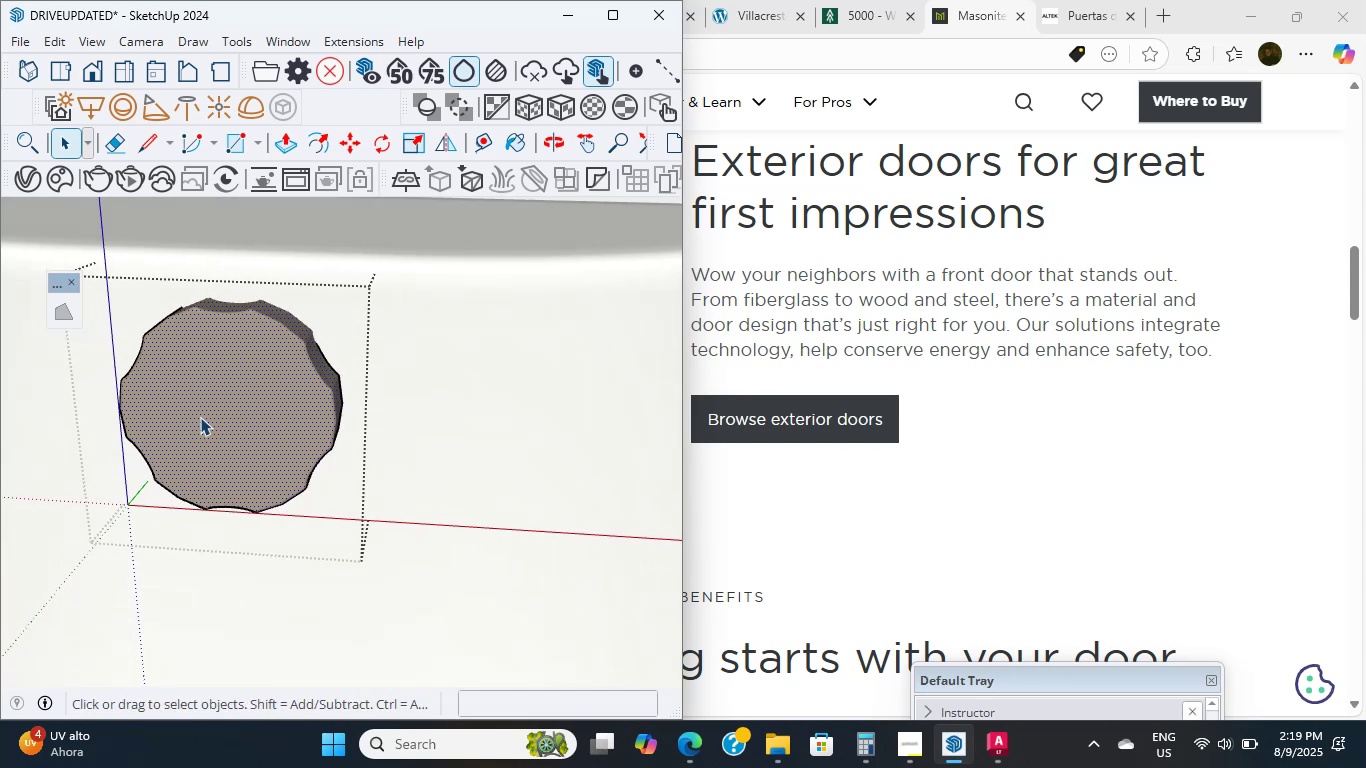 
key(Shift+ShiftLeft)
 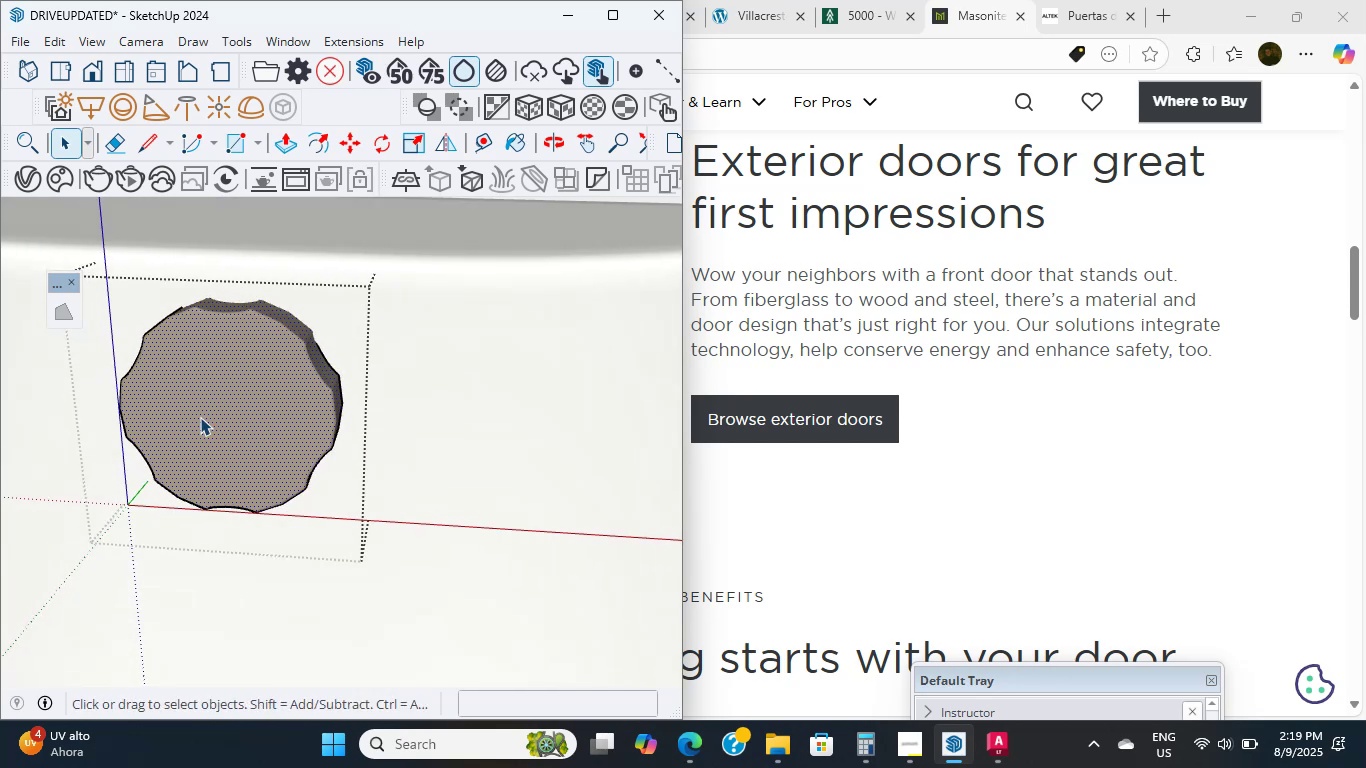 
wait(6.05)
 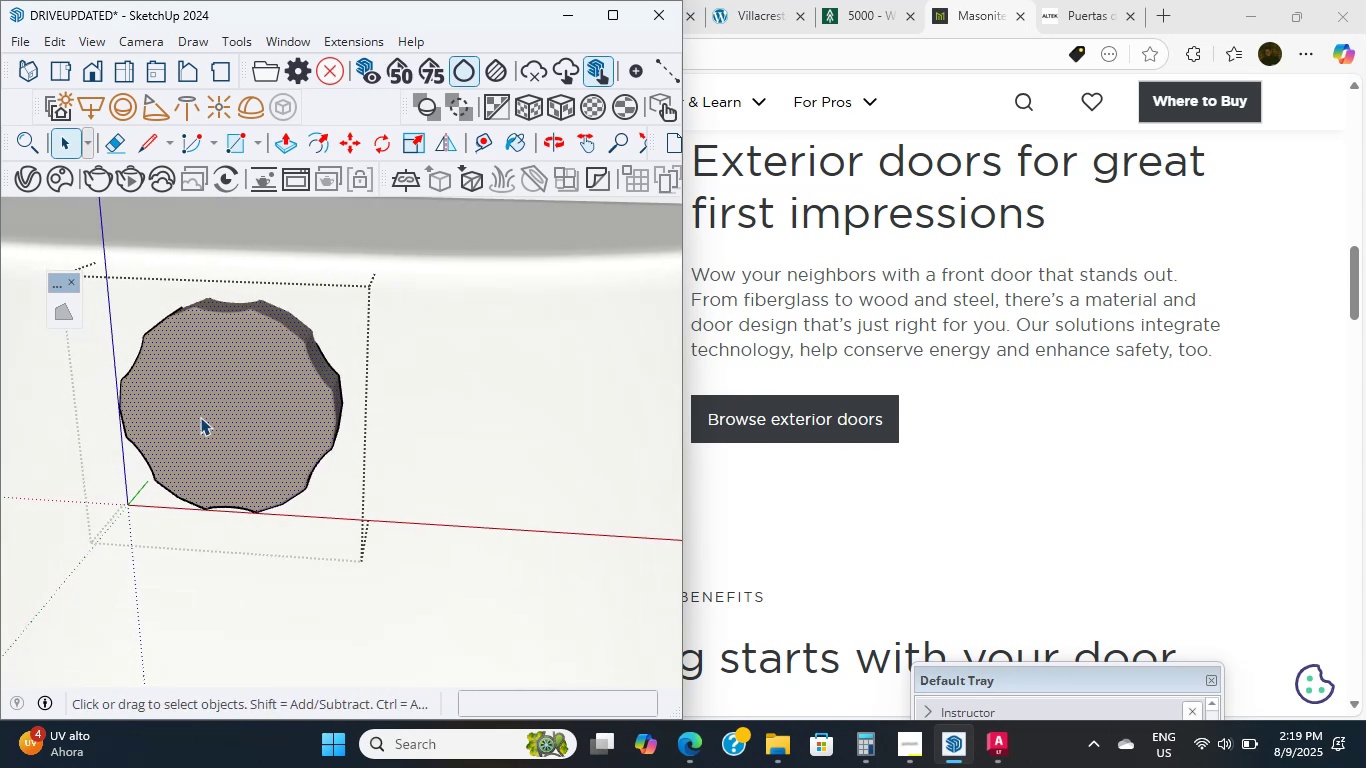 
scroll: coordinate [242, 386], scroll_direction: up, amount: 13.0
 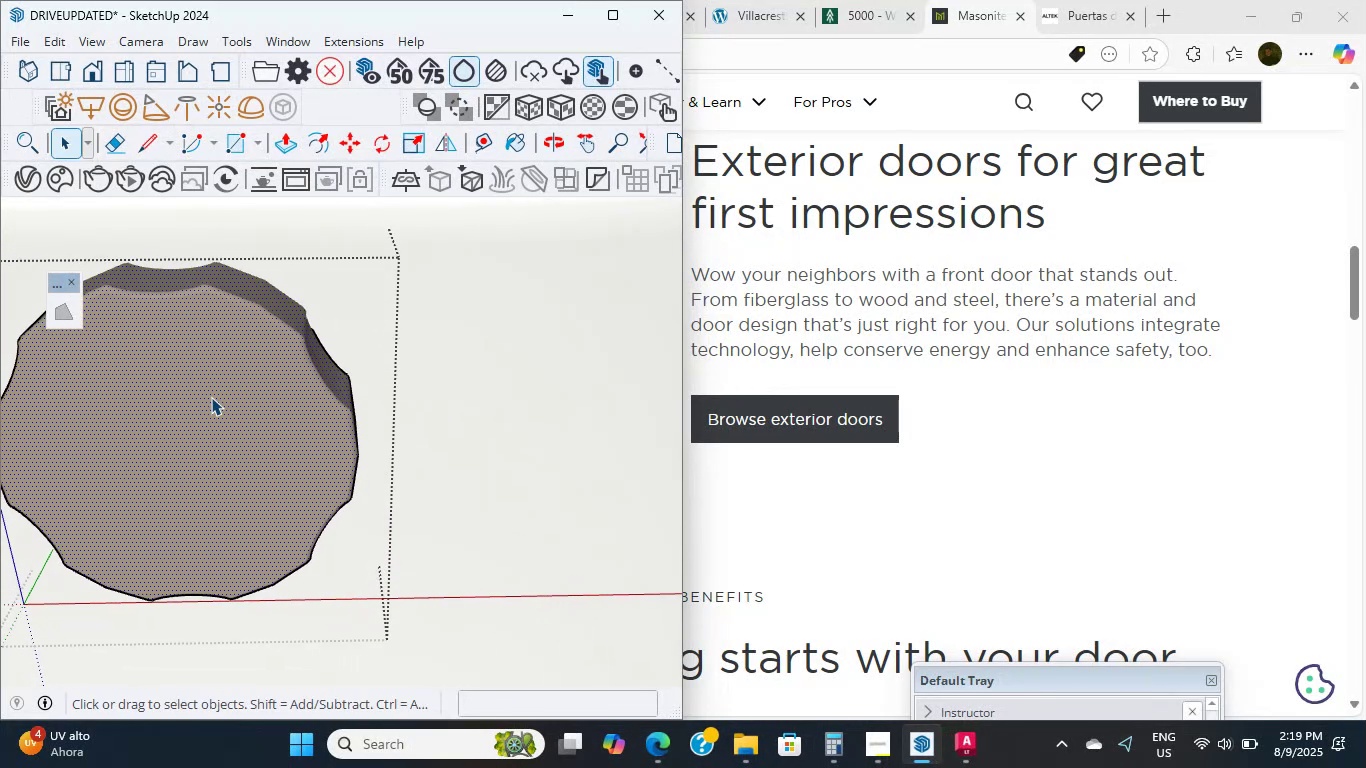 
scroll: coordinate [292, 540], scroll_direction: down, amount: 31.0
 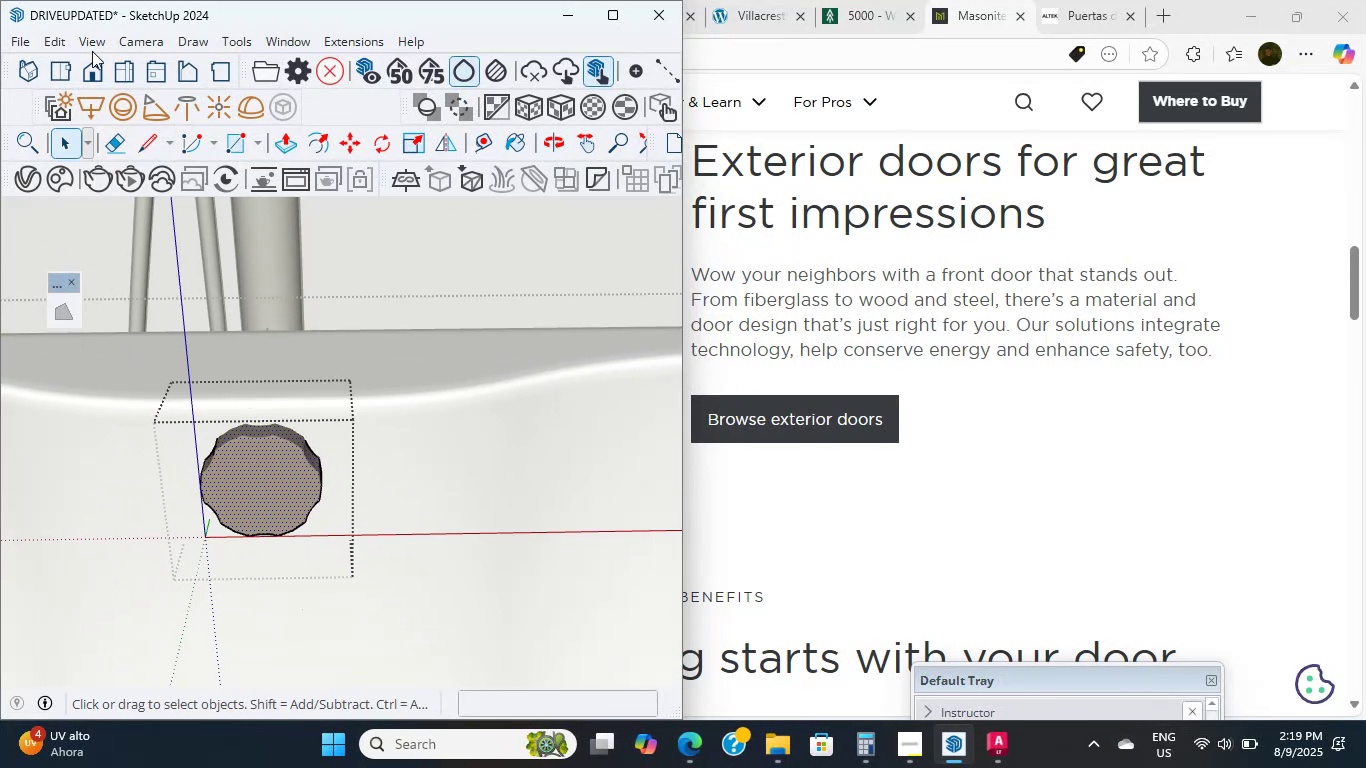 
left_click([98, 63])
 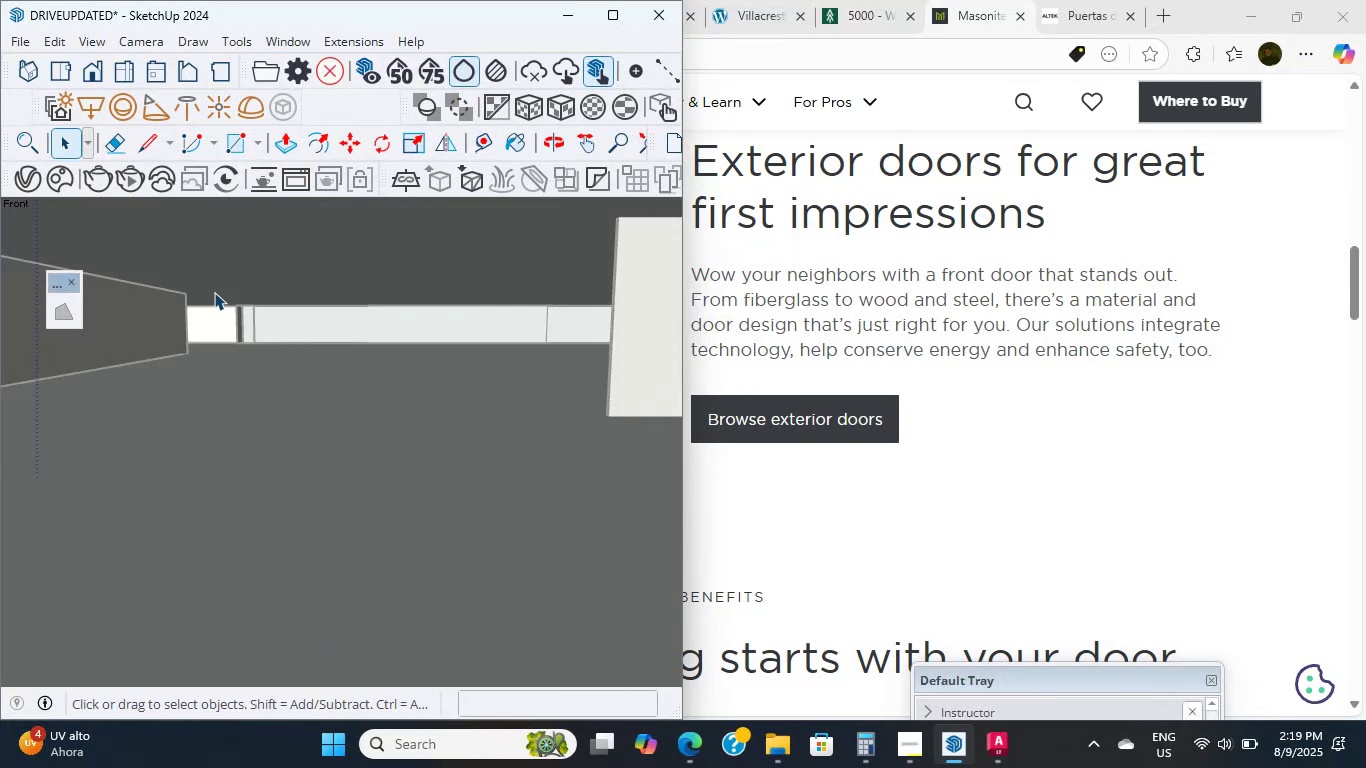 
scroll: coordinate [329, 387], scroll_direction: down, amount: 101.0
 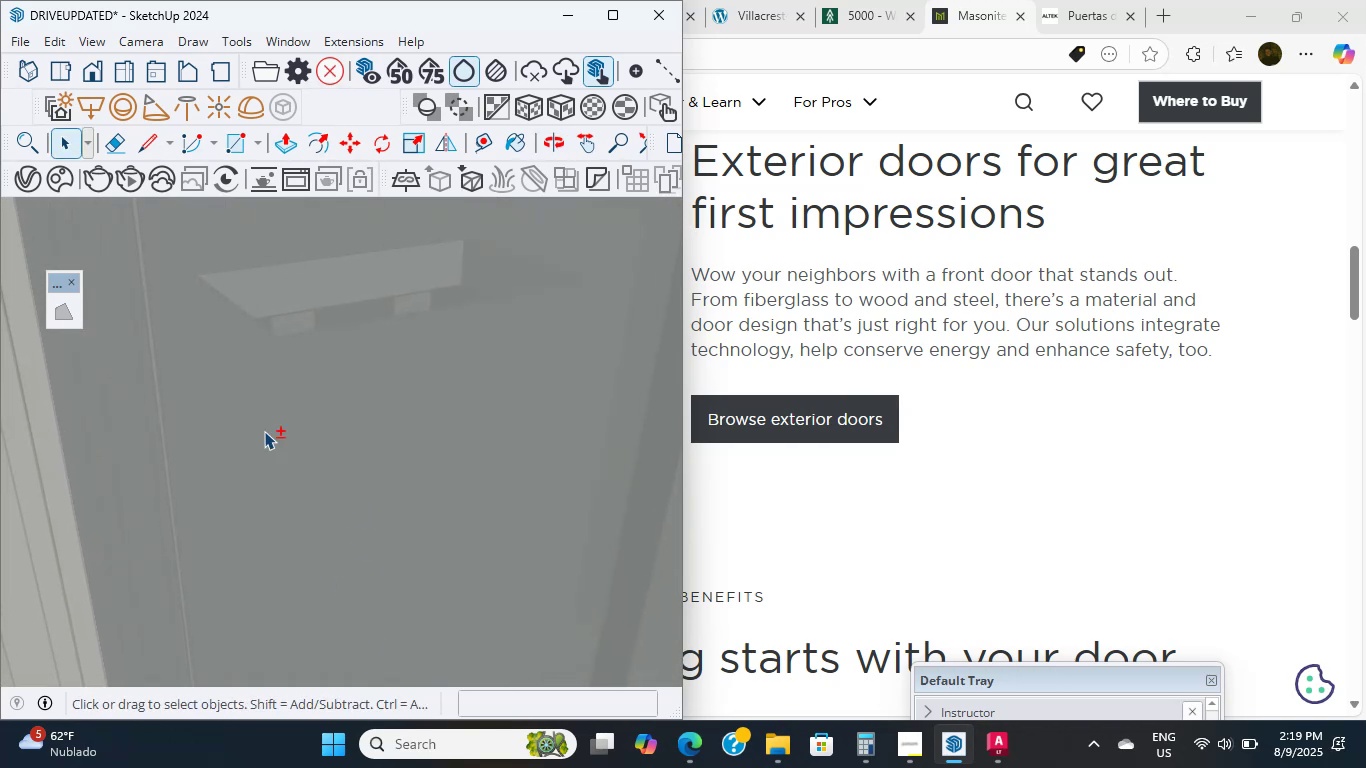 
hold_key(key=ShiftLeft, duration=0.59)
 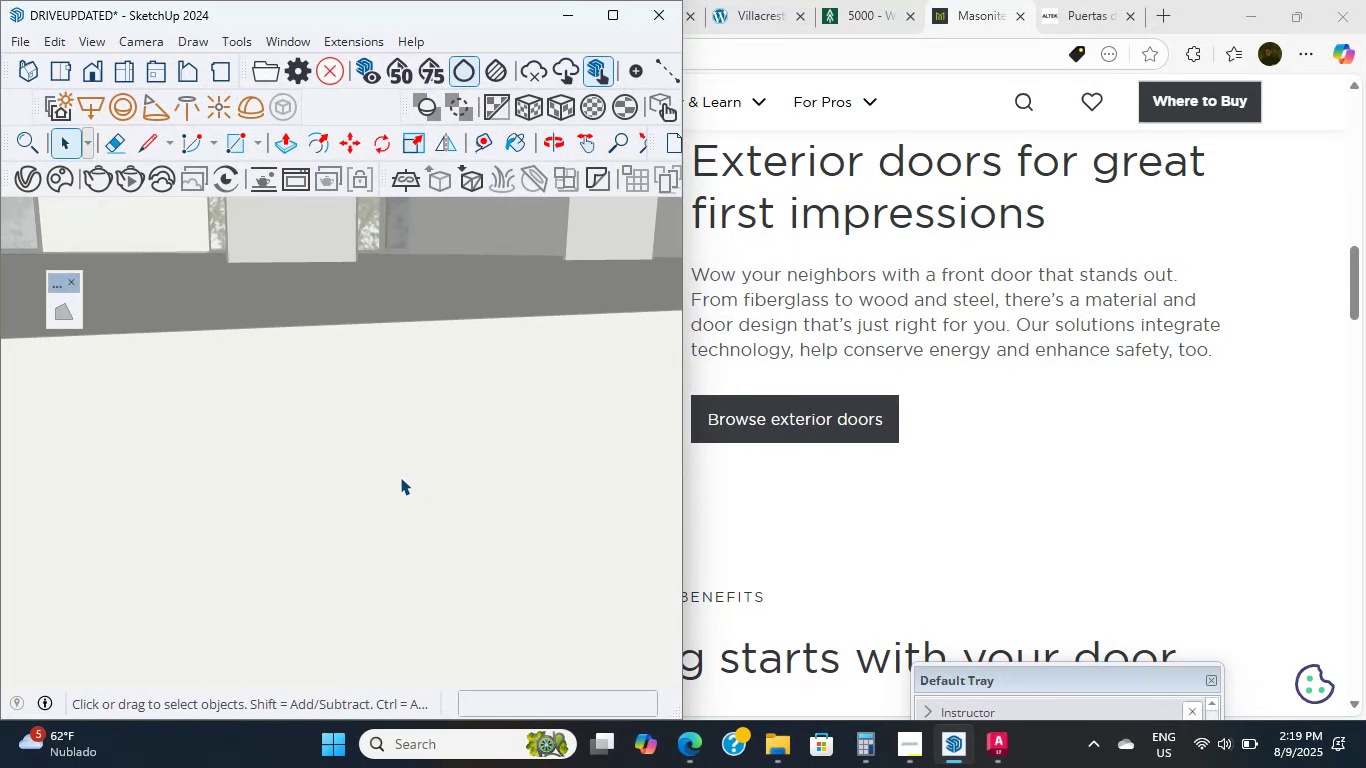 
key(Shift+ShiftLeft)
 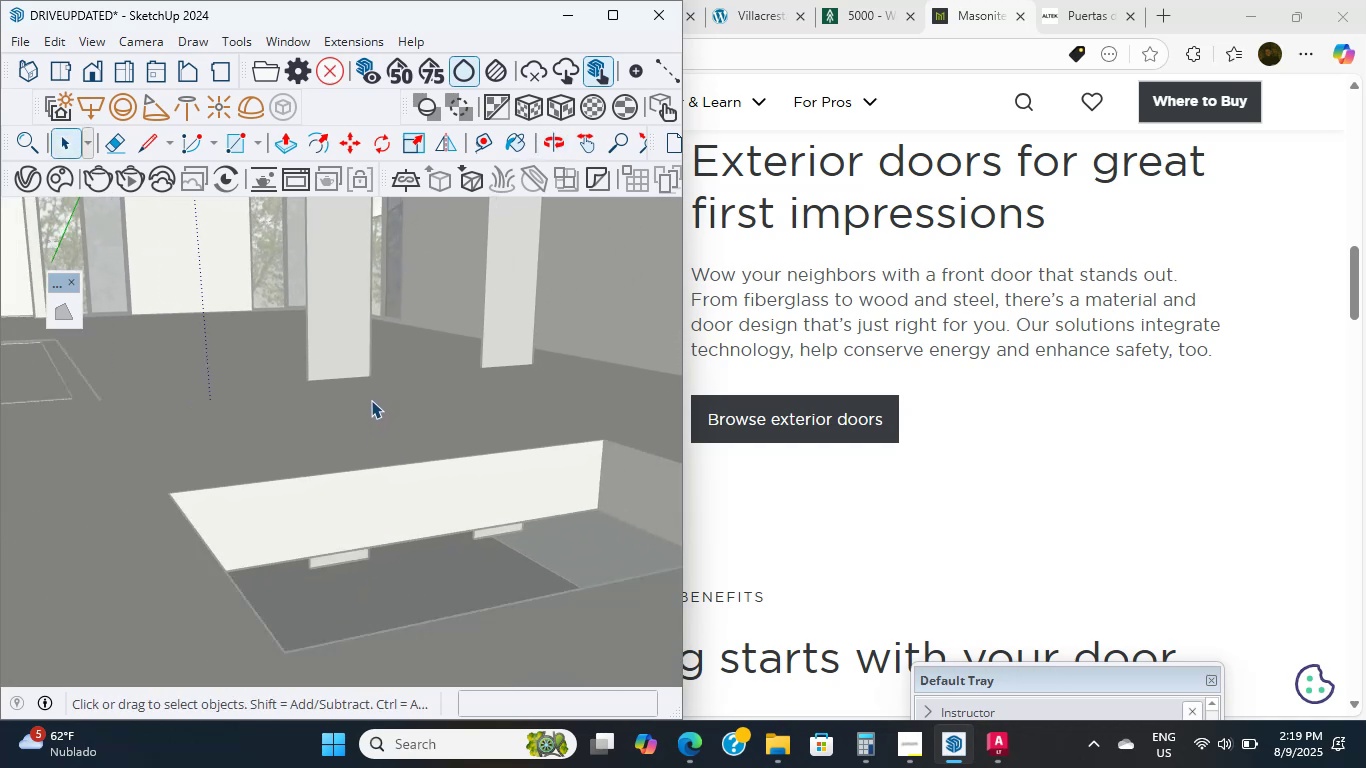 
hold_key(key=ShiftLeft, duration=0.44)
 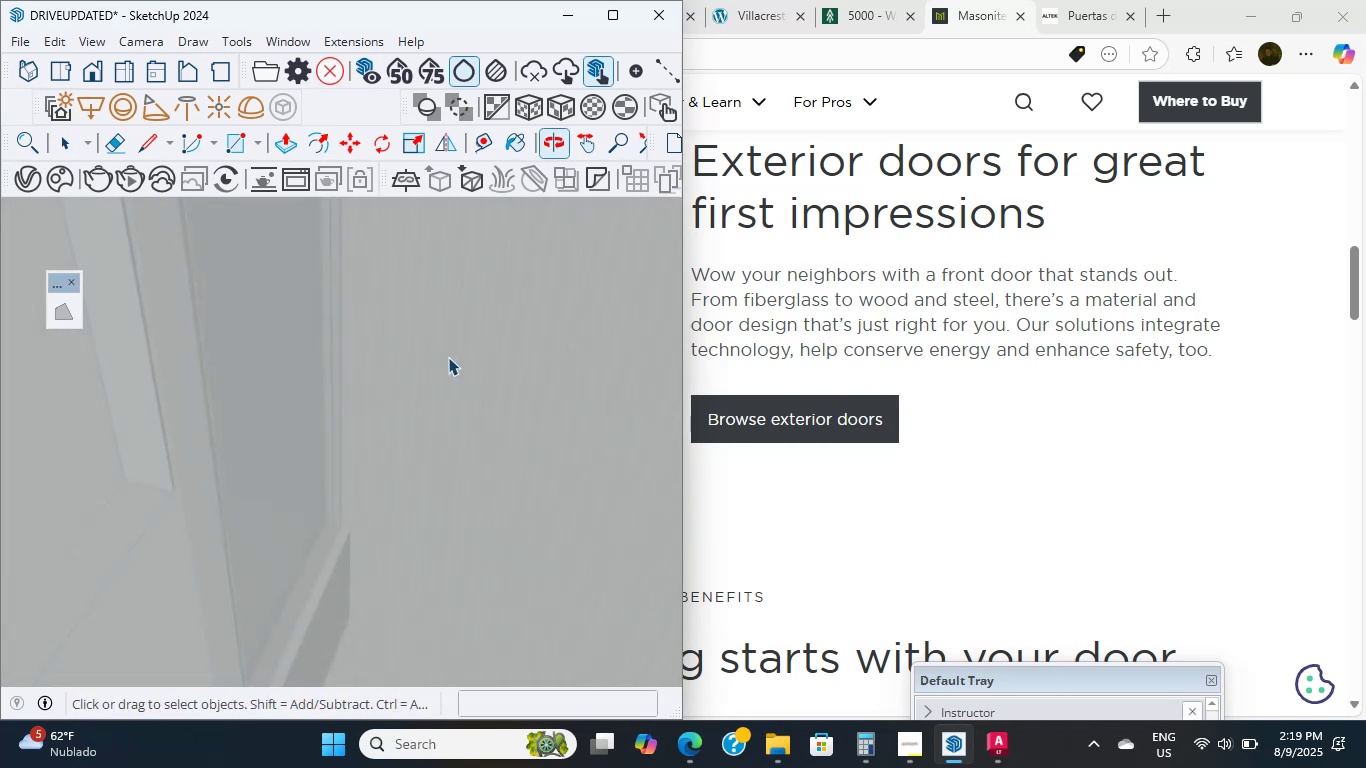 
scroll: coordinate [317, 373], scroll_direction: down, amount: 7.0
 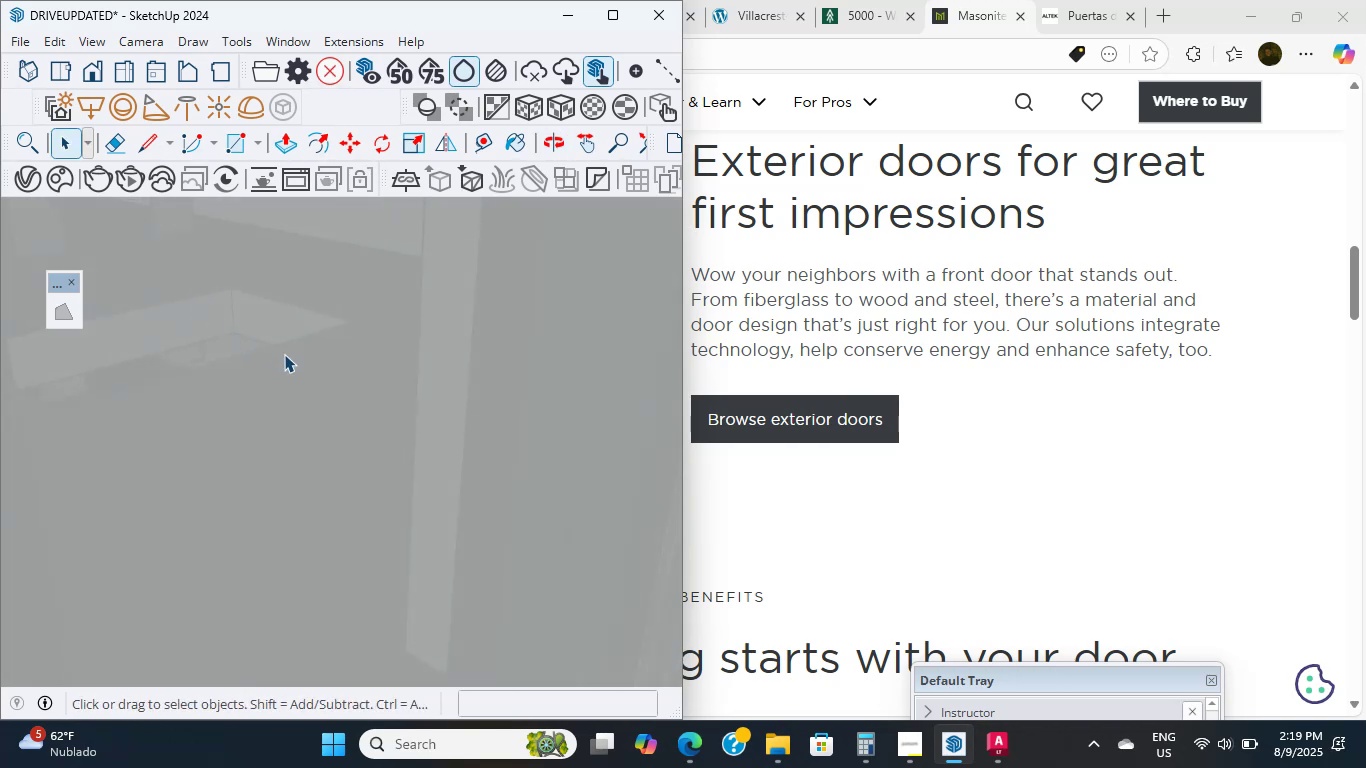 
hold_key(key=ShiftLeft, duration=0.4)
 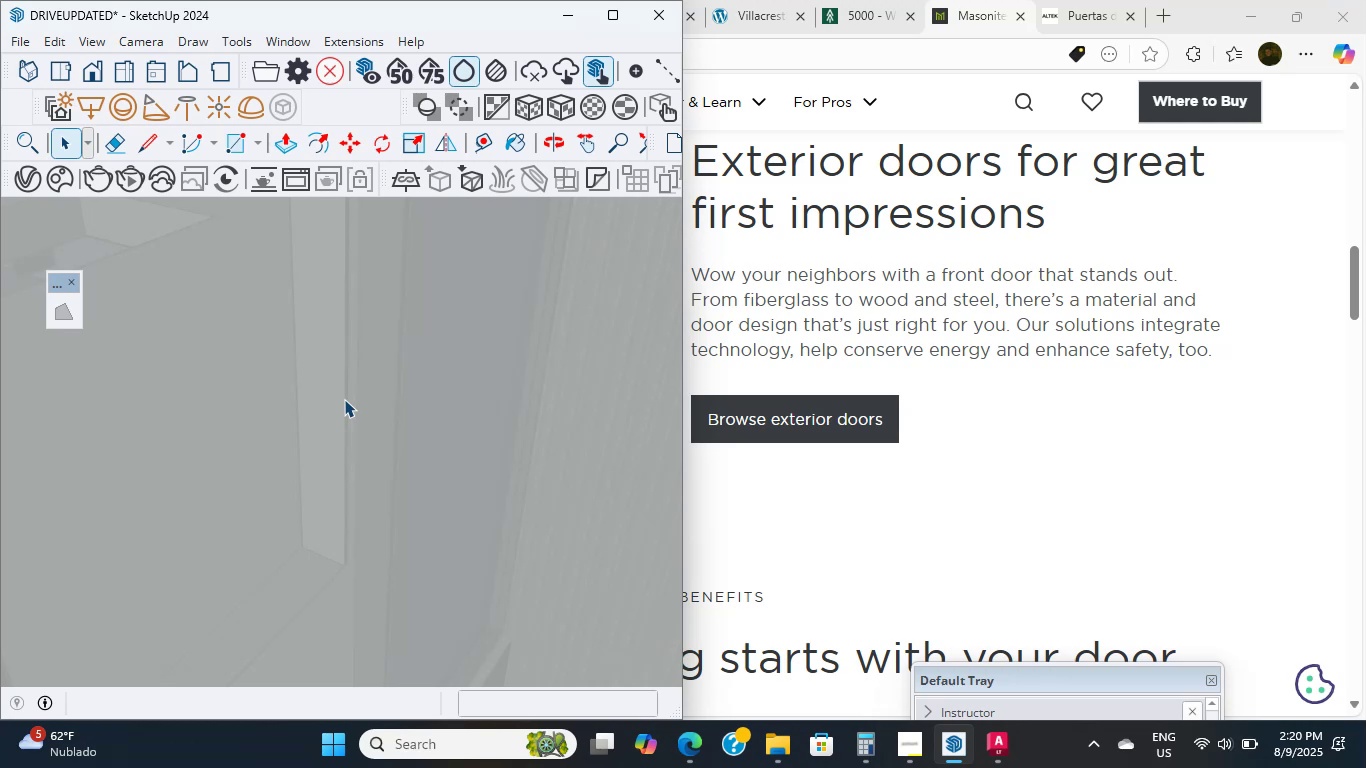 
wait(13.69)
 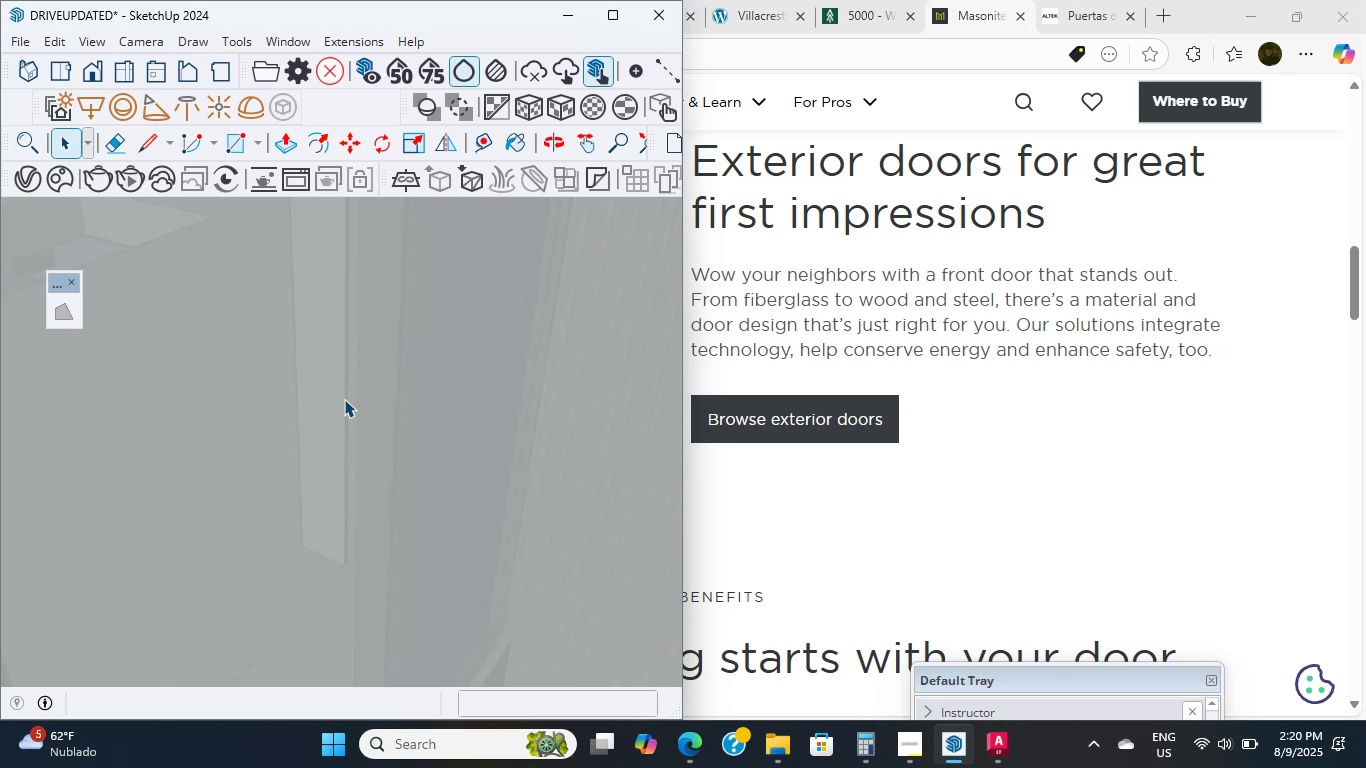 
scroll: coordinate [352, 393], scroll_direction: down, amount: 5.0
 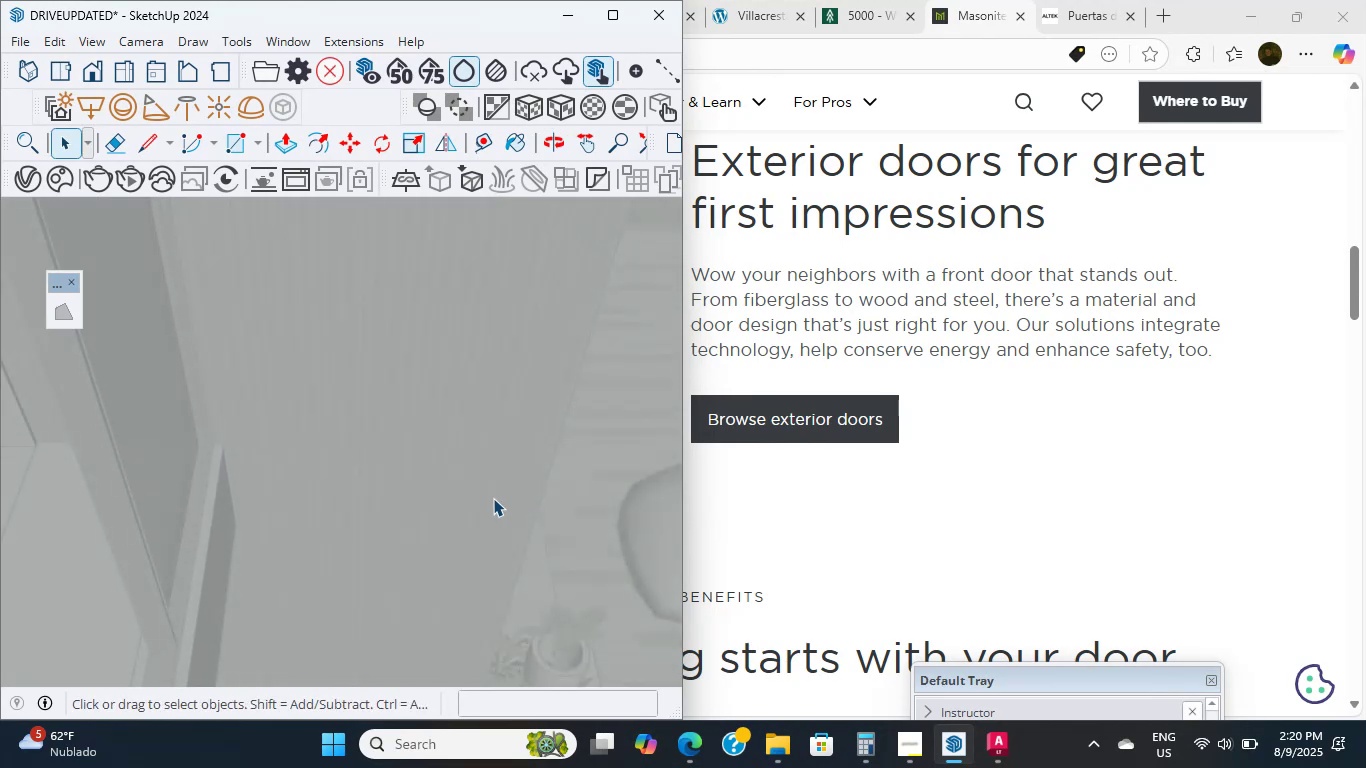 
wait(7.45)
 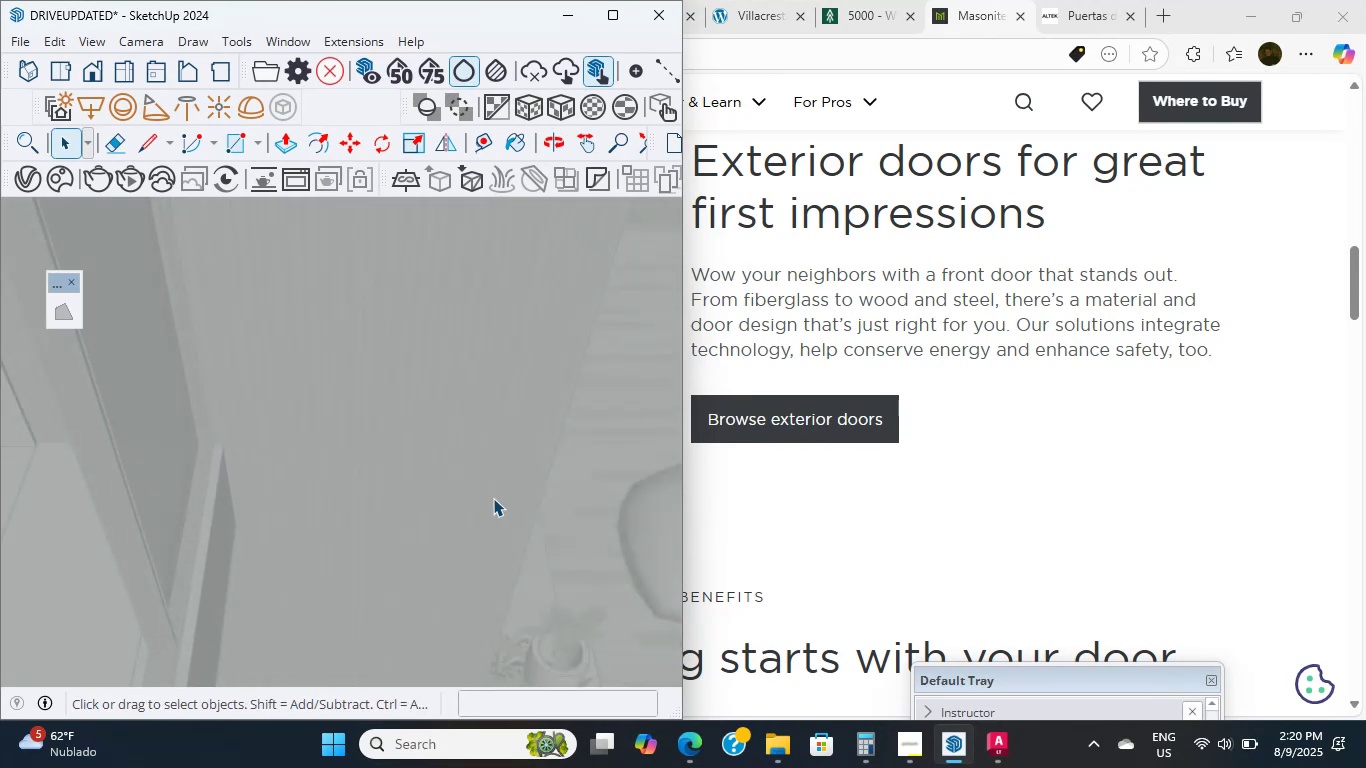 
scroll: coordinate [468, 379], scroll_direction: down, amount: 36.0
 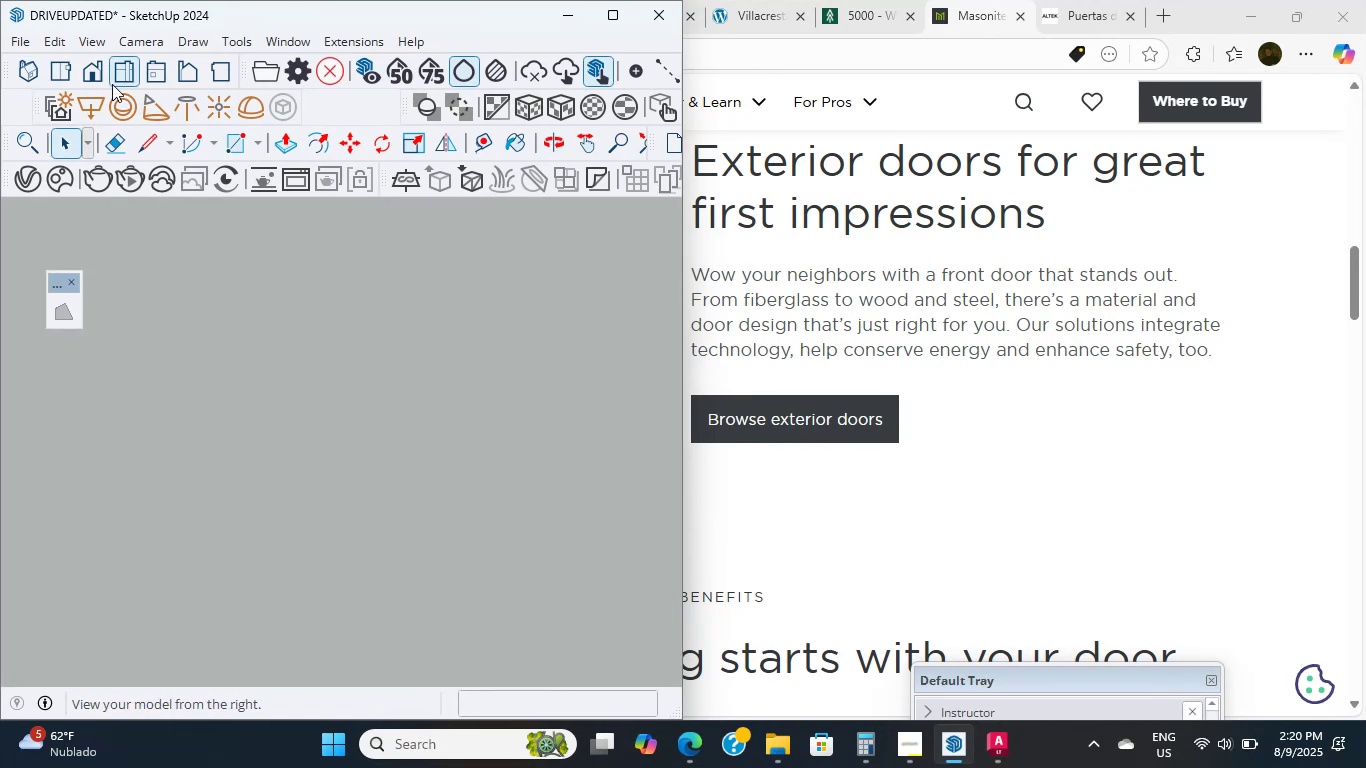 
left_click([122, 73])
 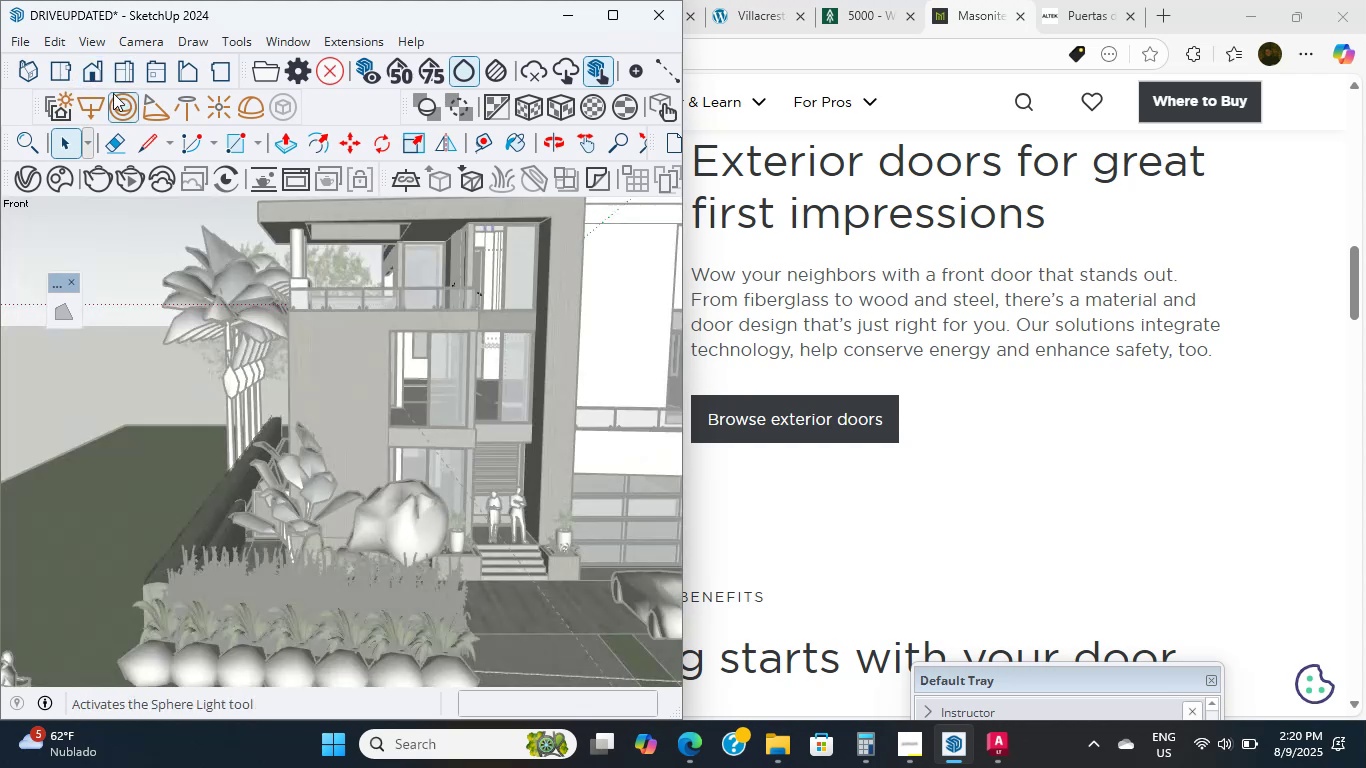 
scroll: coordinate [248, 333], scroll_direction: down, amount: 5.0
 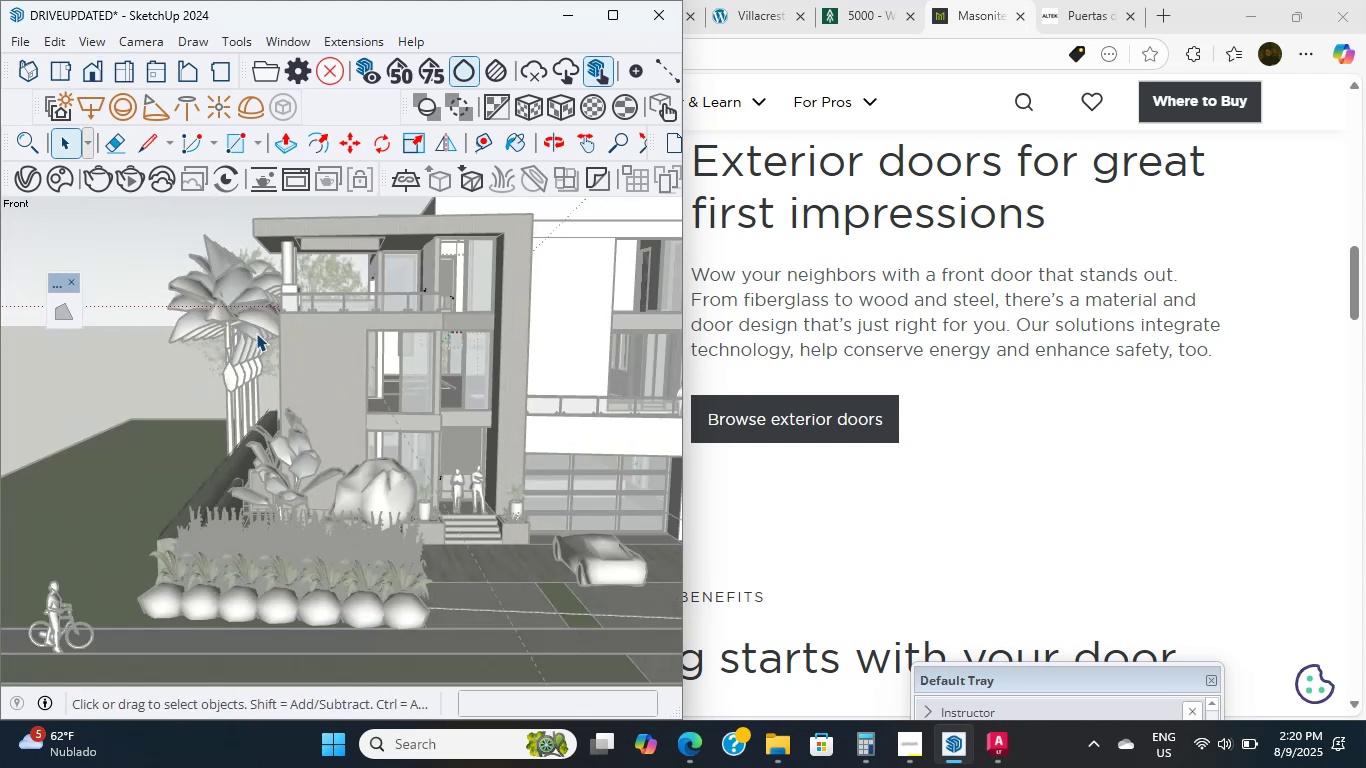 
key(Shift+ShiftLeft)
 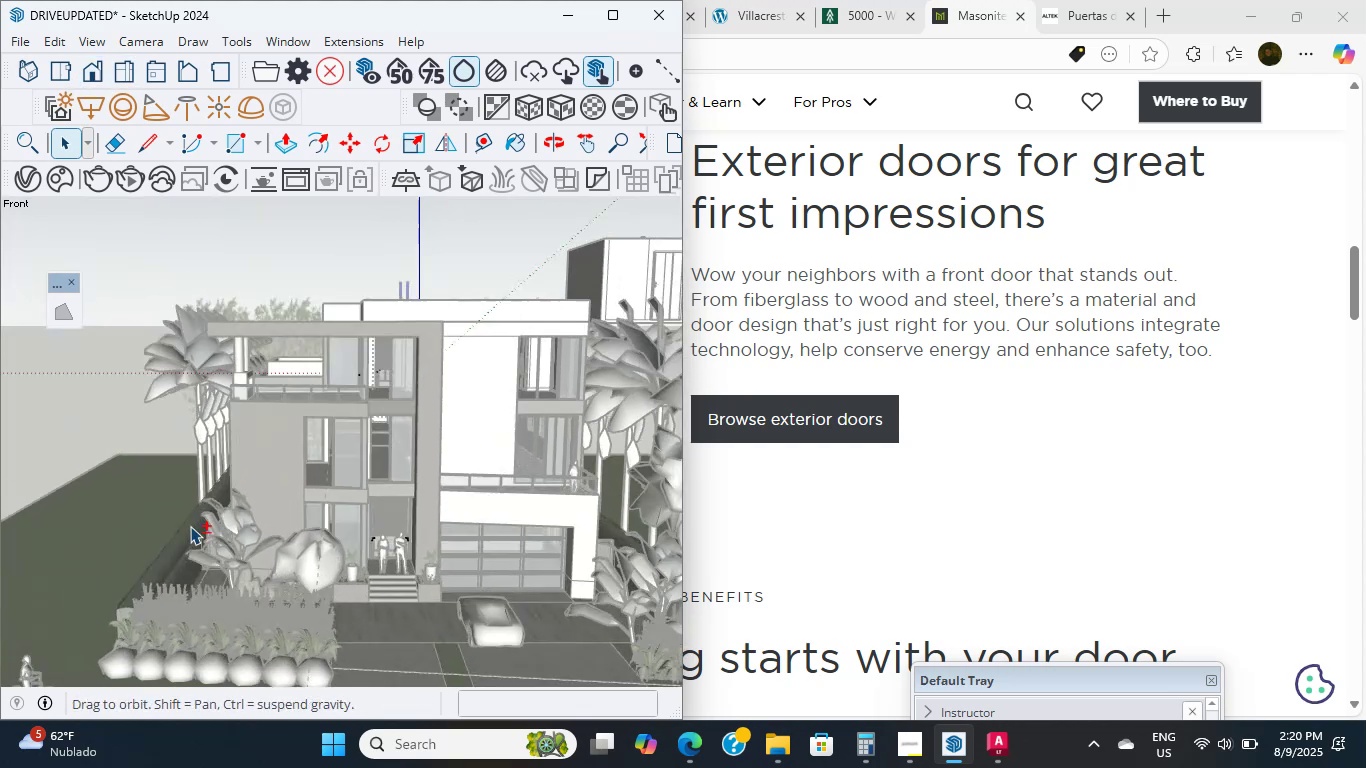 
scroll: coordinate [405, 506], scroll_direction: up, amount: 13.0
 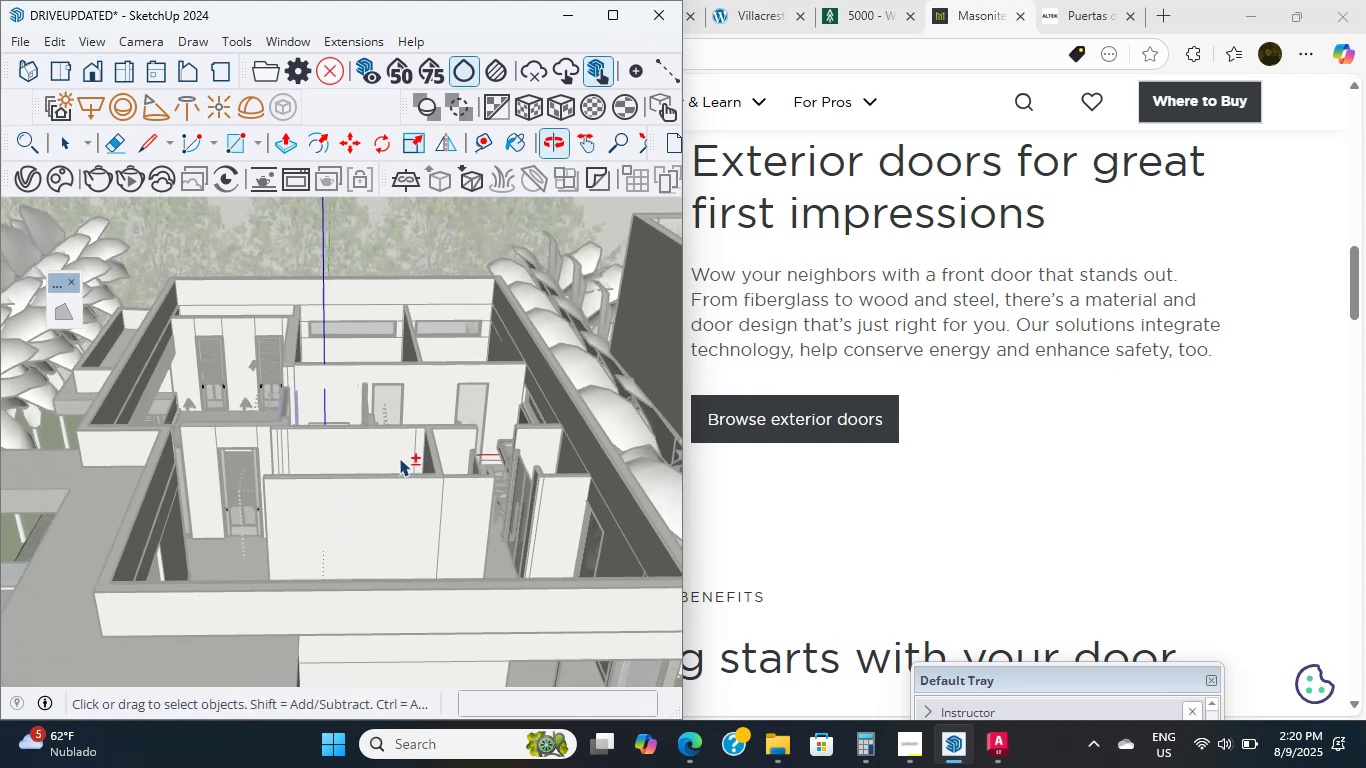 
hold_key(key=ShiftLeft, duration=0.51)
 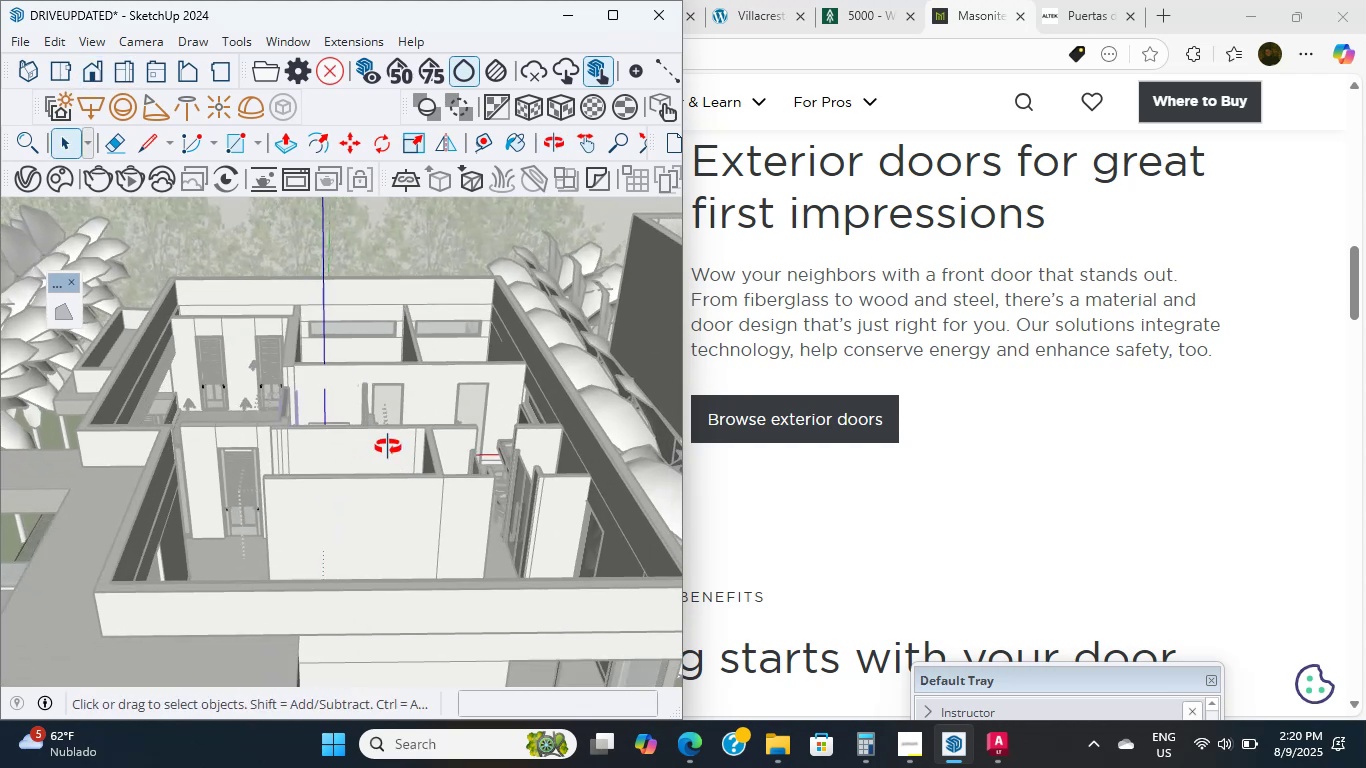 
scroll: coordinate [344, 530], scroll_direction: down, amount: 10.0
 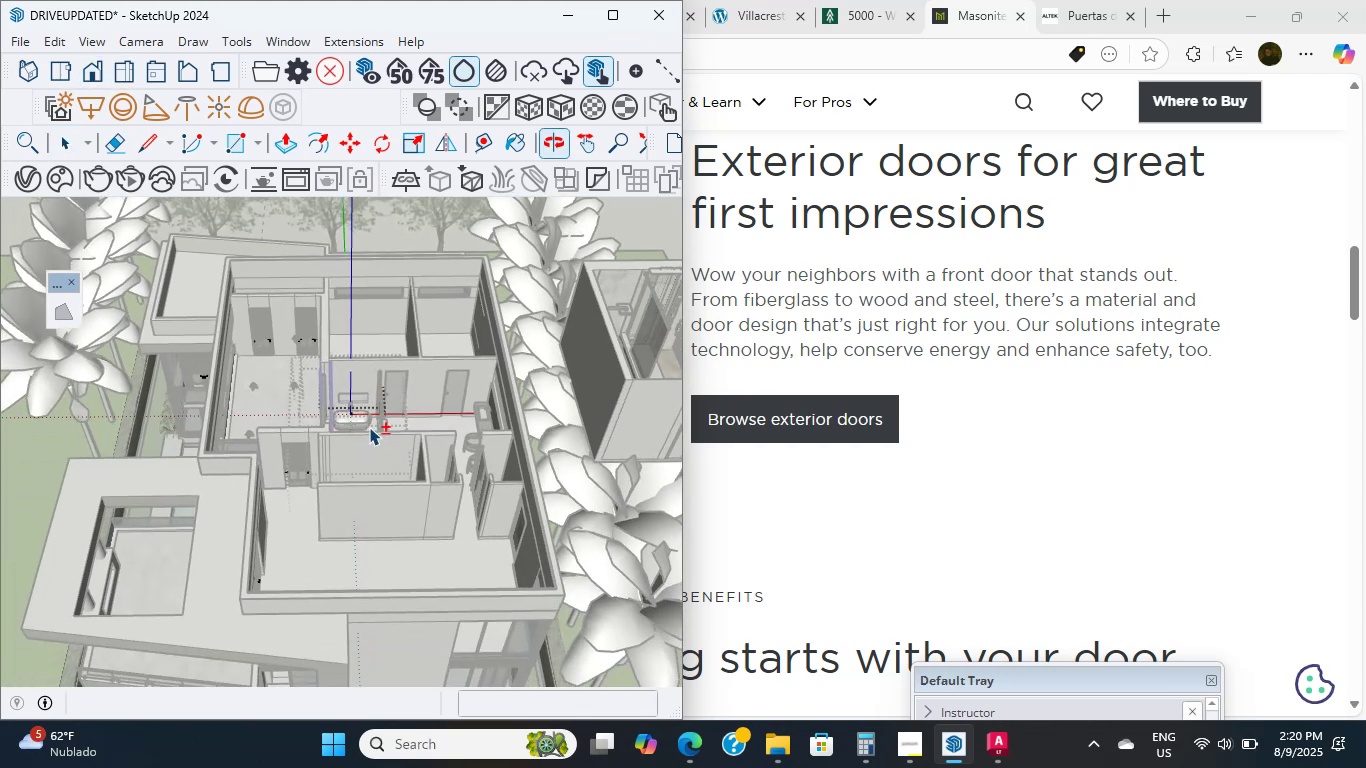 
hold_key(key=ShiftLeft, duration=0.69)
 